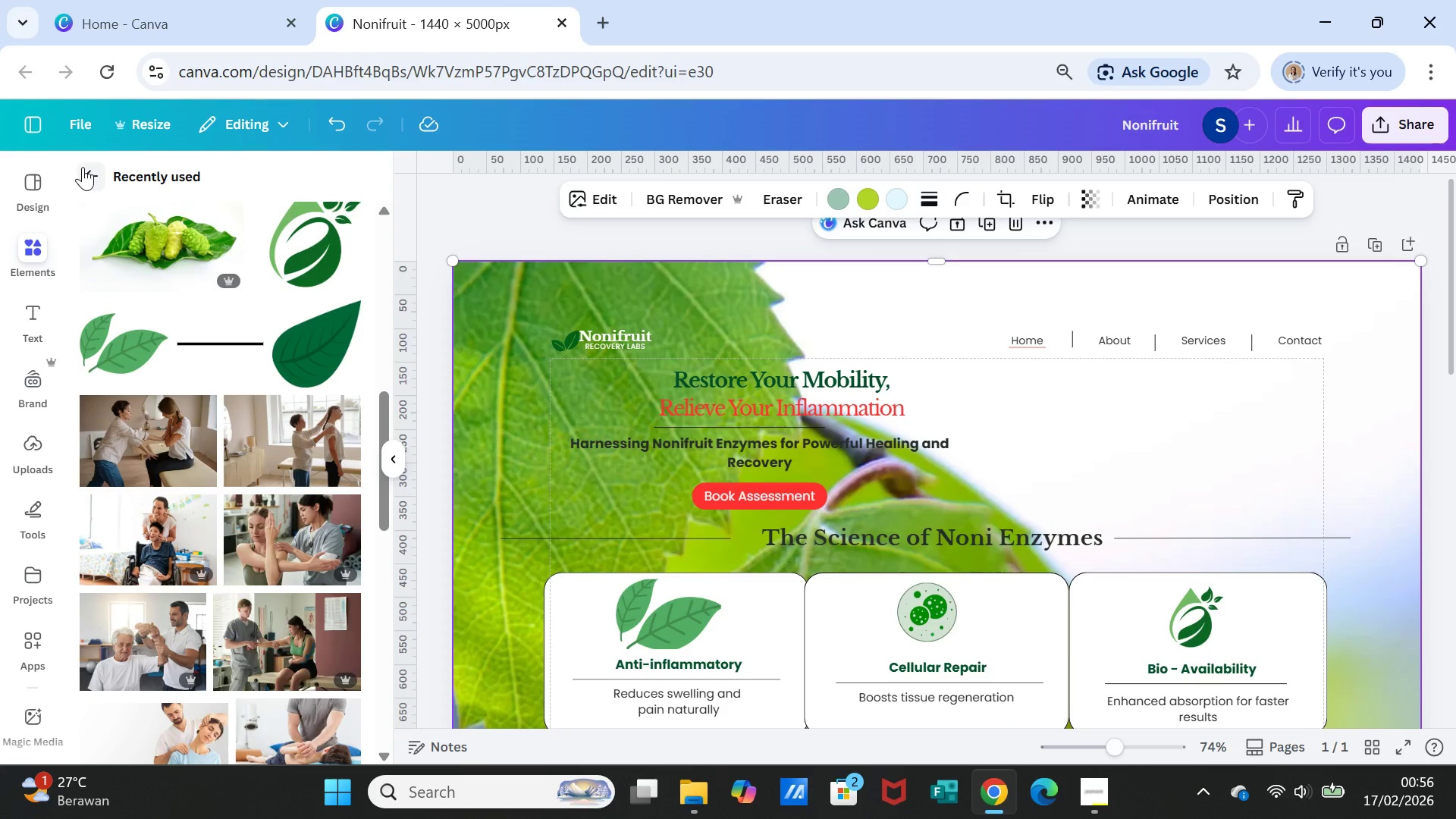 
scroll: coordinate [357, 666], scroll_direction: down, amount: 1.0
 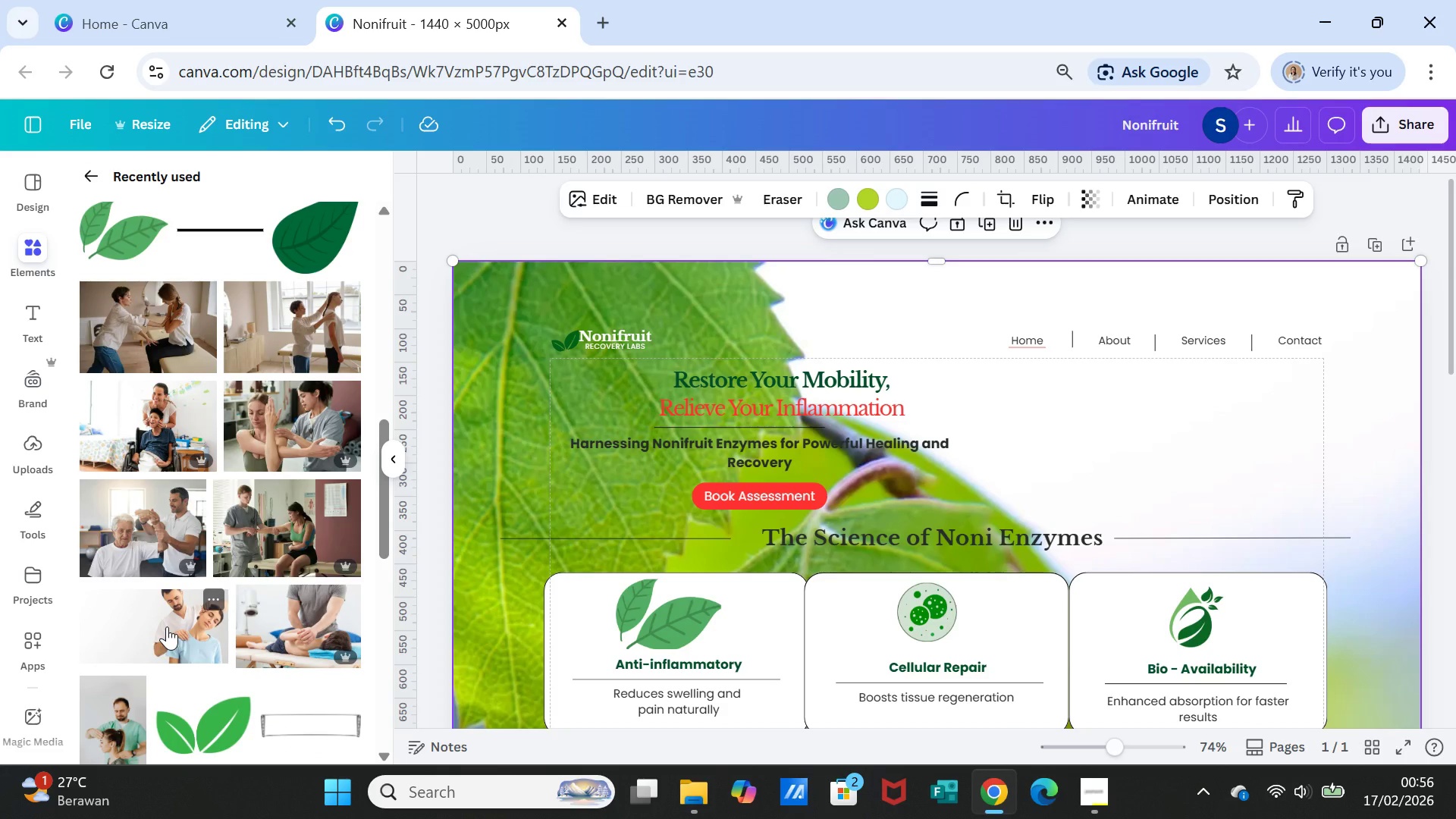 
scroll: coordinate [171, 630], scroll_direction: none, amount: 0.0
 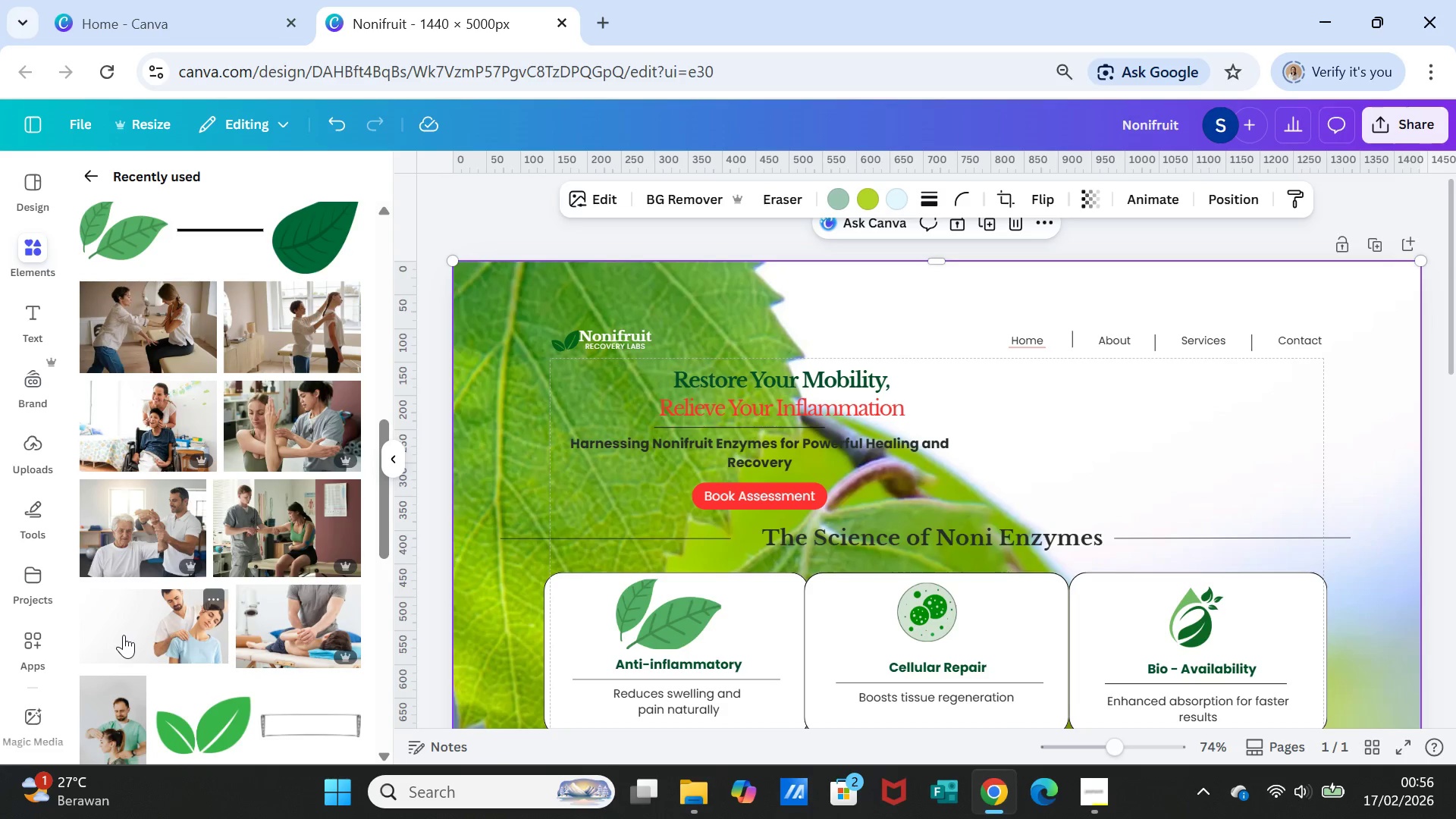 
scroll: coordinate [125, 644], scroll_direction: down, amount: 1.0
 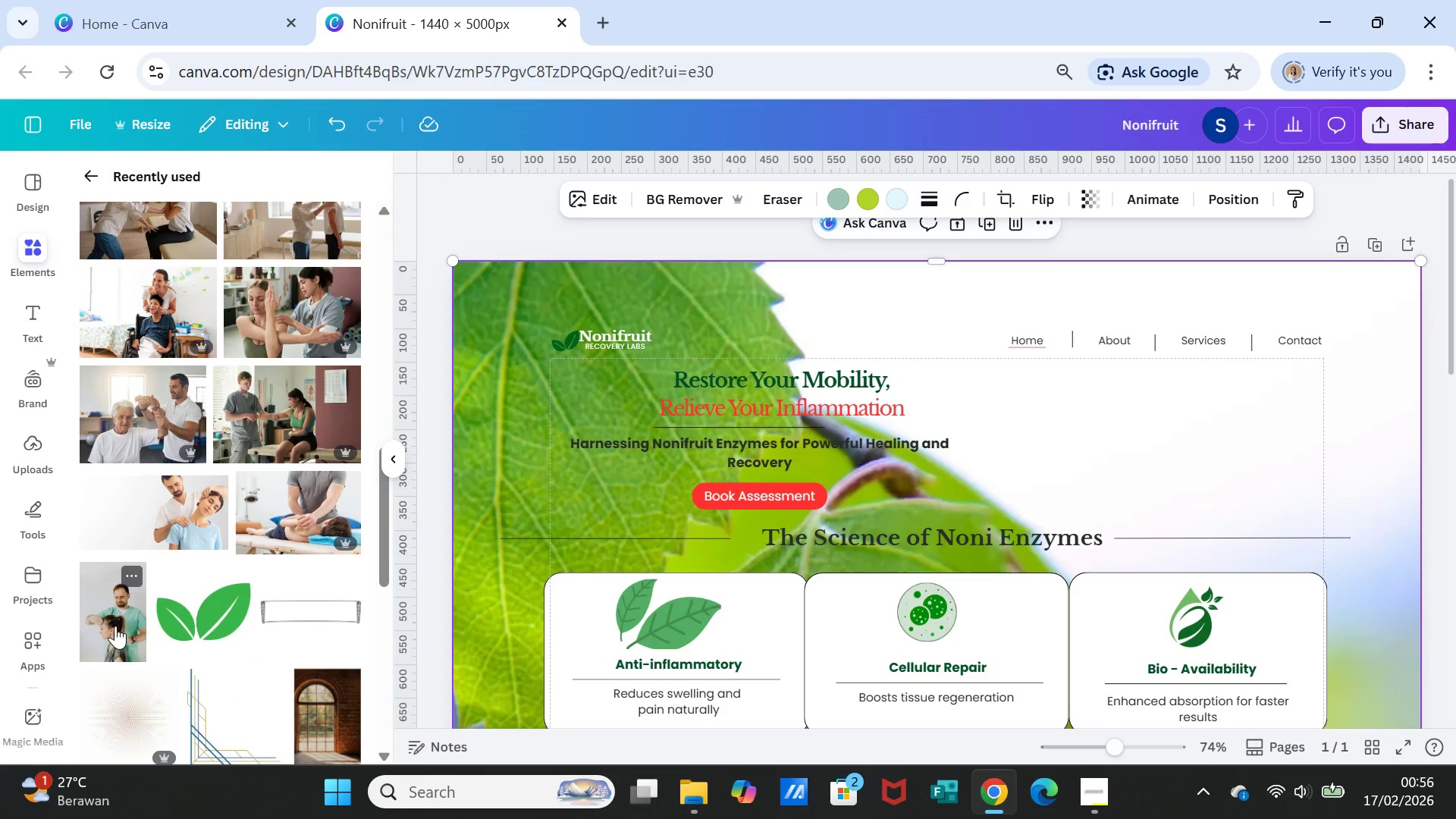 
left_click([115, 624])
 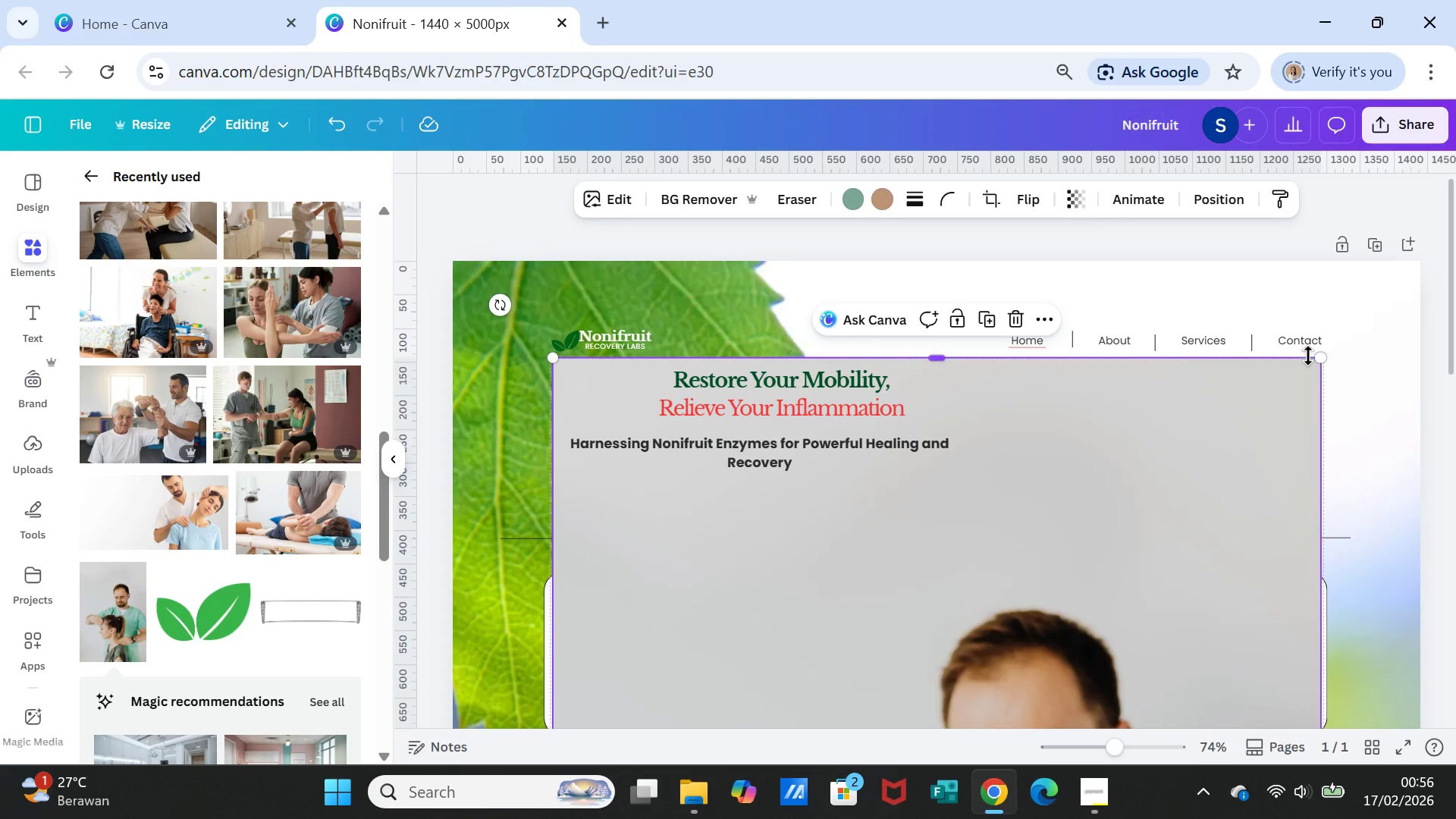 
left_click_drag(start_coordinate=[1316, 355], to_coordinate=[938, 612])
 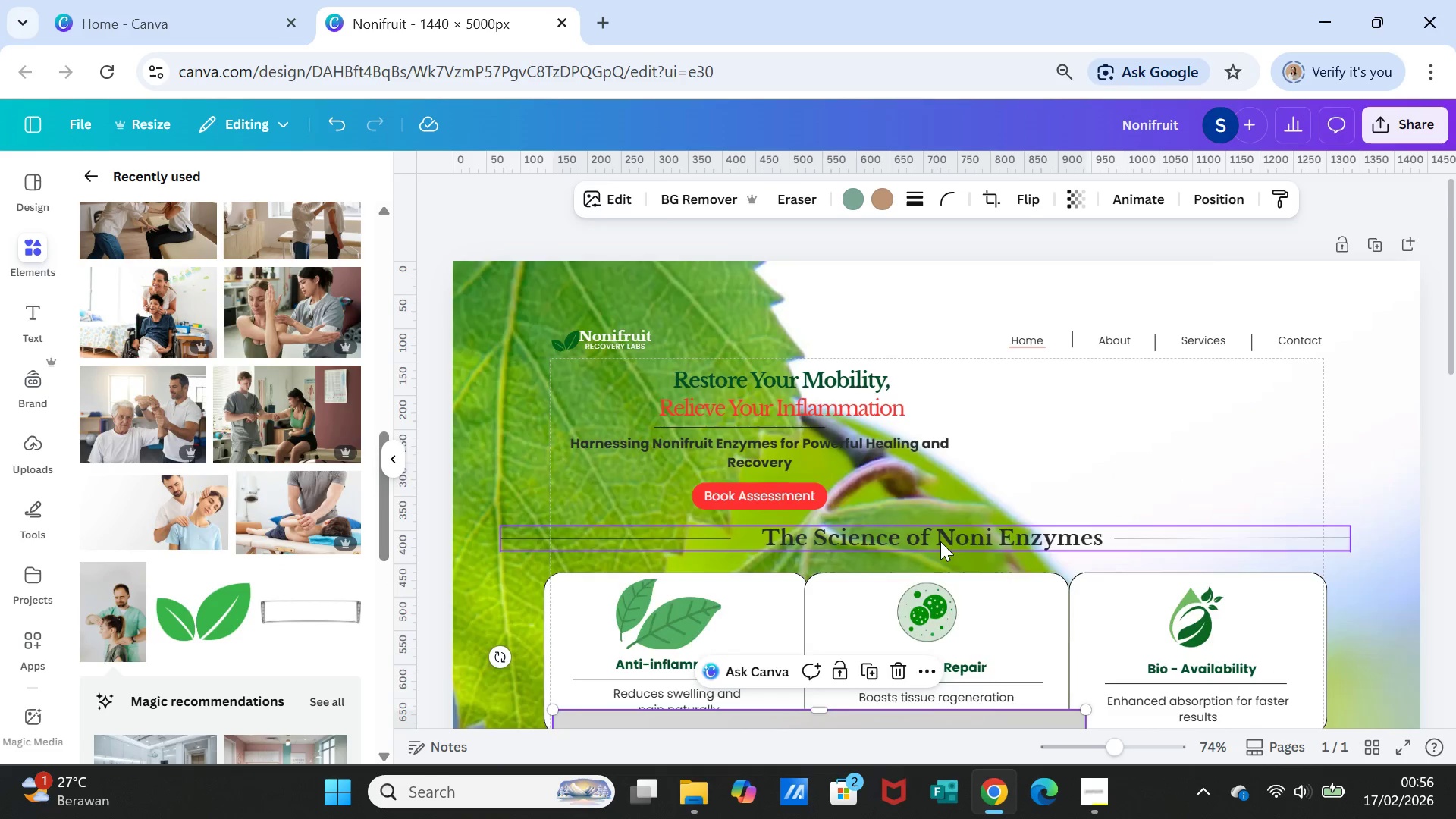 
scroll: coordinate [940, 541], scroll_direction: down, amount: 2.0
 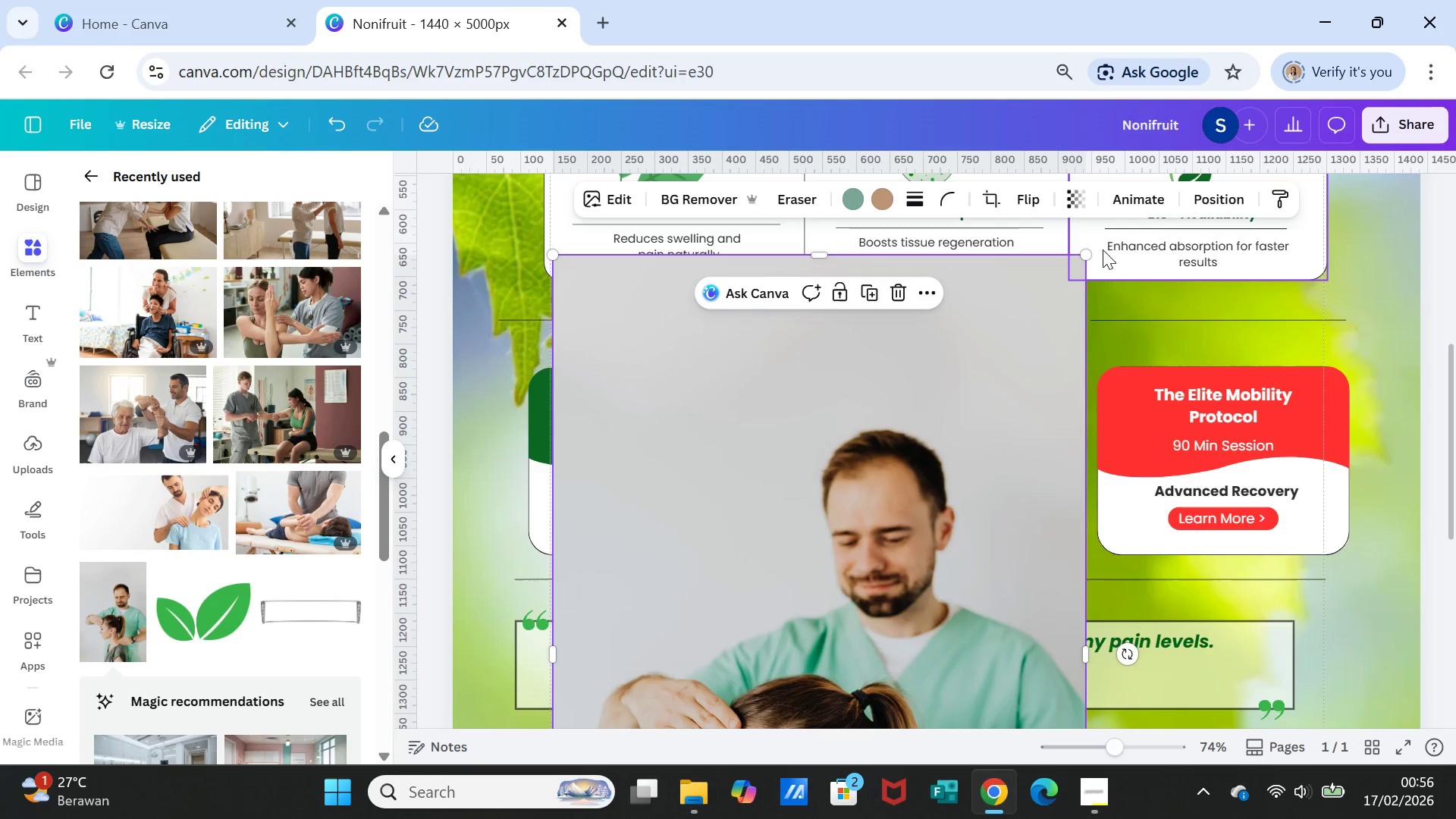 
left_click_drag(start_coordinate=[1087, 253], to_coordinate=[839, 600])
 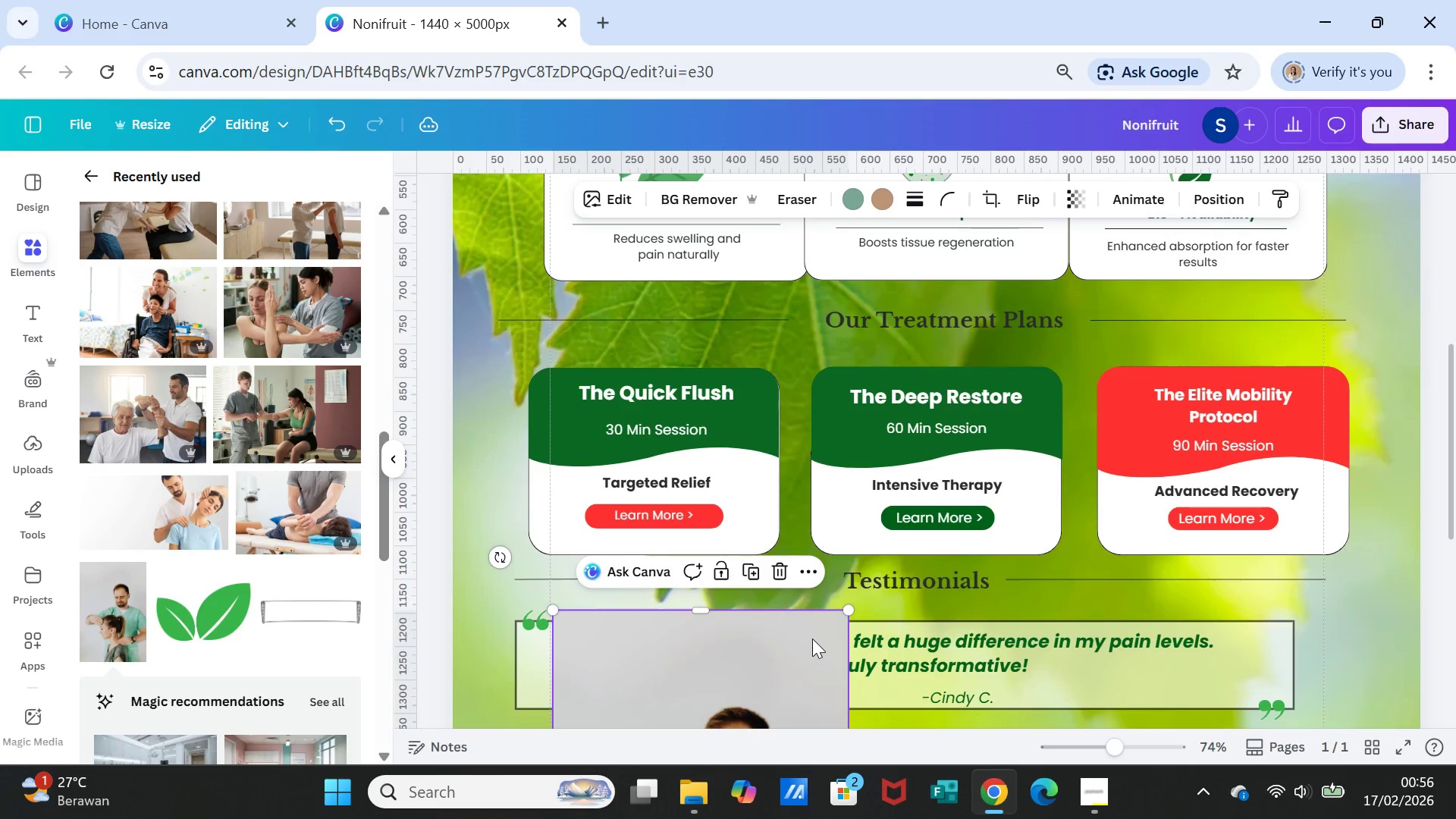 
left_click_drag(start_coordinate=[812, 639], to_coordinate=[1288, 390])
 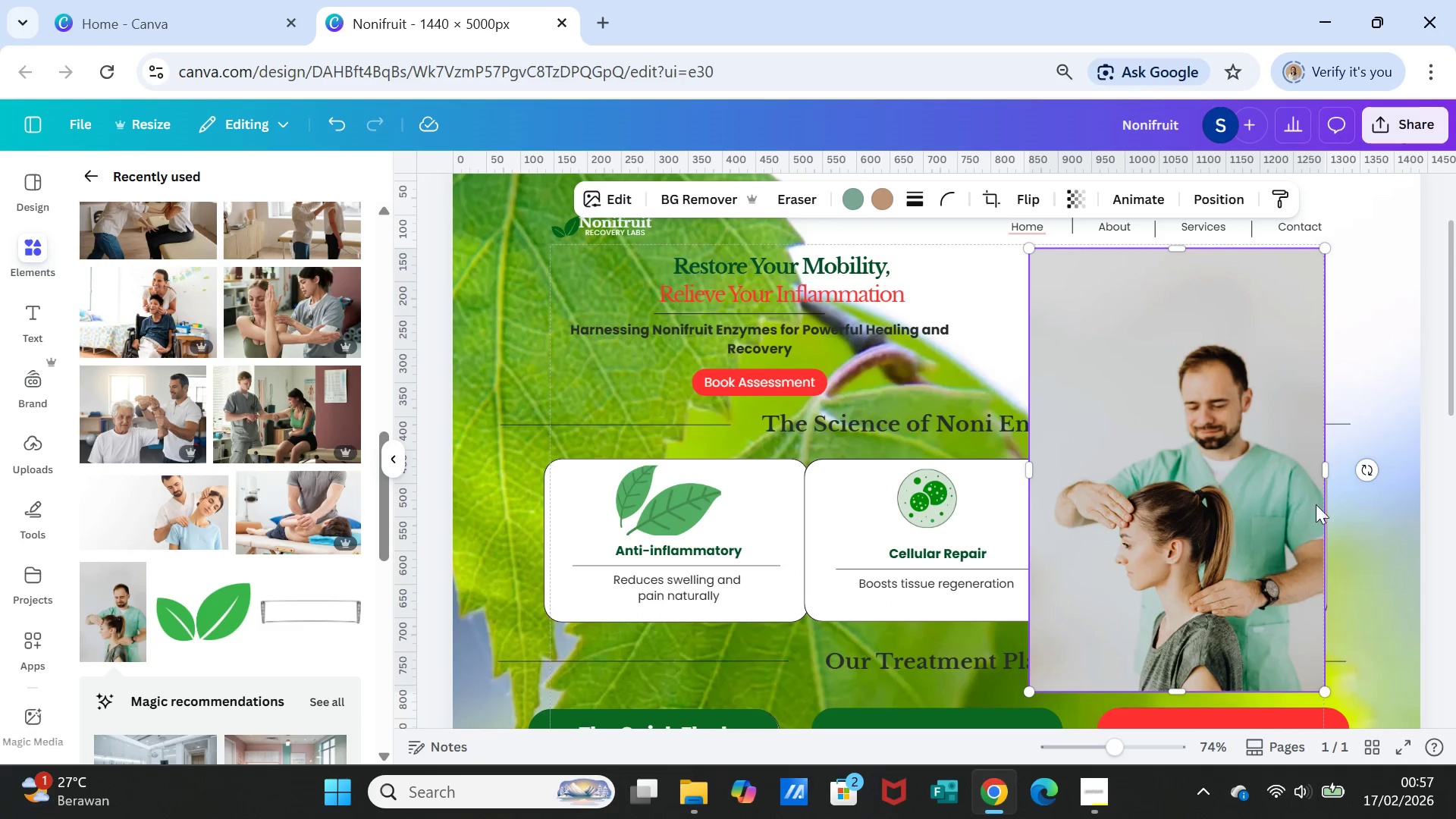 
scroll: coordinate [1187, 262], scroll_direction: up, amount: 2.0
 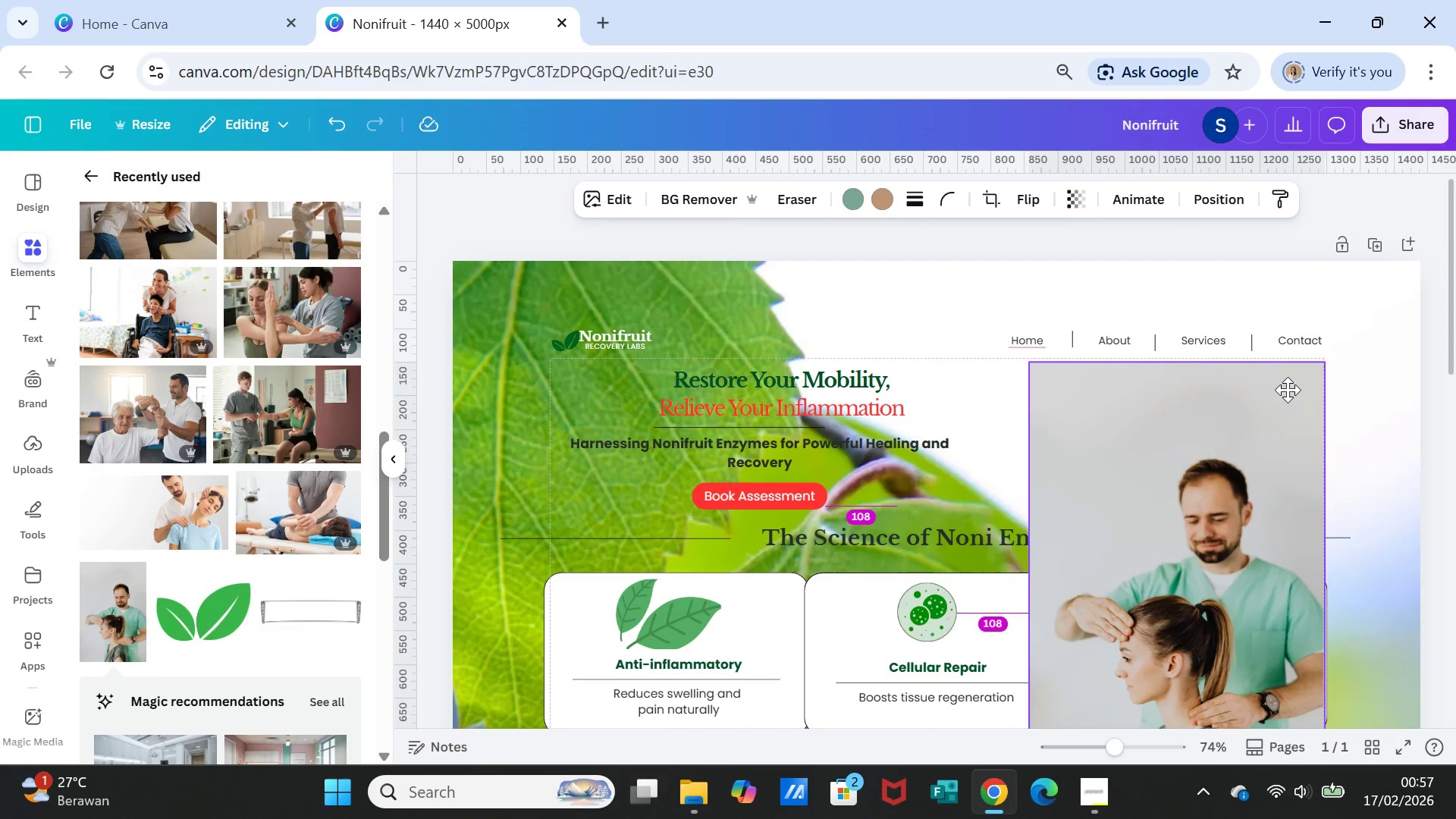 
scroll: coordinate [1297, 413], scroll_direction: down, amount: 1.0
 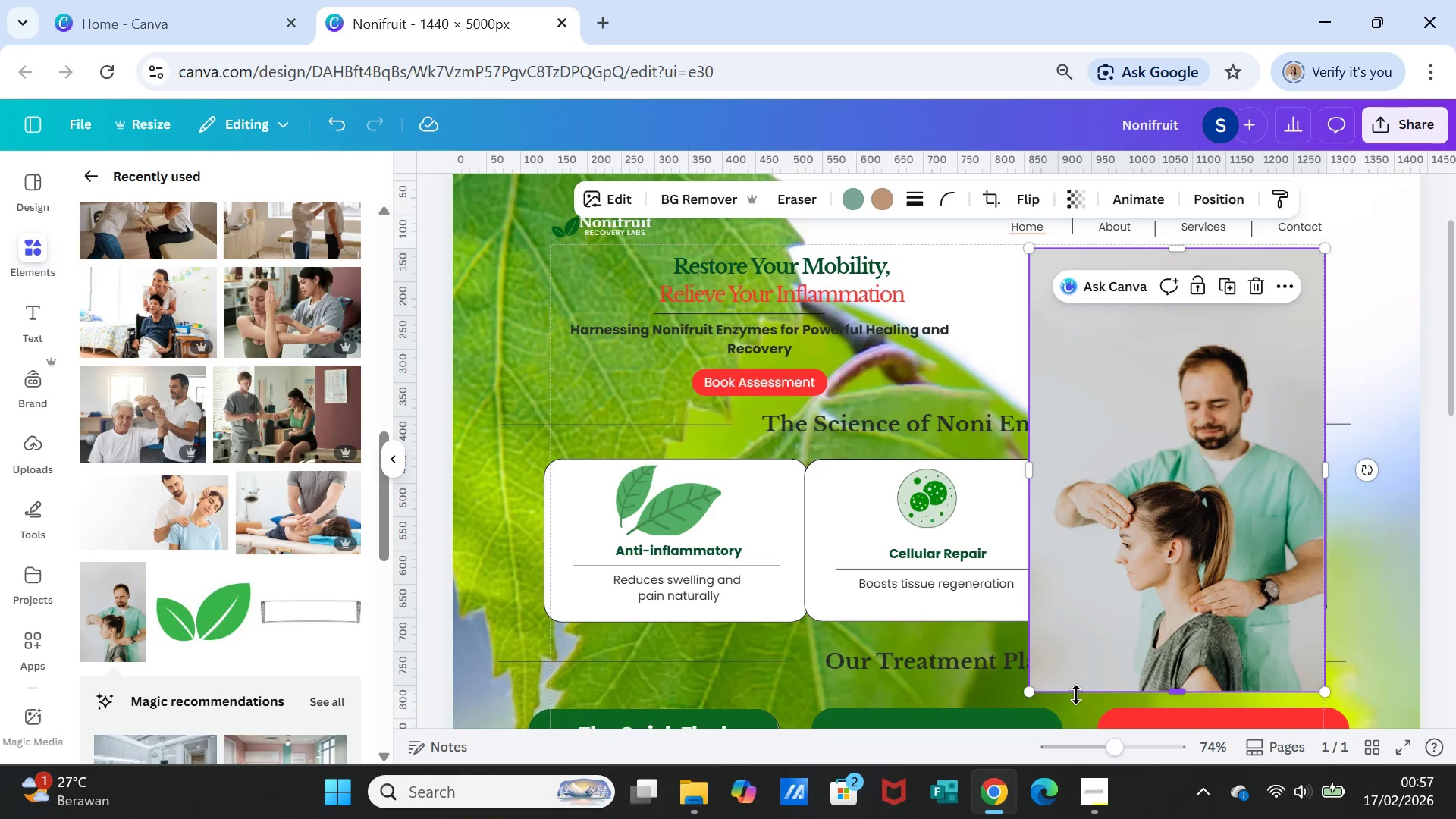 
left_click_drag(start_coordinate=[1028, 694], to_coordinate=[1197, 386])
 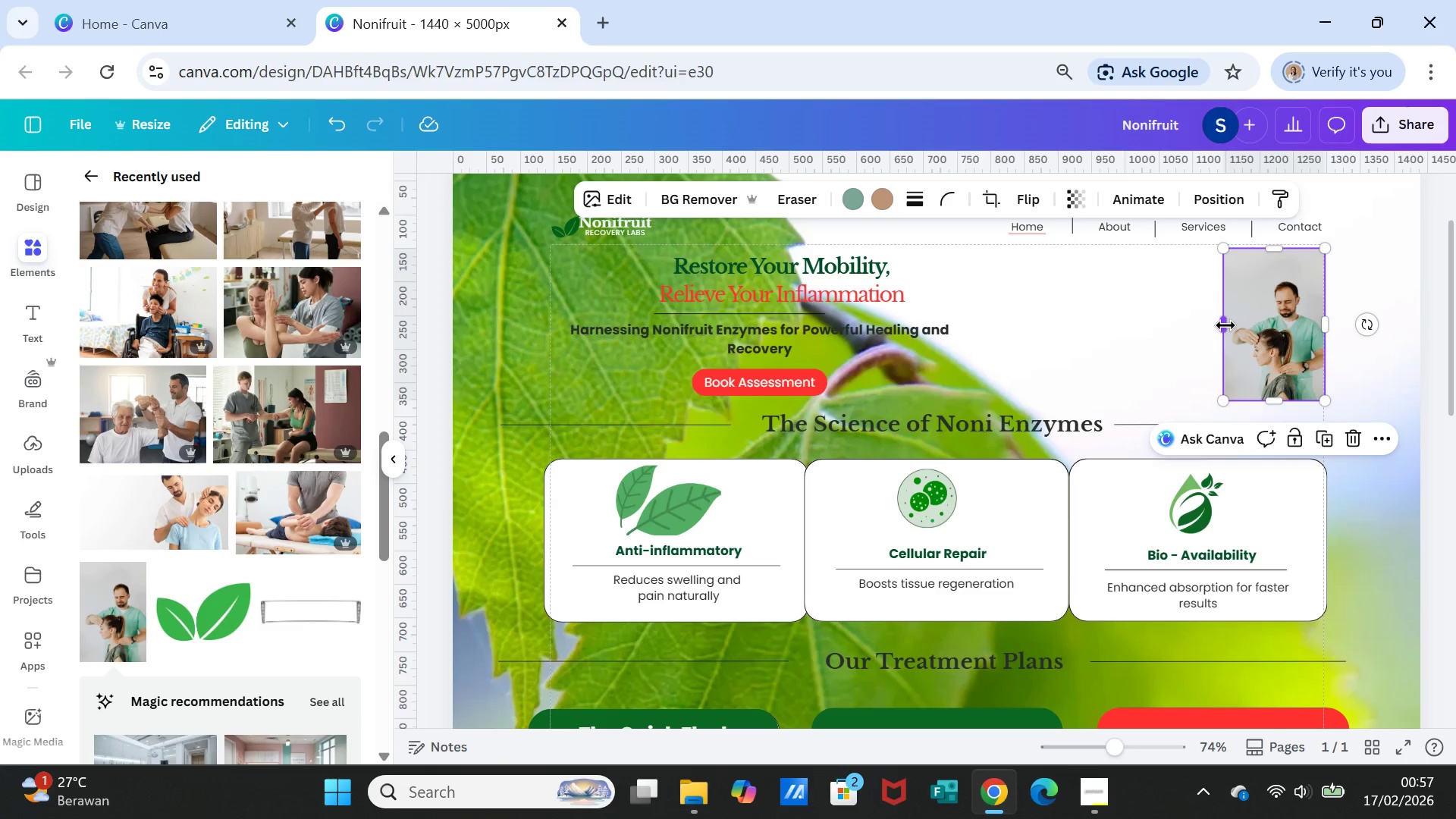 
left_click_drag(start_coordinate=[1225, 325], to_coordinate=[1118, 337])
 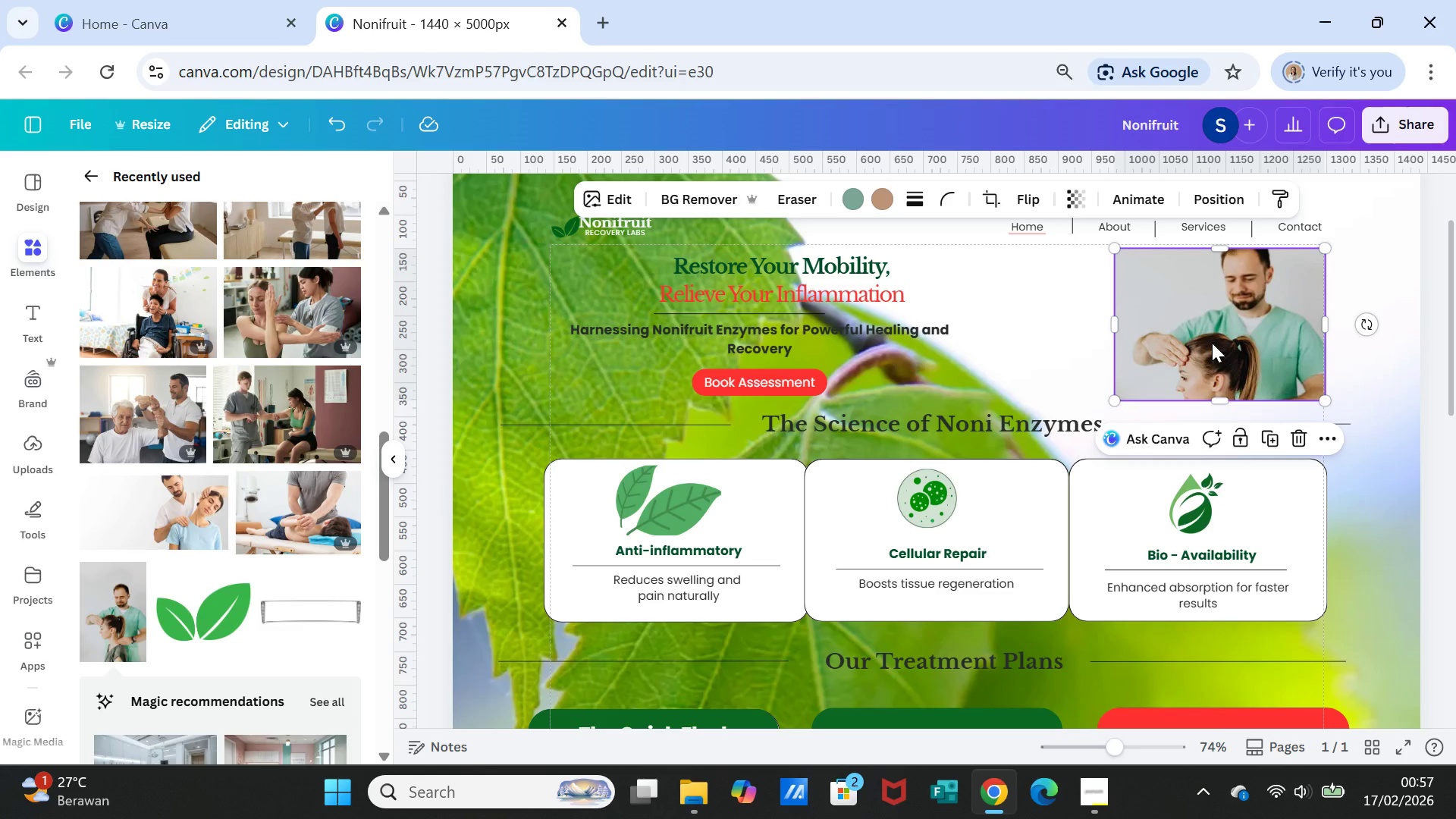 
key(Delete)
 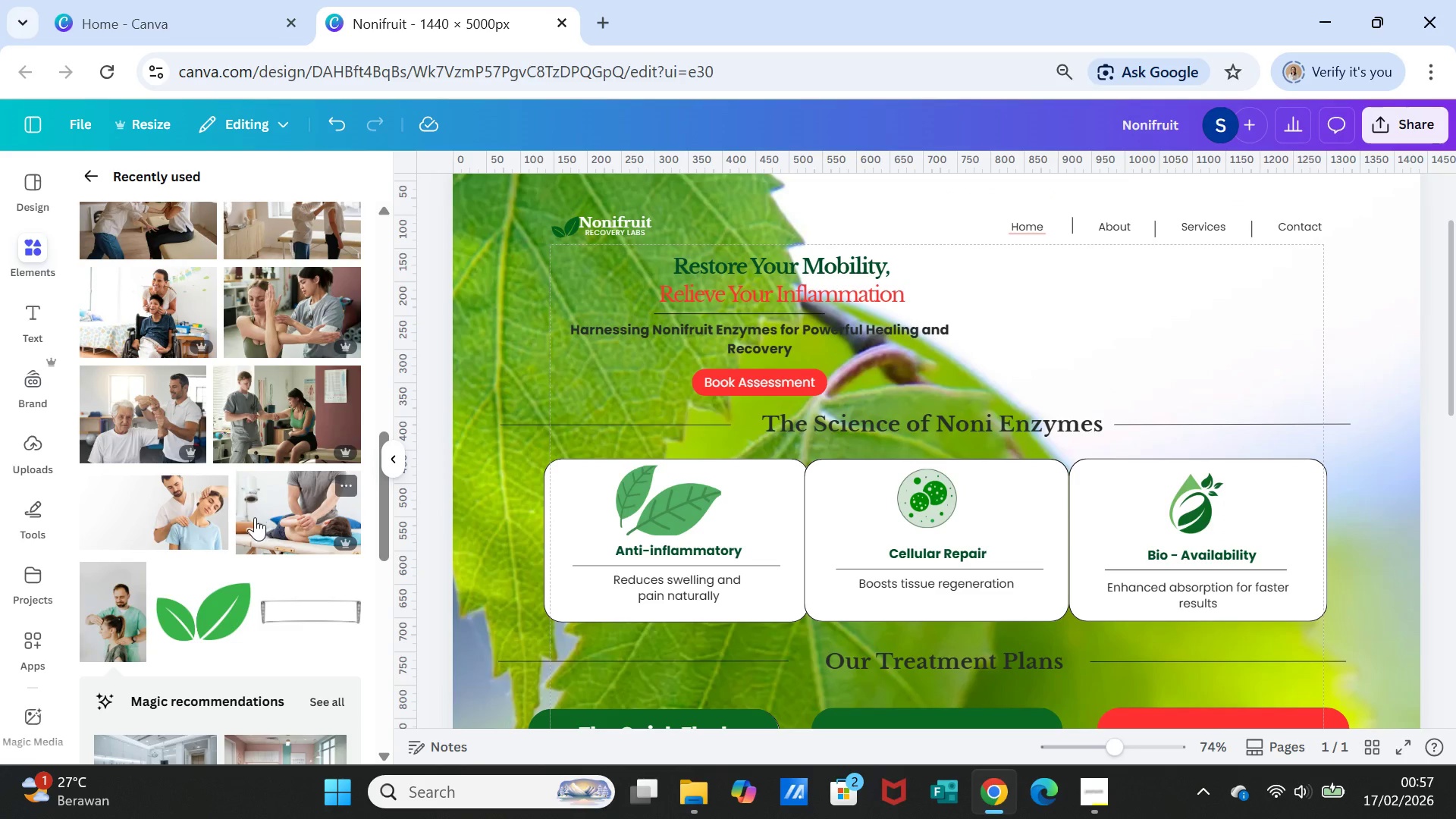 
left_click([183, 524])
 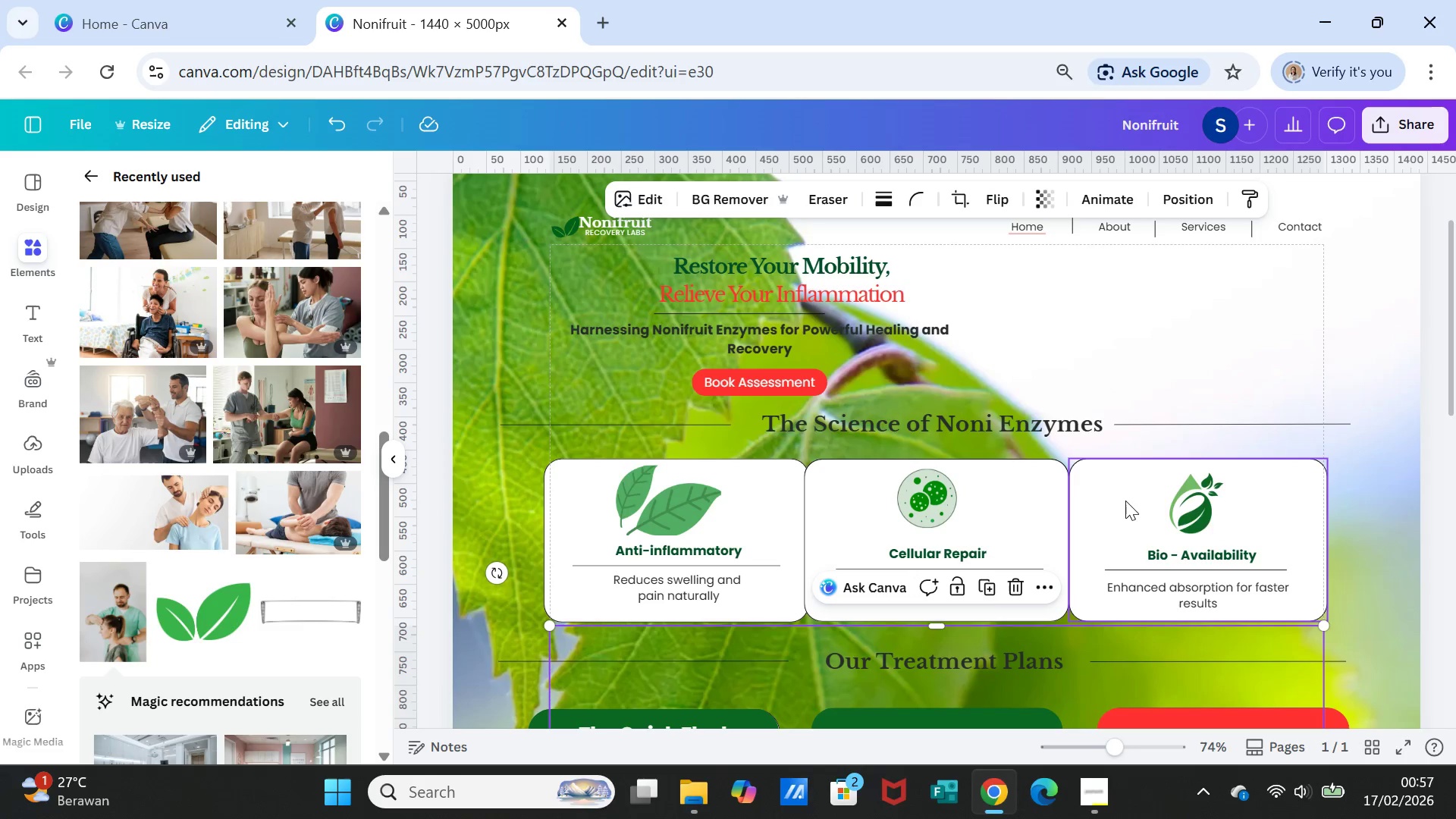 
scroll: coordinate [1118, 504], scroll_direction: down, amount: 3.0
 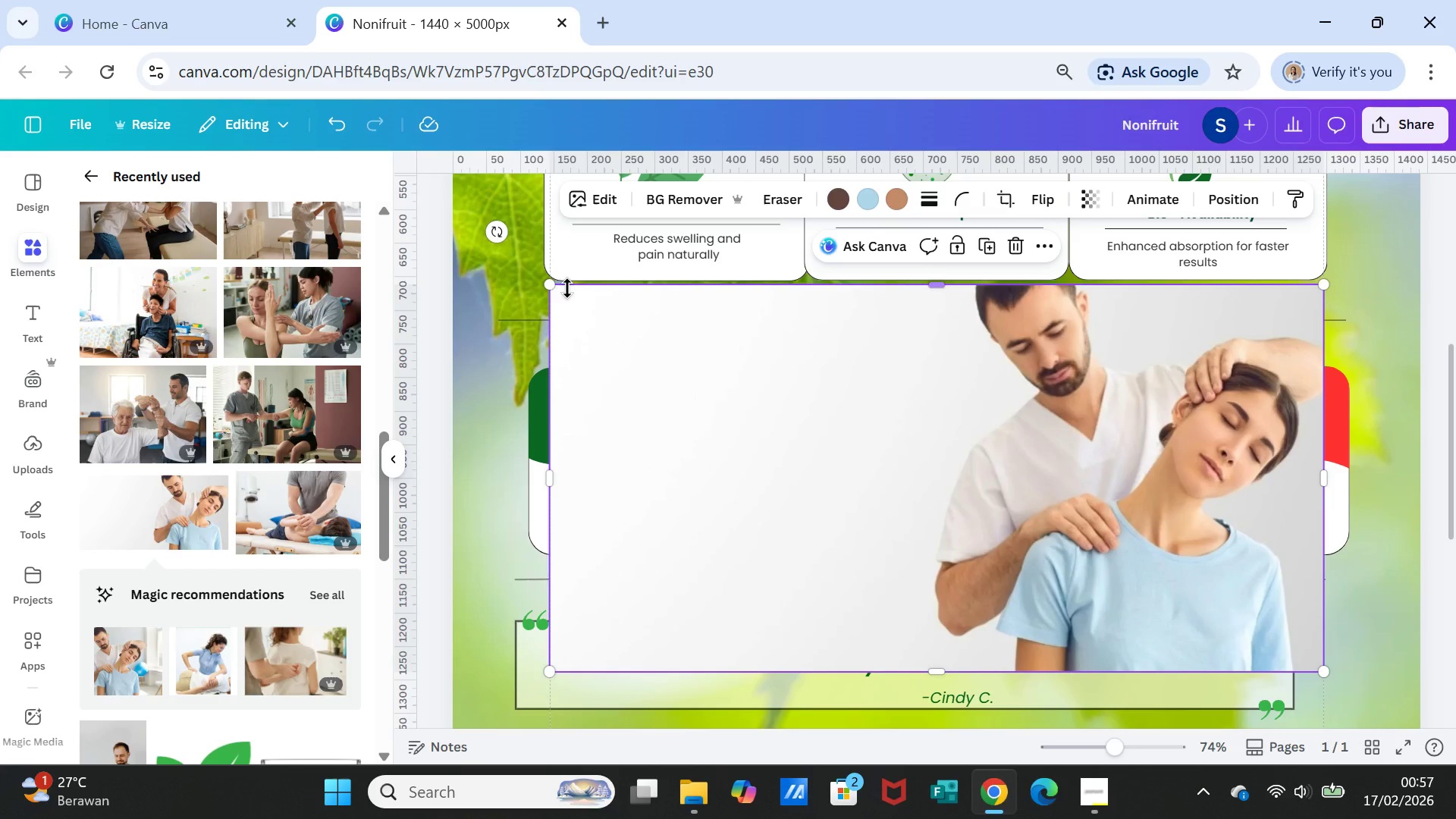 
left_click_drag(start_coordinate=[551, 287], to_coordinate=[1007, 449])
 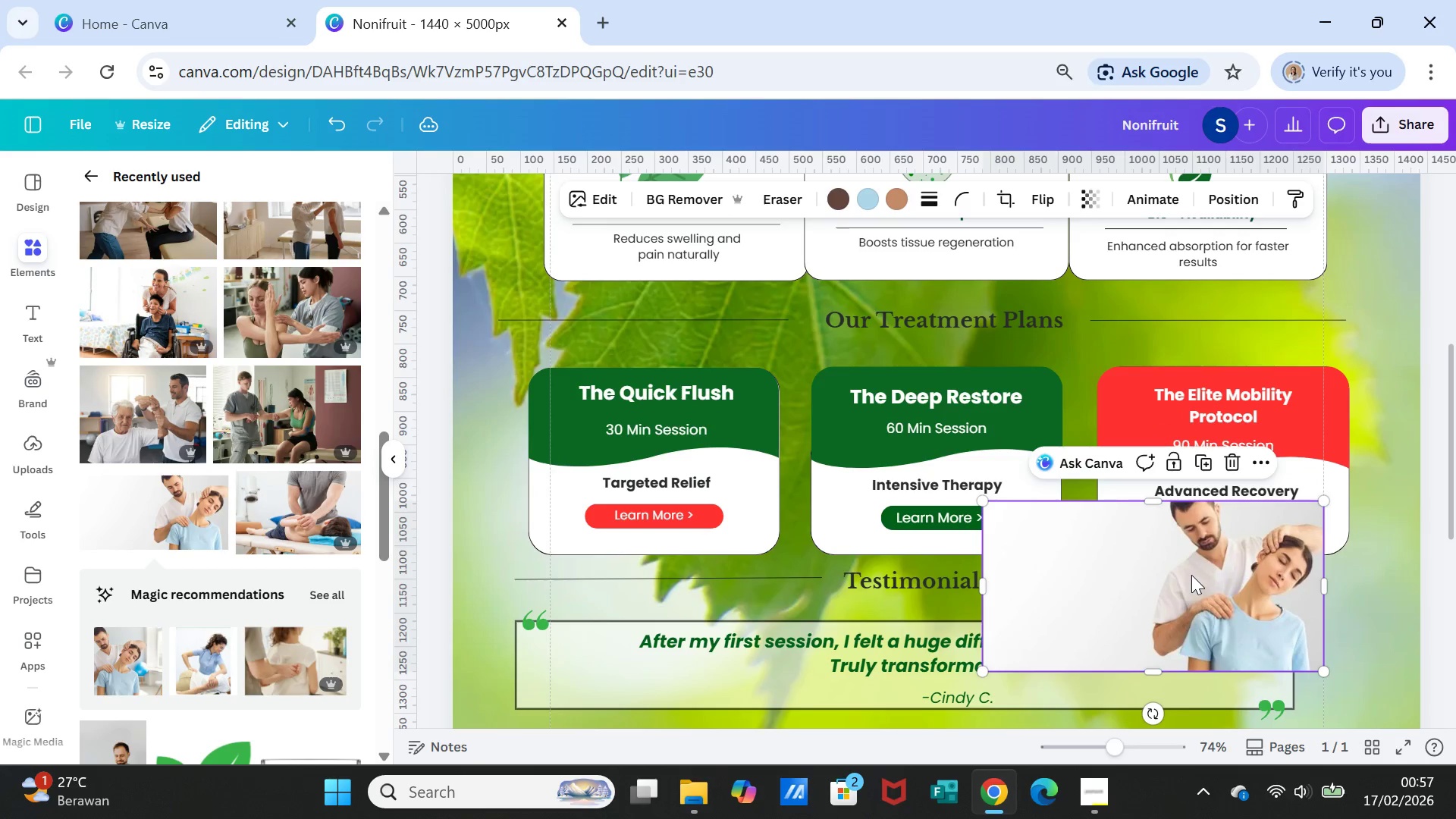 
left_click_drag(start_coordinate=[1191, 575], to_coordinate=[1188, 313])
 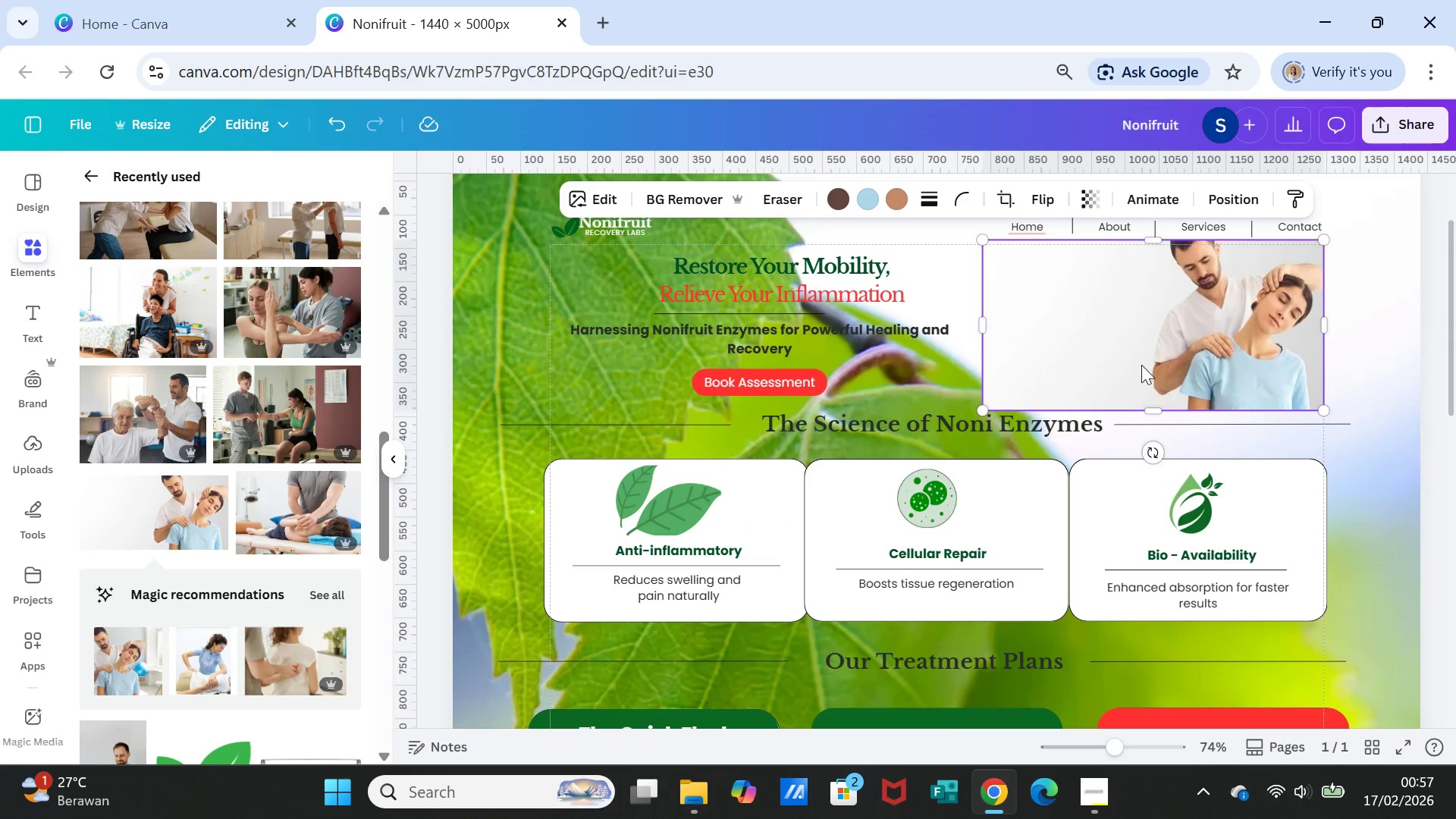 
scroll: coordinate [1224, 359], scroll_direction: up, amount: 3.0
 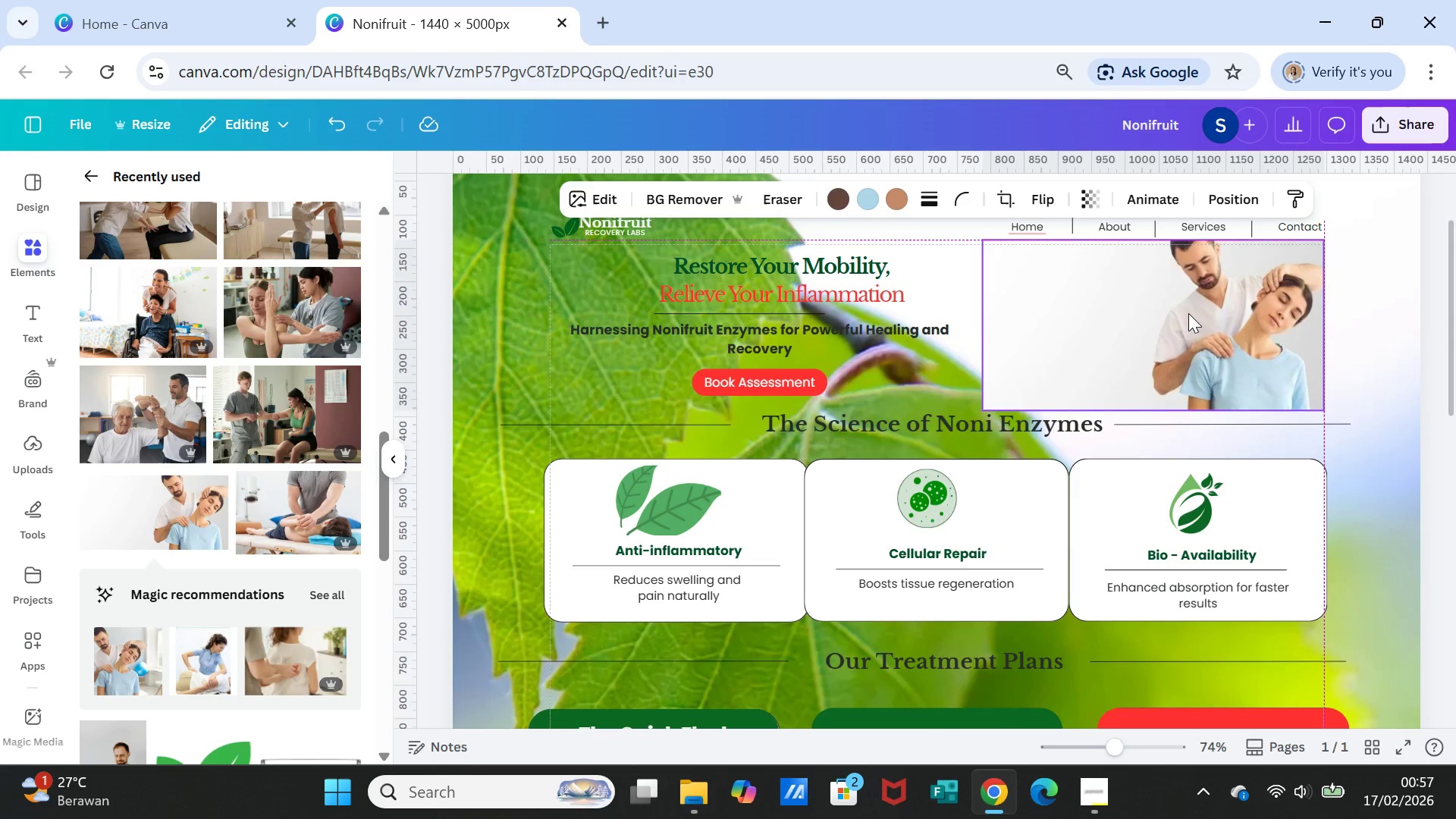 
left_click([1380, 383])
 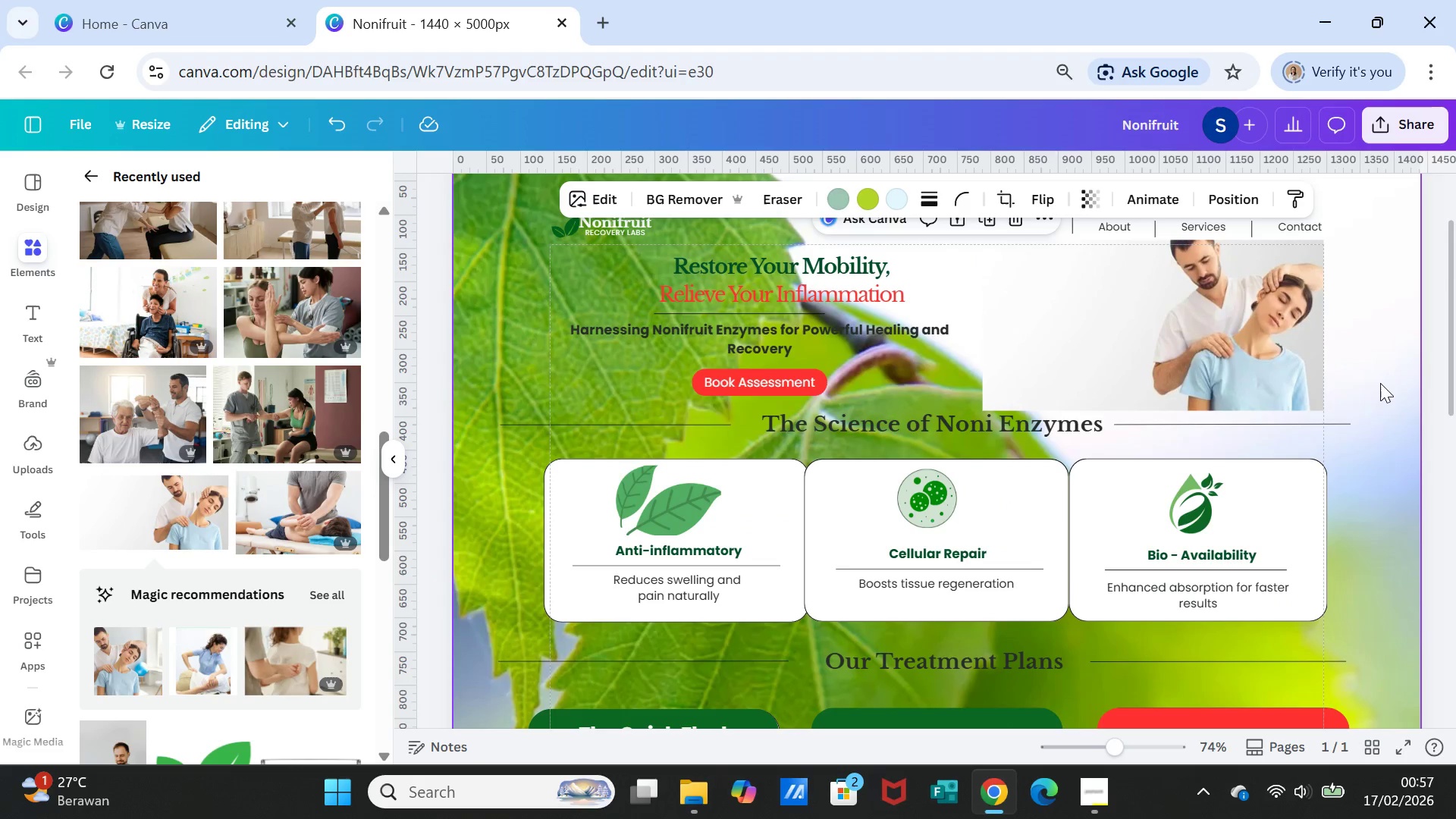 
left_click([1181, 363])
 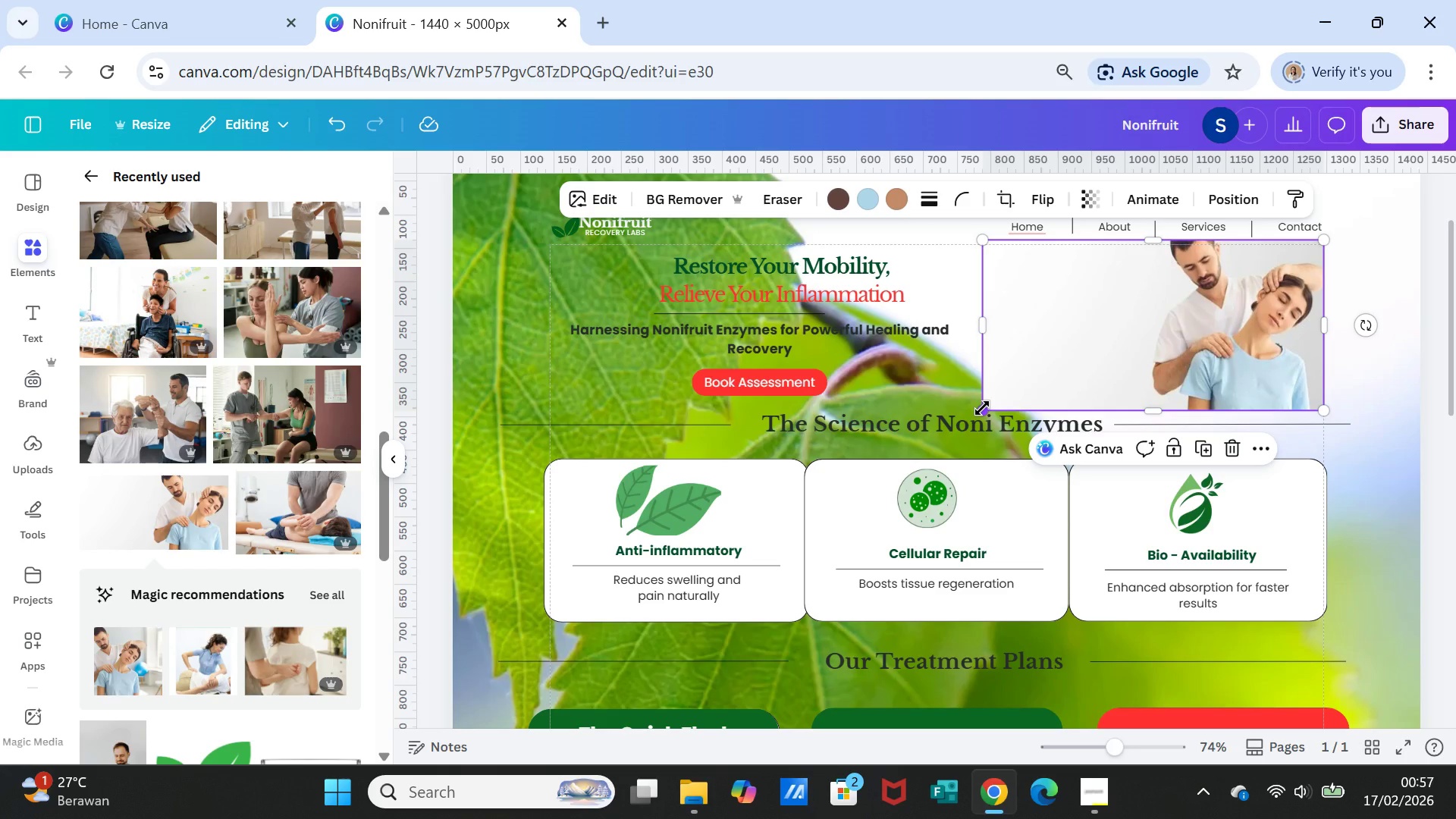 
left_click_drag(start_coordinate=[982, 408], to_coordinate=[994, 393])
 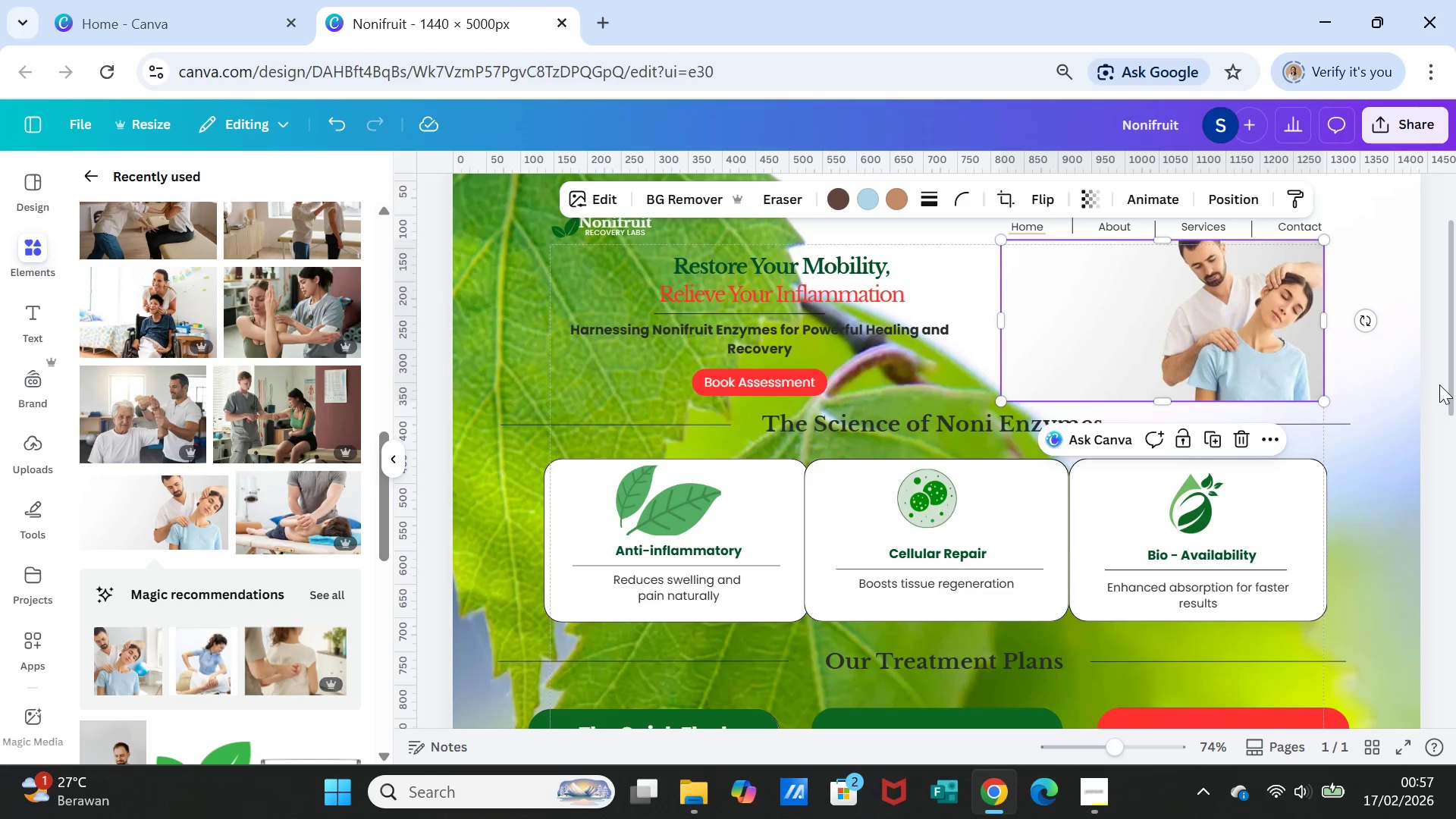 
left_click([1385, 384])
 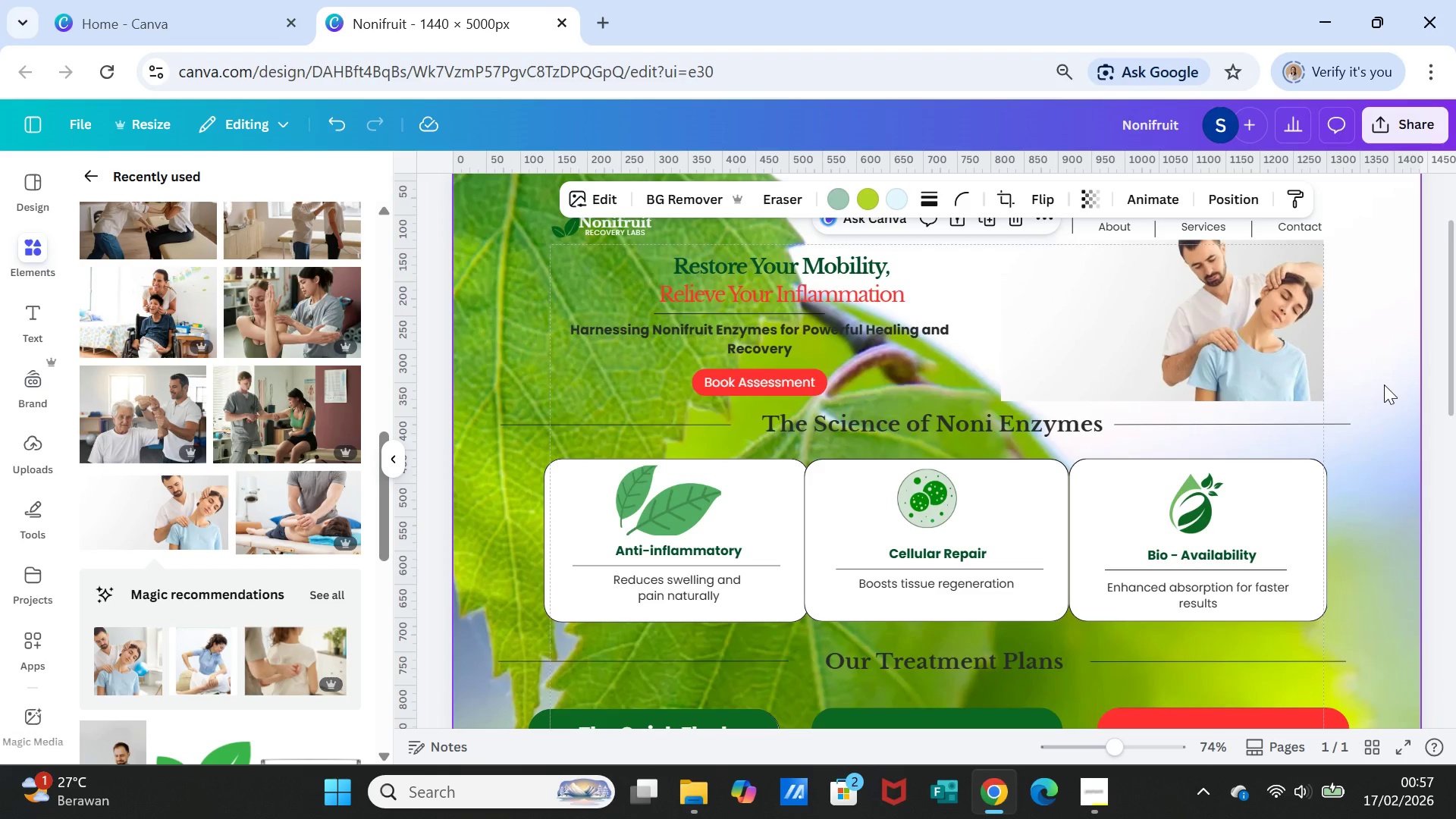 
left_click([1300, 334])
 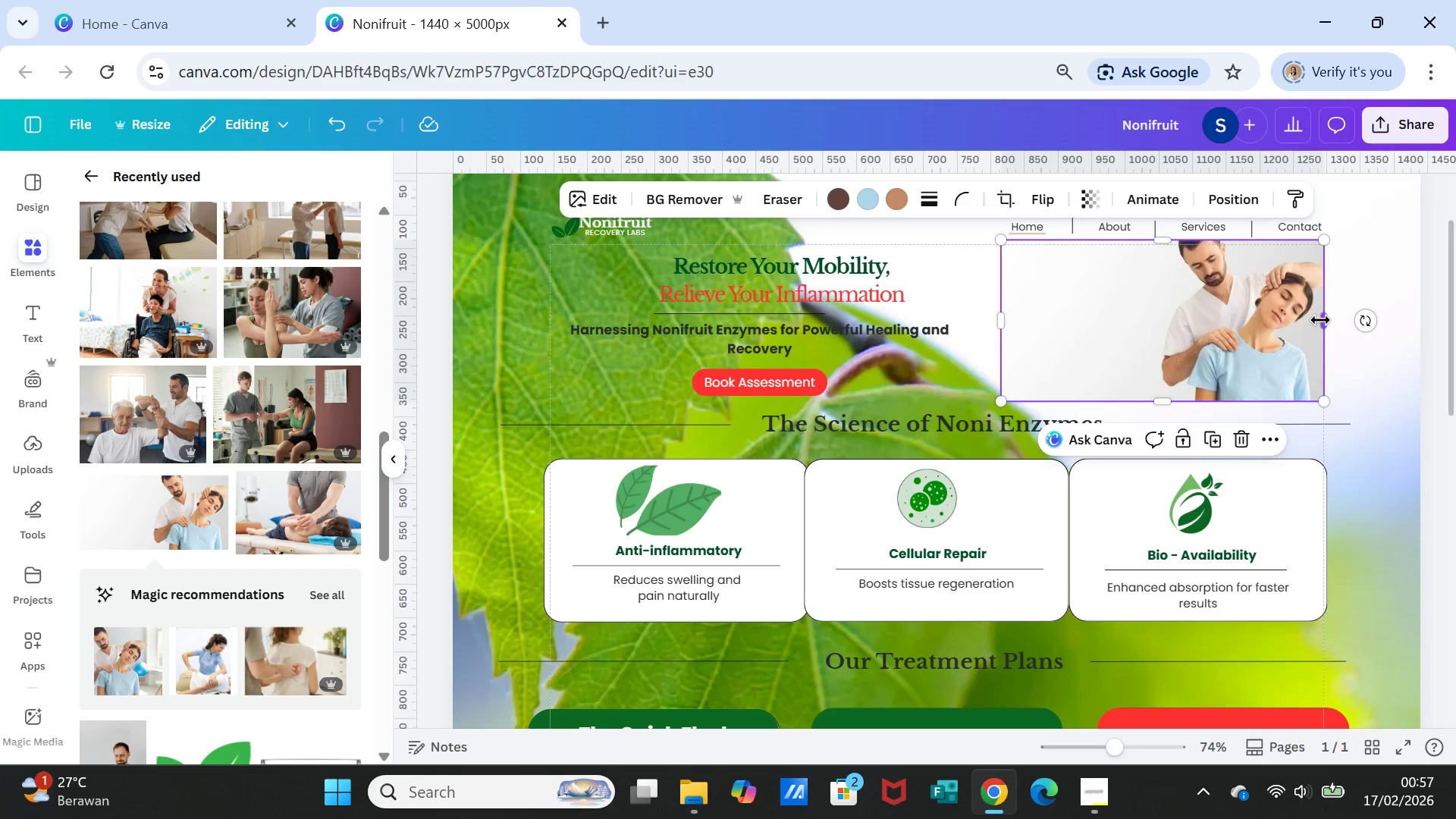 
left_click_drag(start_coordinate=[1320, 320], to_coordinate=[1351, 328])
 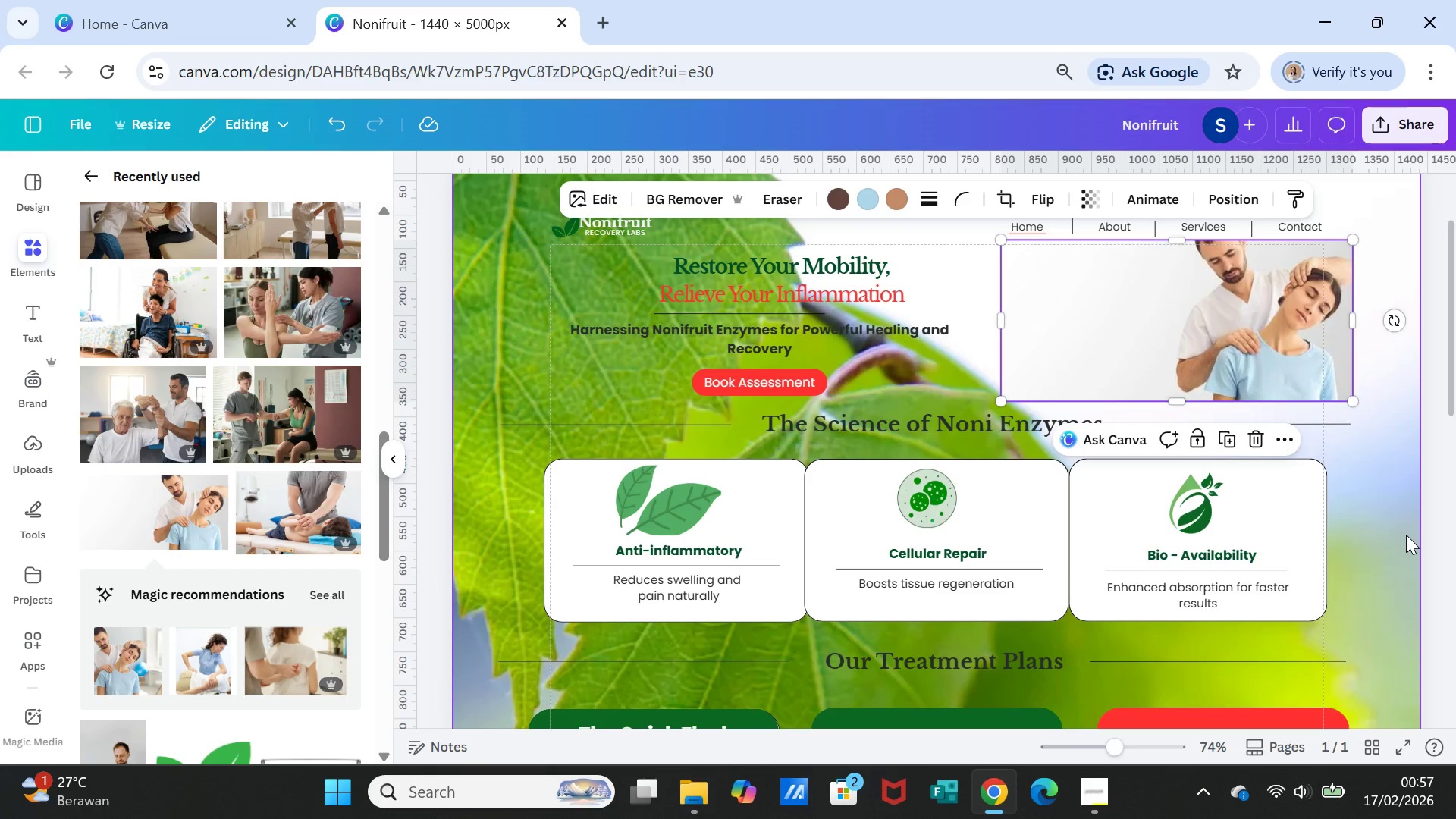 
left_click([1406, 535])
 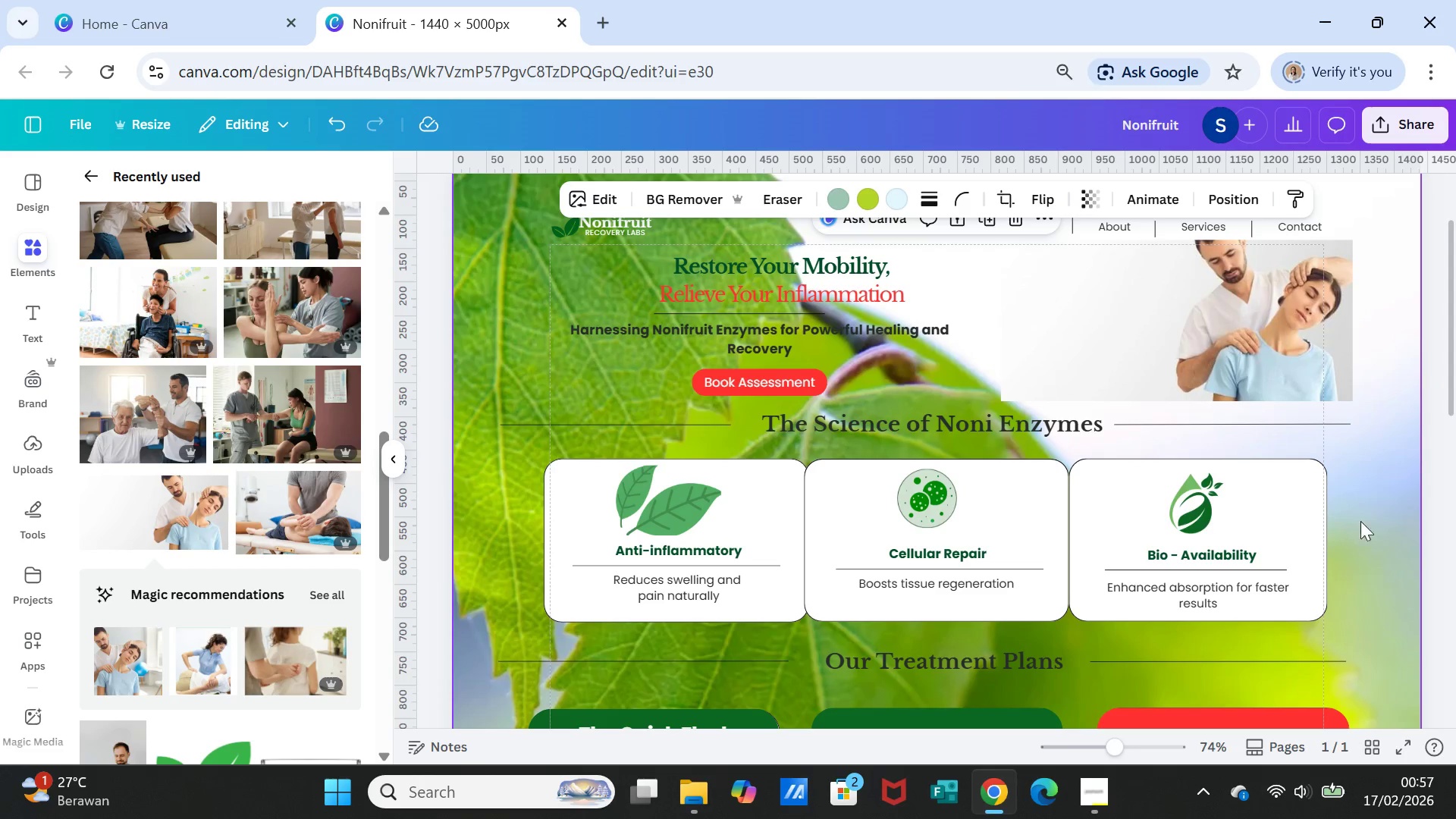 
left_click([1043, 326])
 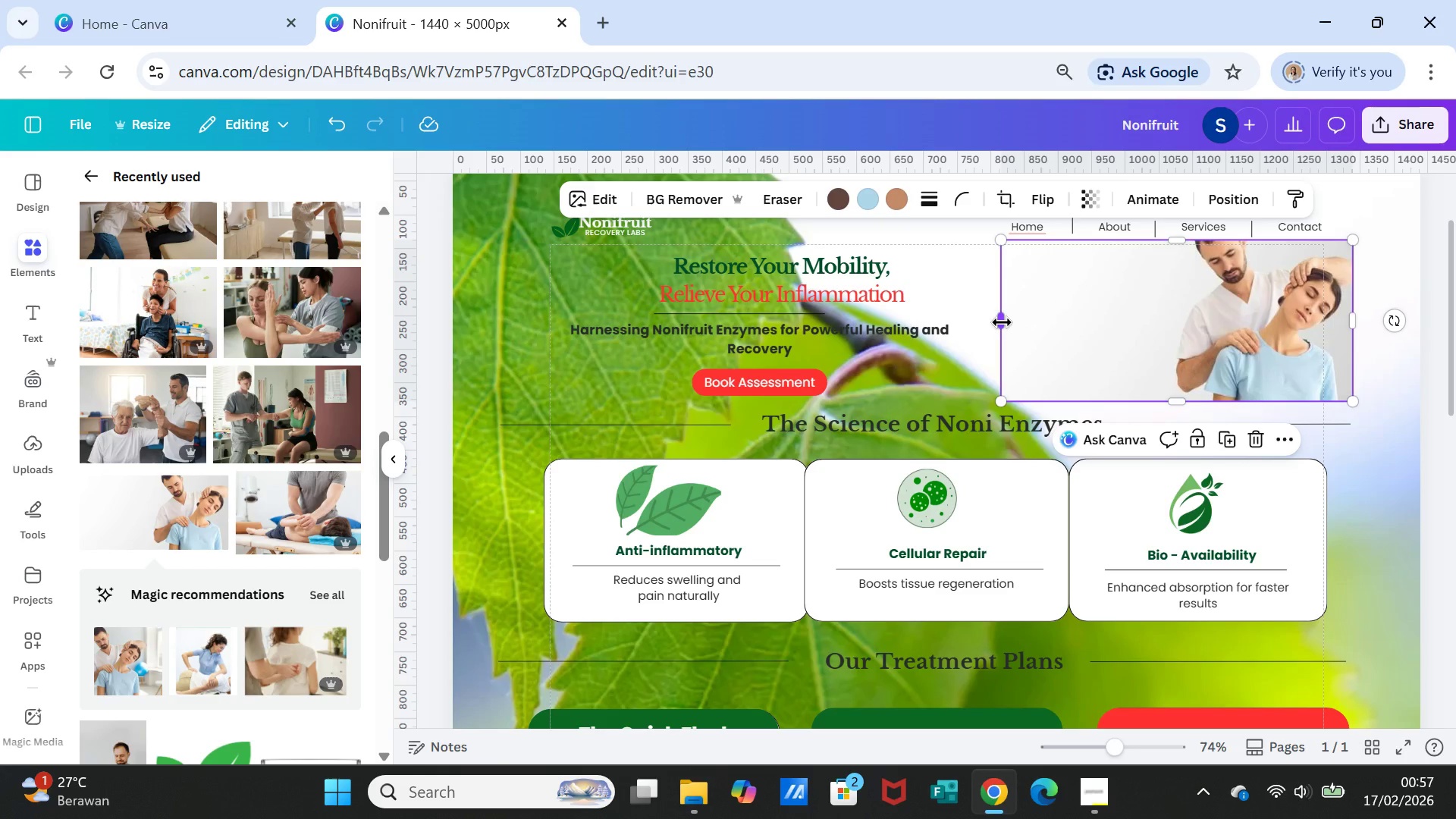 
left_click_drag(start_coordinate=[1002, 322], to_coordinate=[997, 322])
 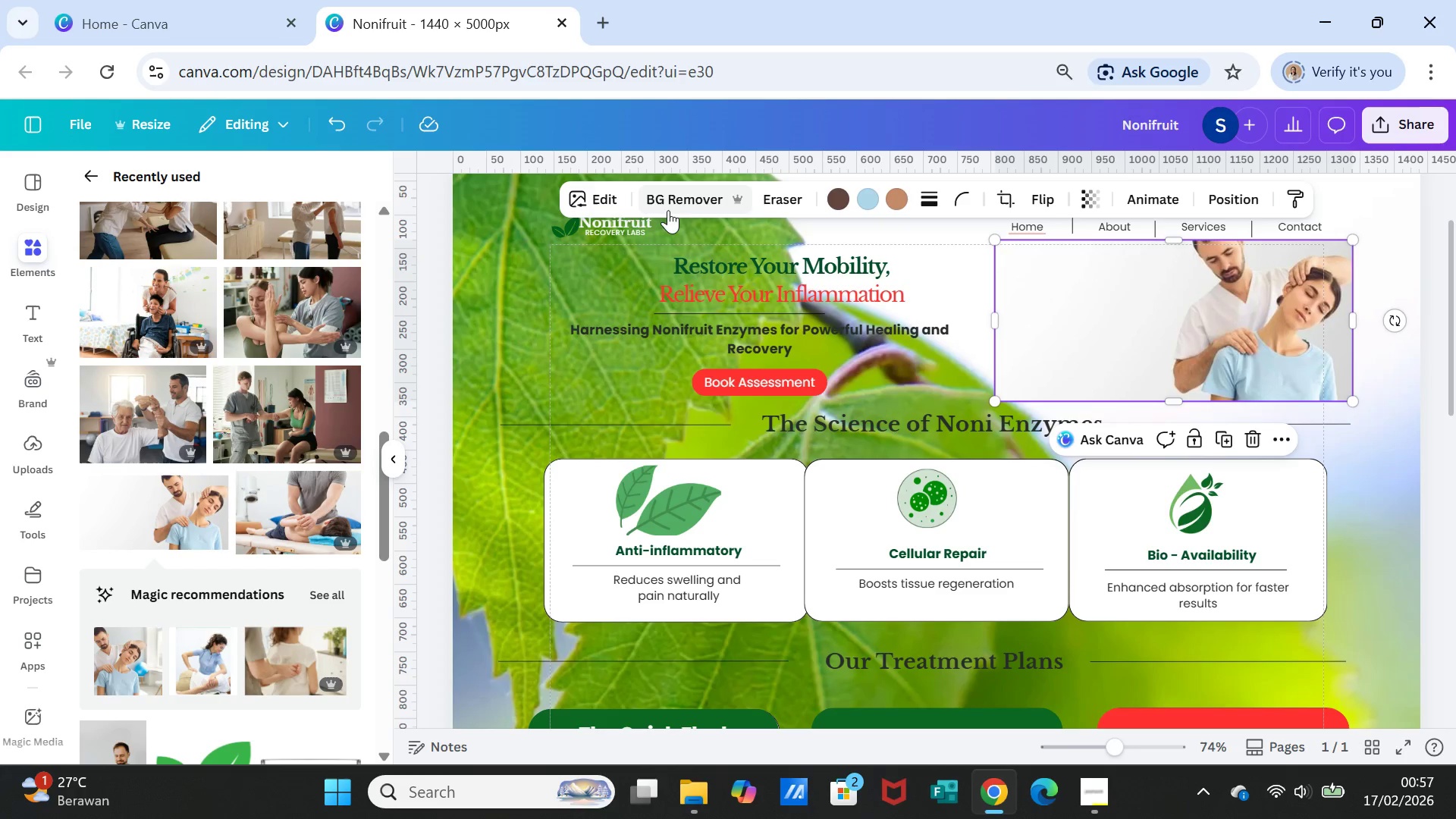 
left_click([653, 201])
 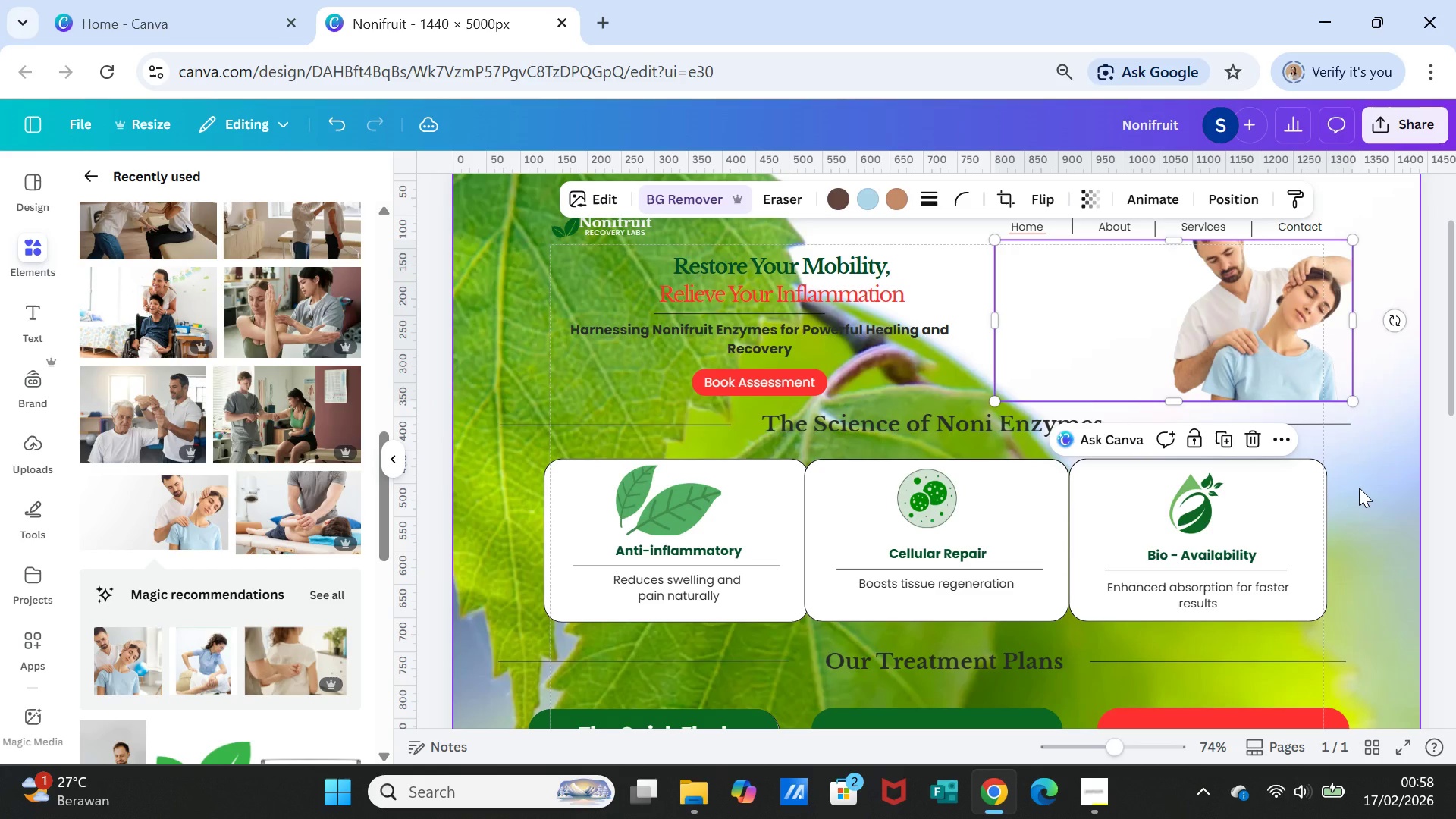 
left_click([1382, 492])
 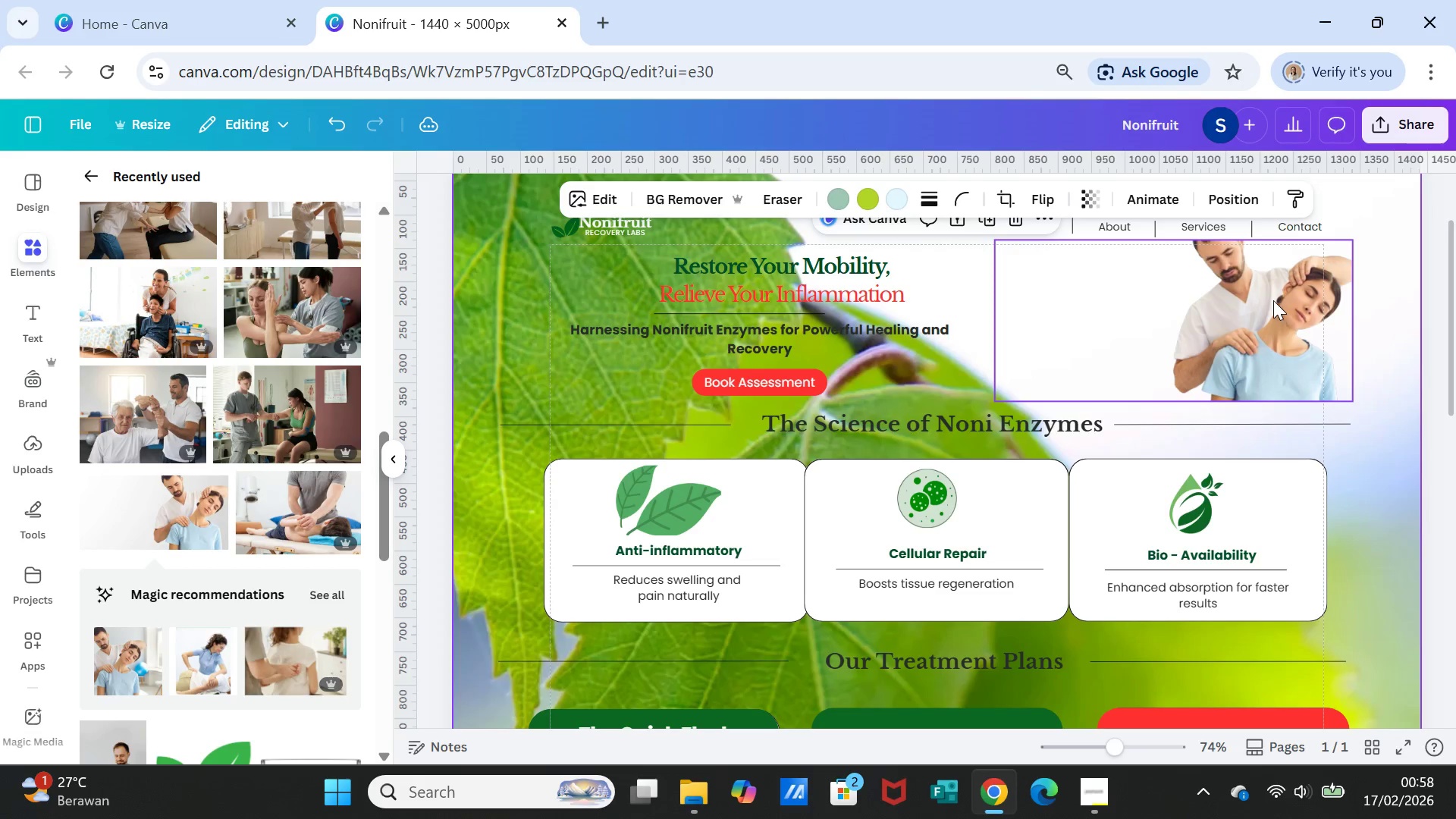 
double_click([1273, 300])
 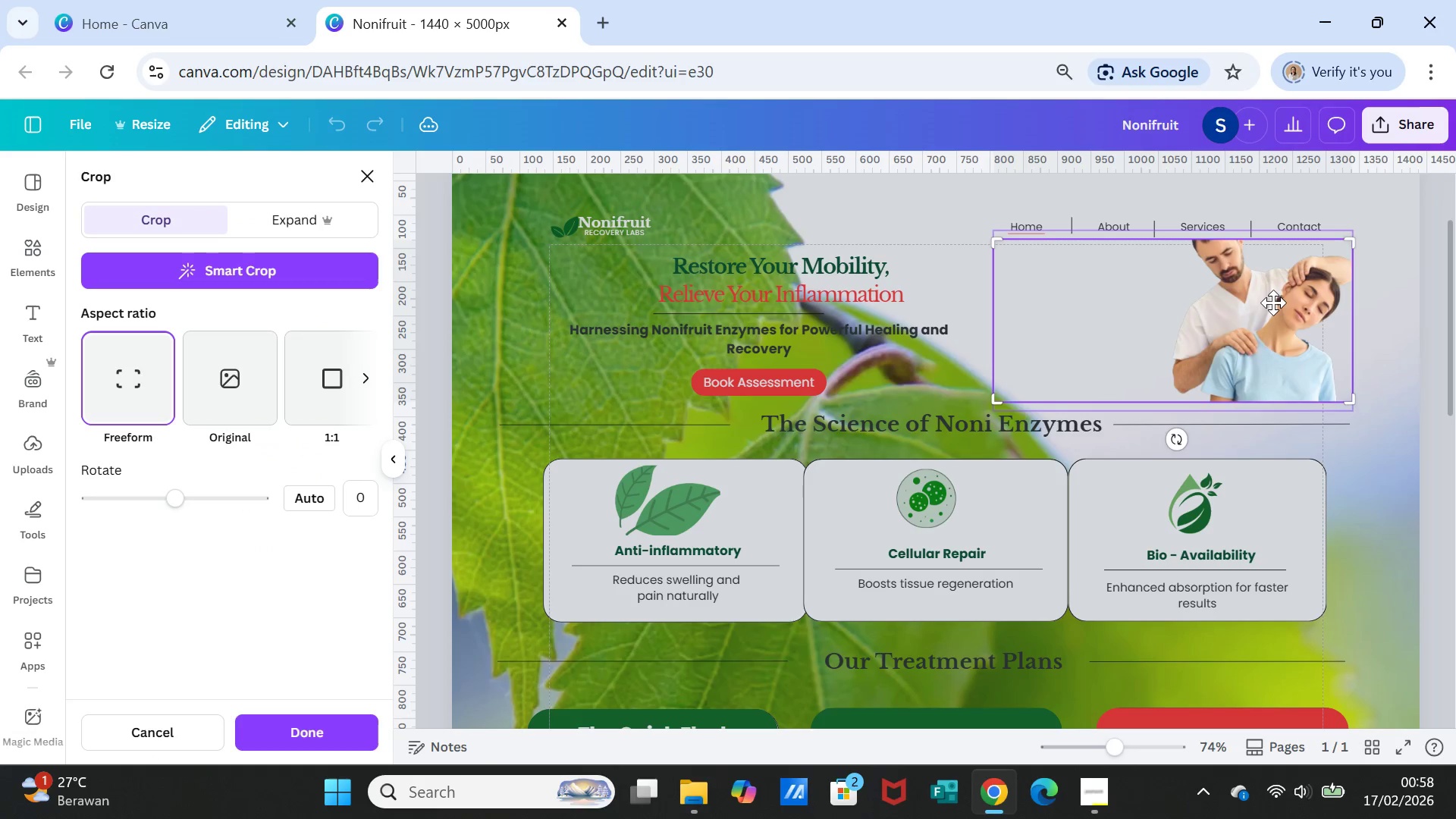 
left_click_drag(start_coordinate=[1273, 303], to_coordinate=[1266, 328])
 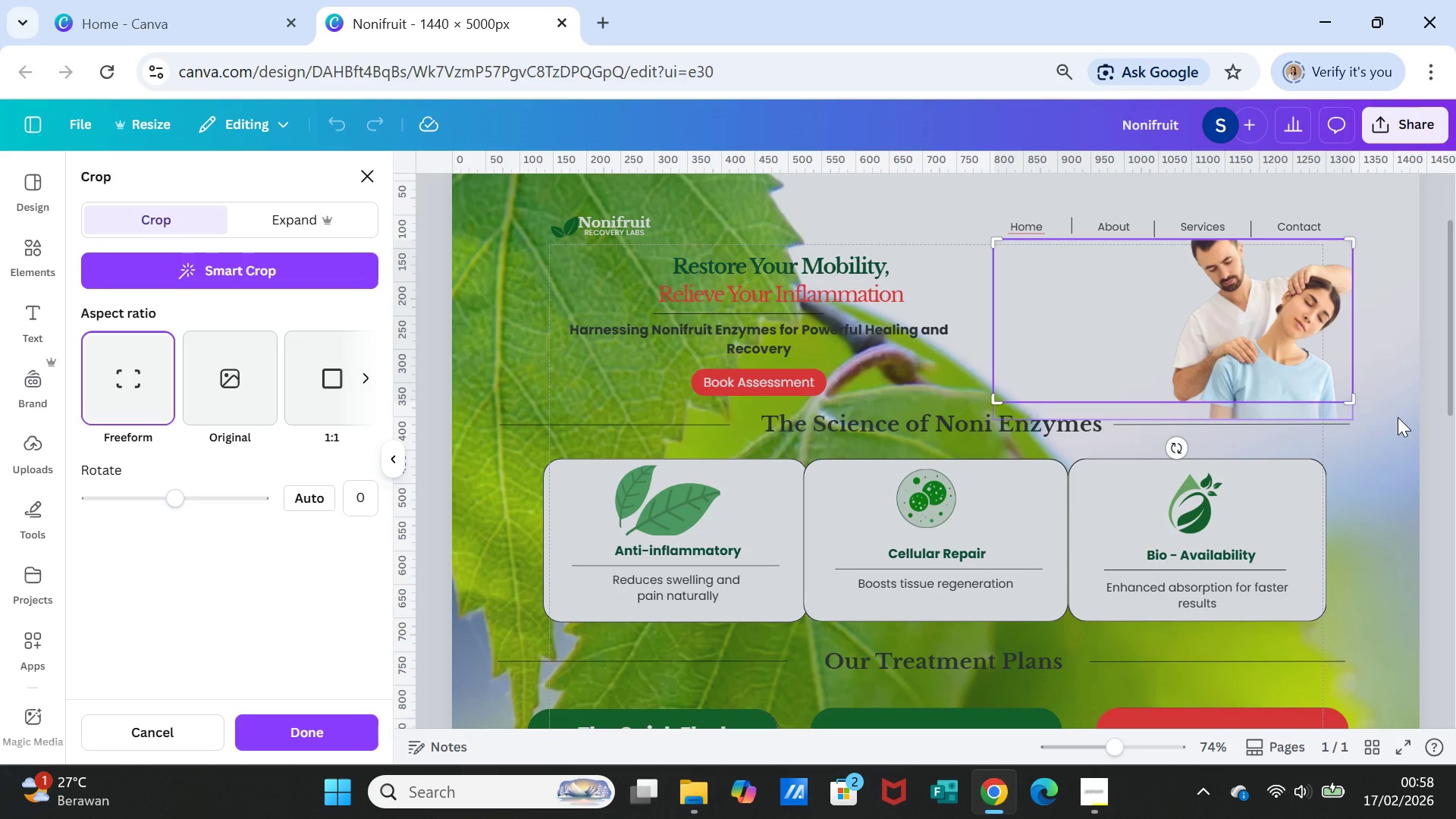 
left_click([1398, 417])
 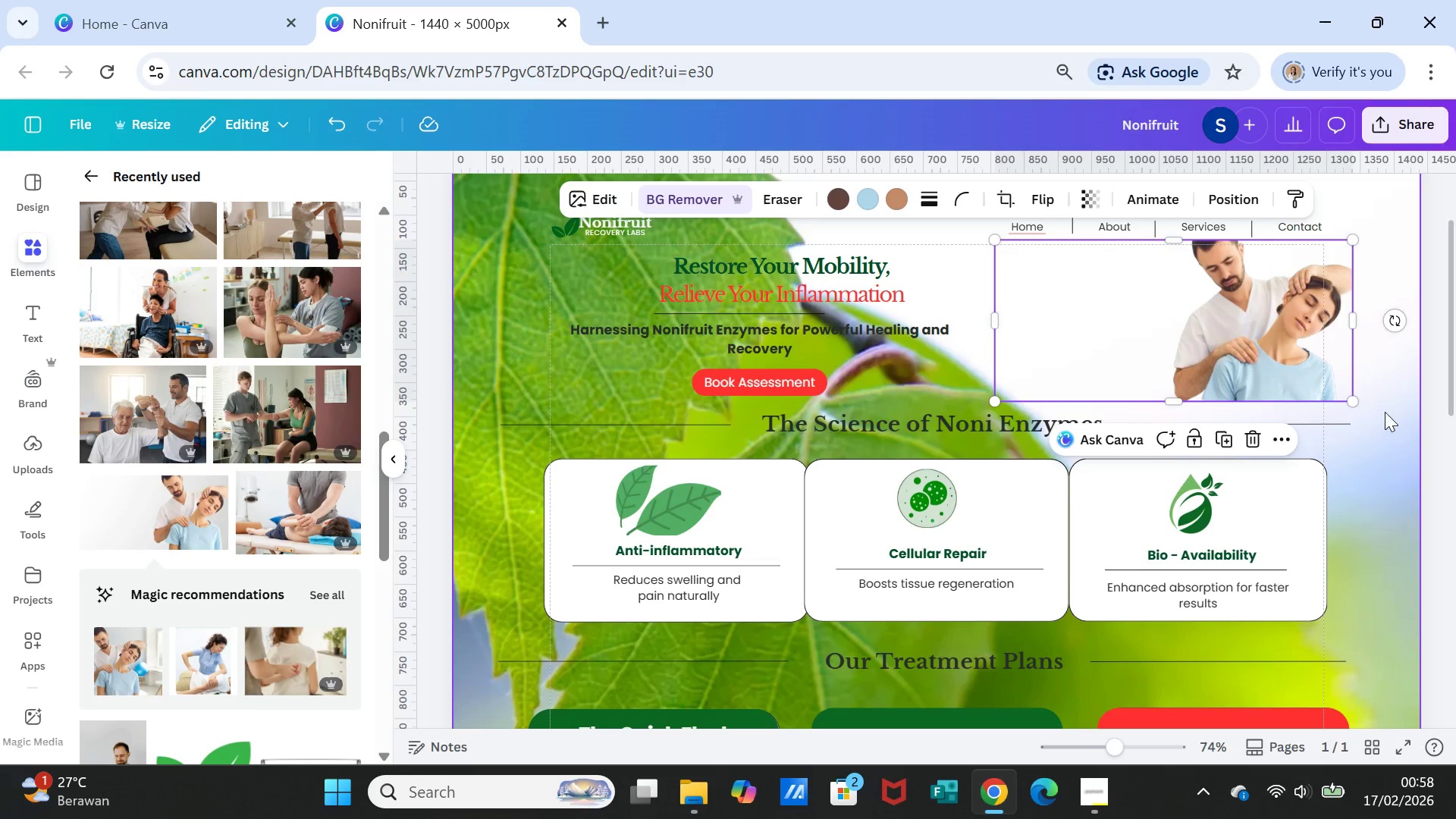 
left_click([1383, 412])
 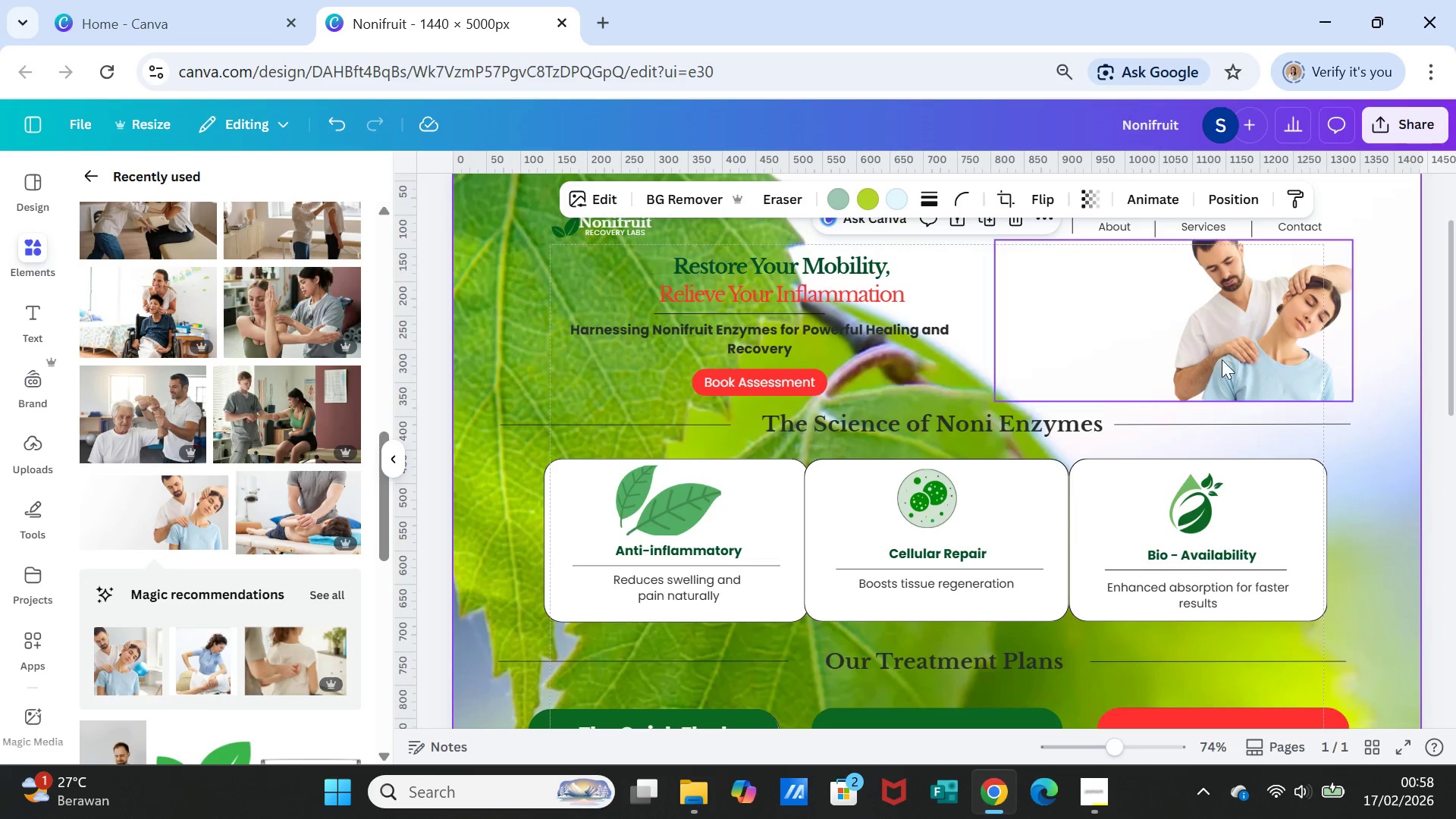 
double_click([1221, 357])
 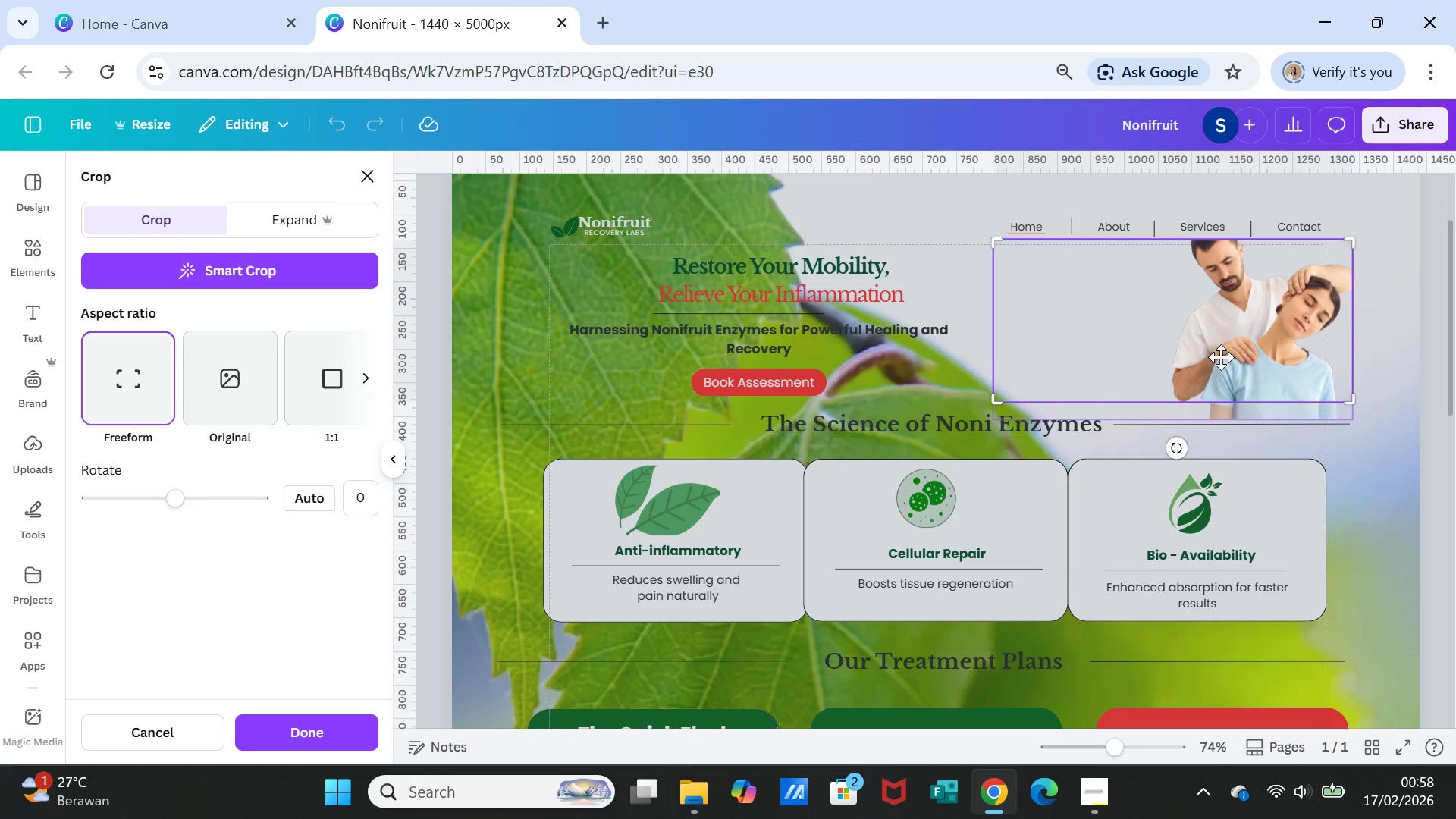 
left_click_drag(start_coordinate=[1221, 357], to_coordinate=[1221, 375])
 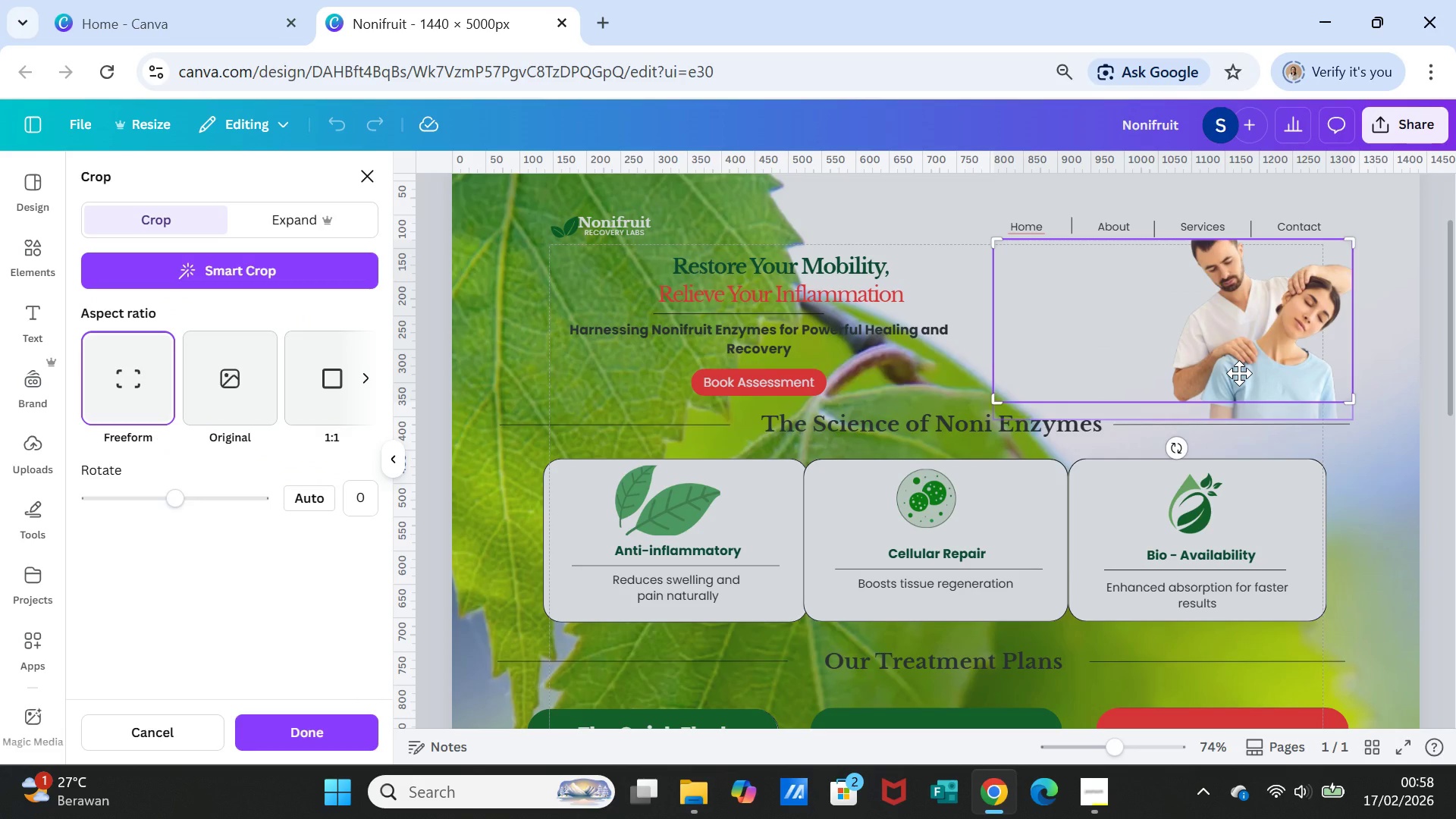 
key(Delete)
 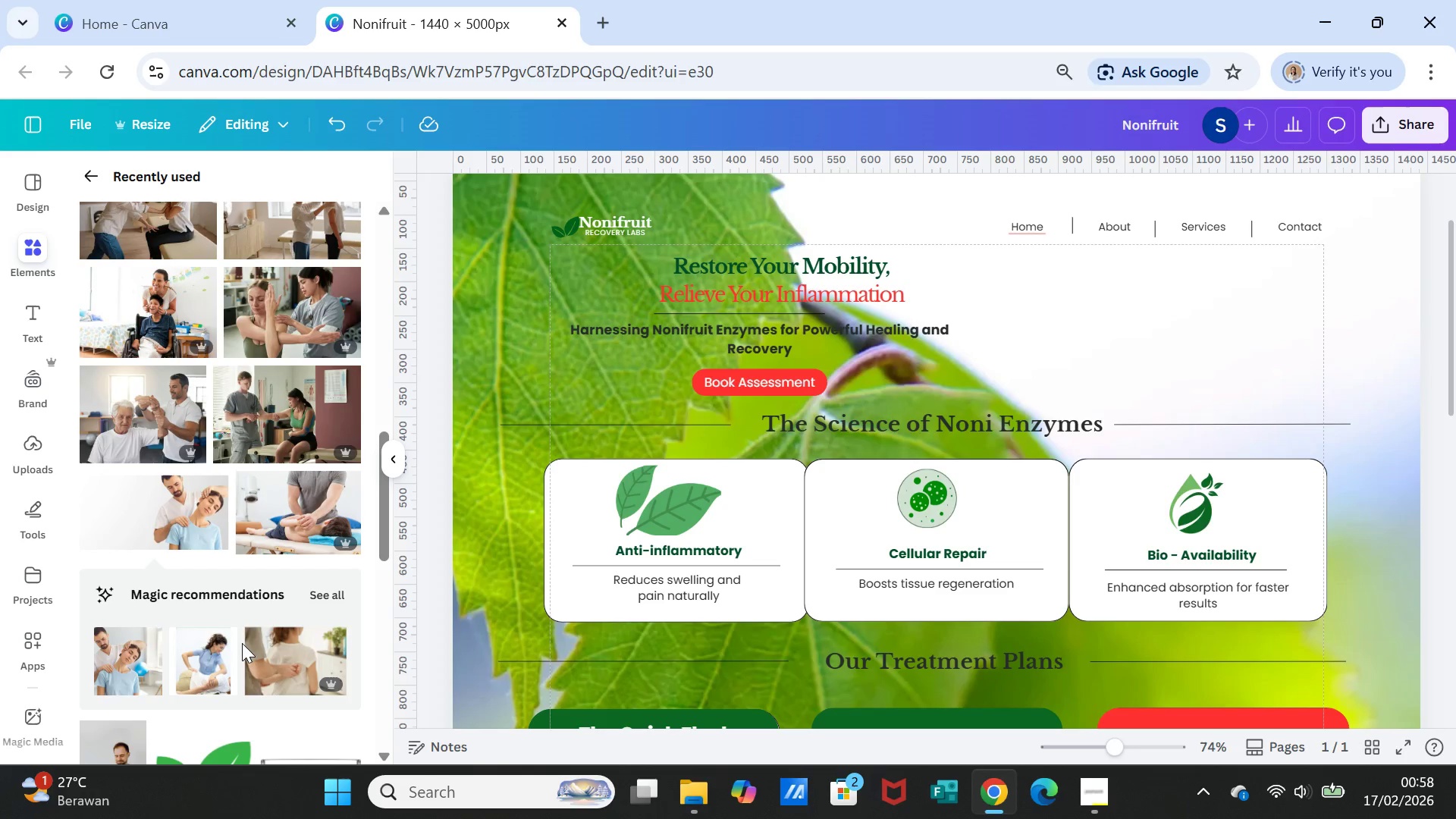 
wait(8.08)
 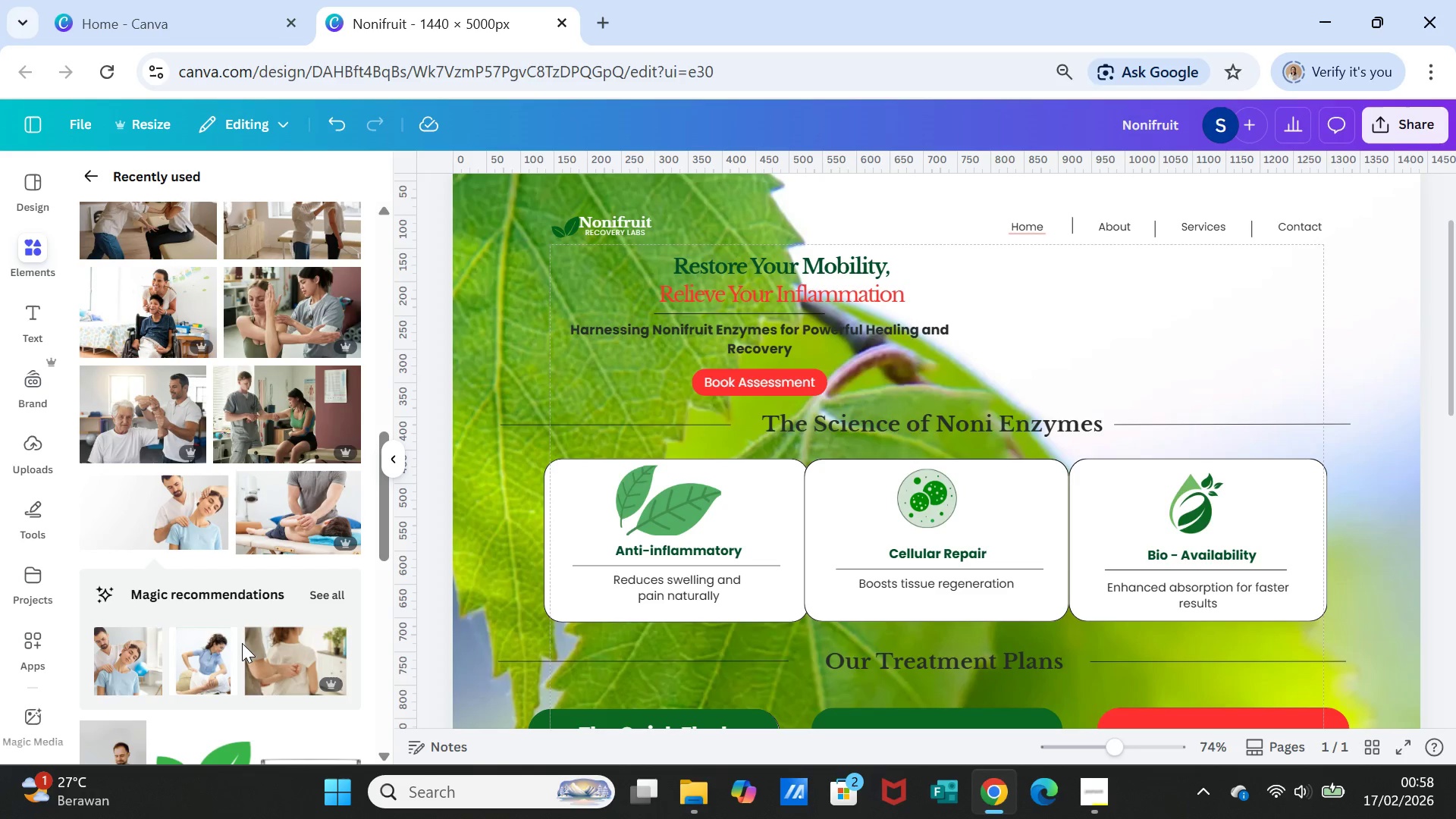 
scroll: coordinate [261, 658], scroll_direction: down, amount: 2.0
 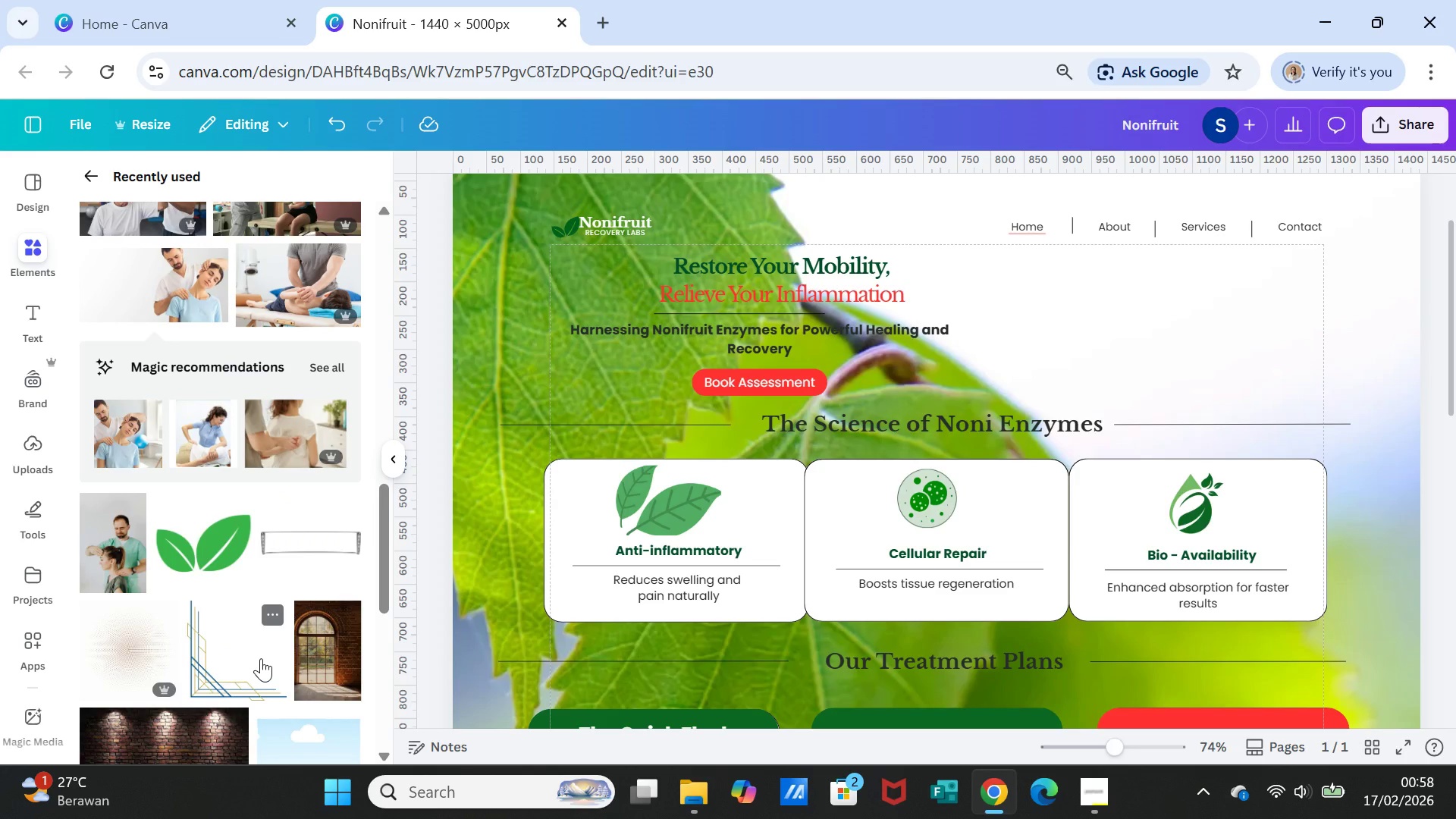 
scroll: coordinate [259, 646], scroll_direction: up, amount: 15.0
 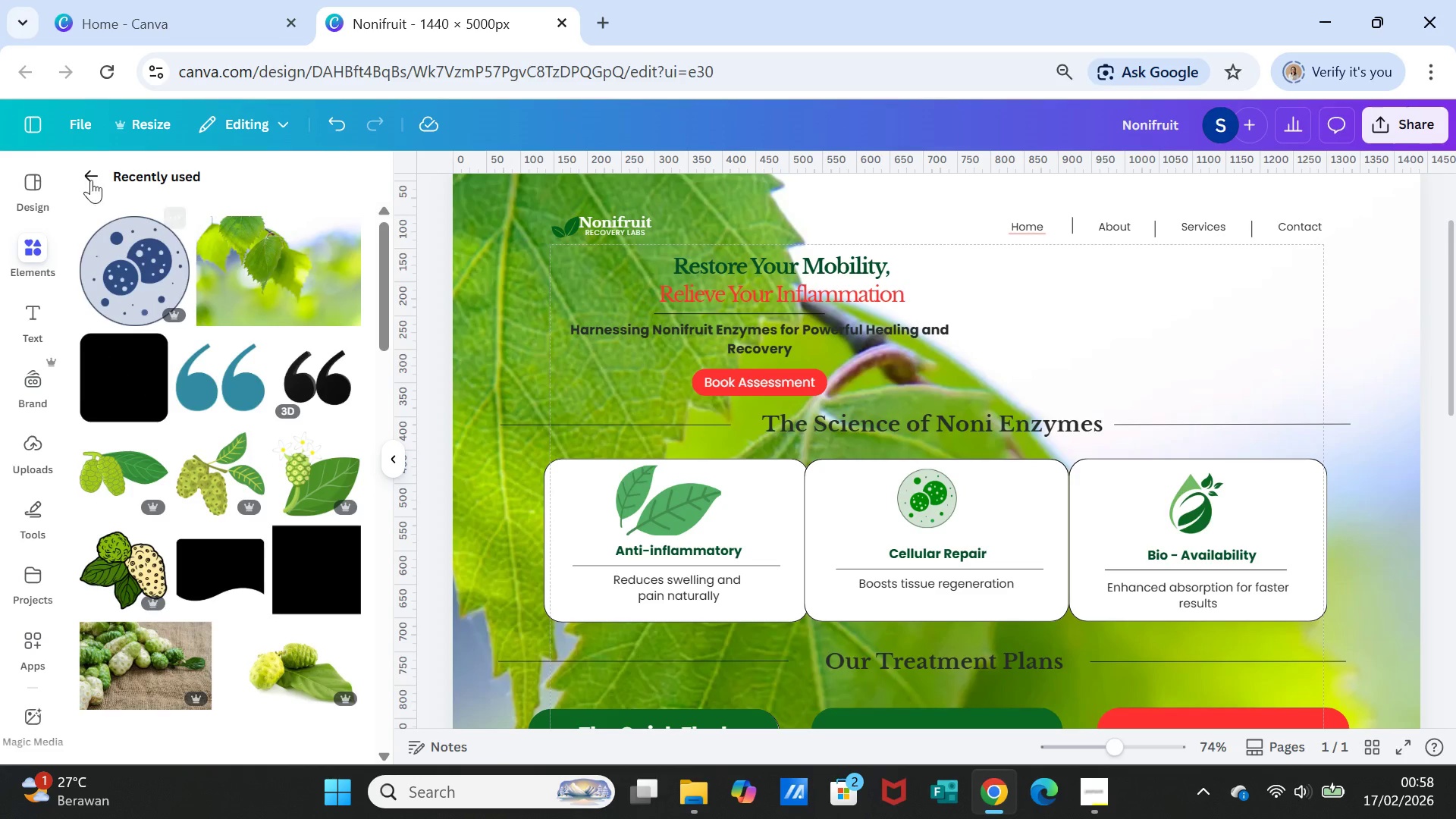 
left_click([91, 168])
 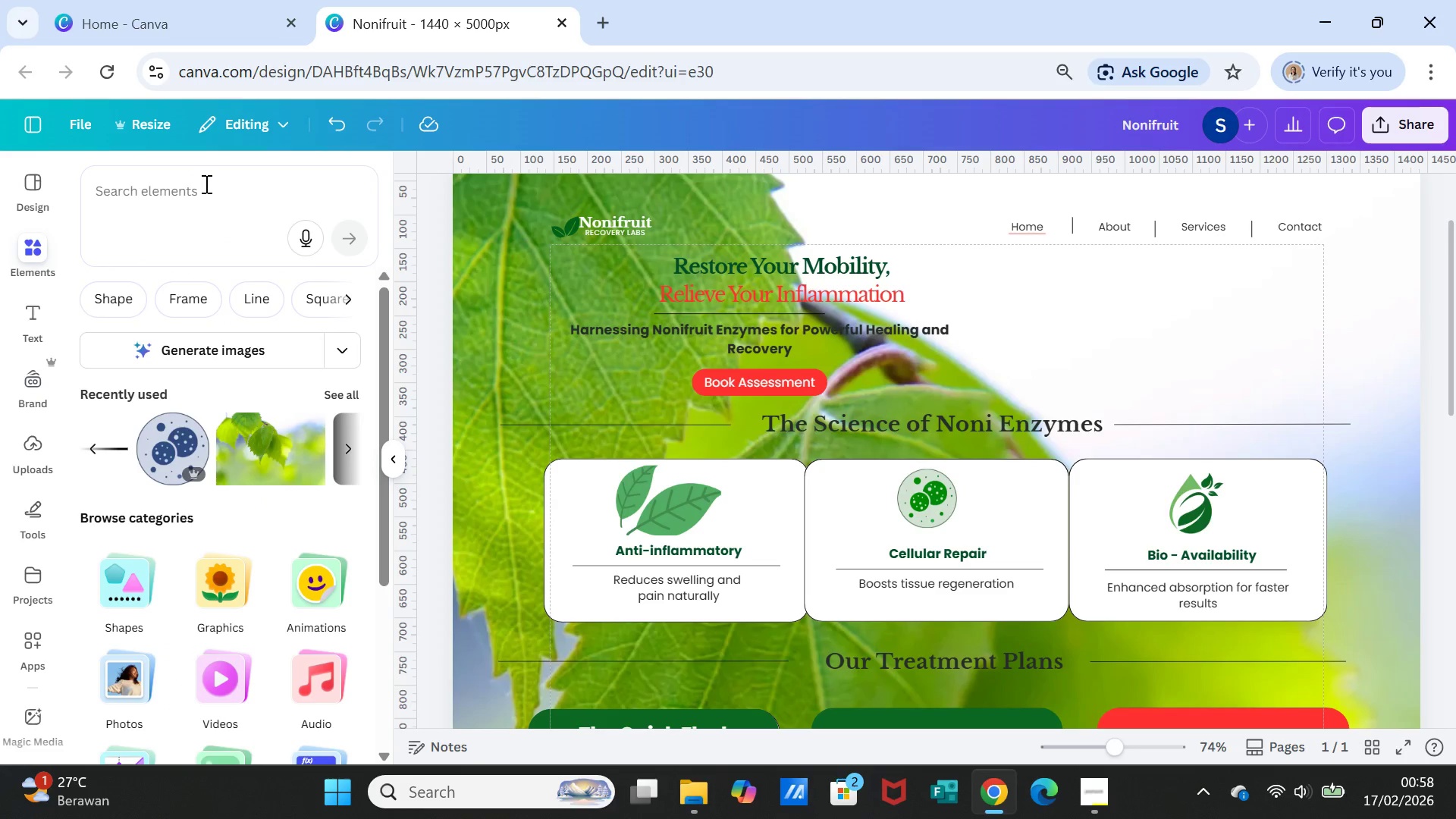 
left_click([205, 184])
 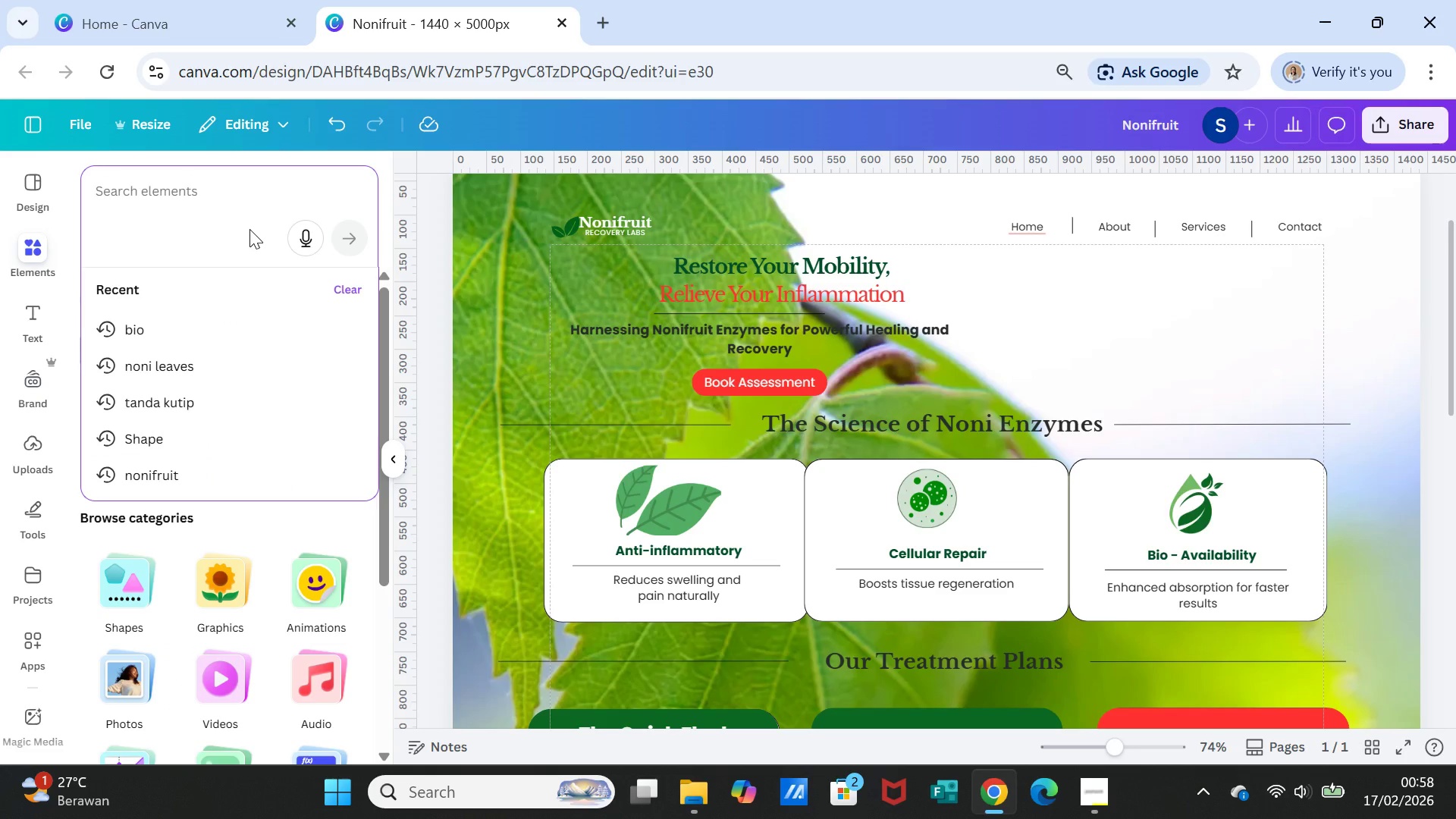 
type(ther)
 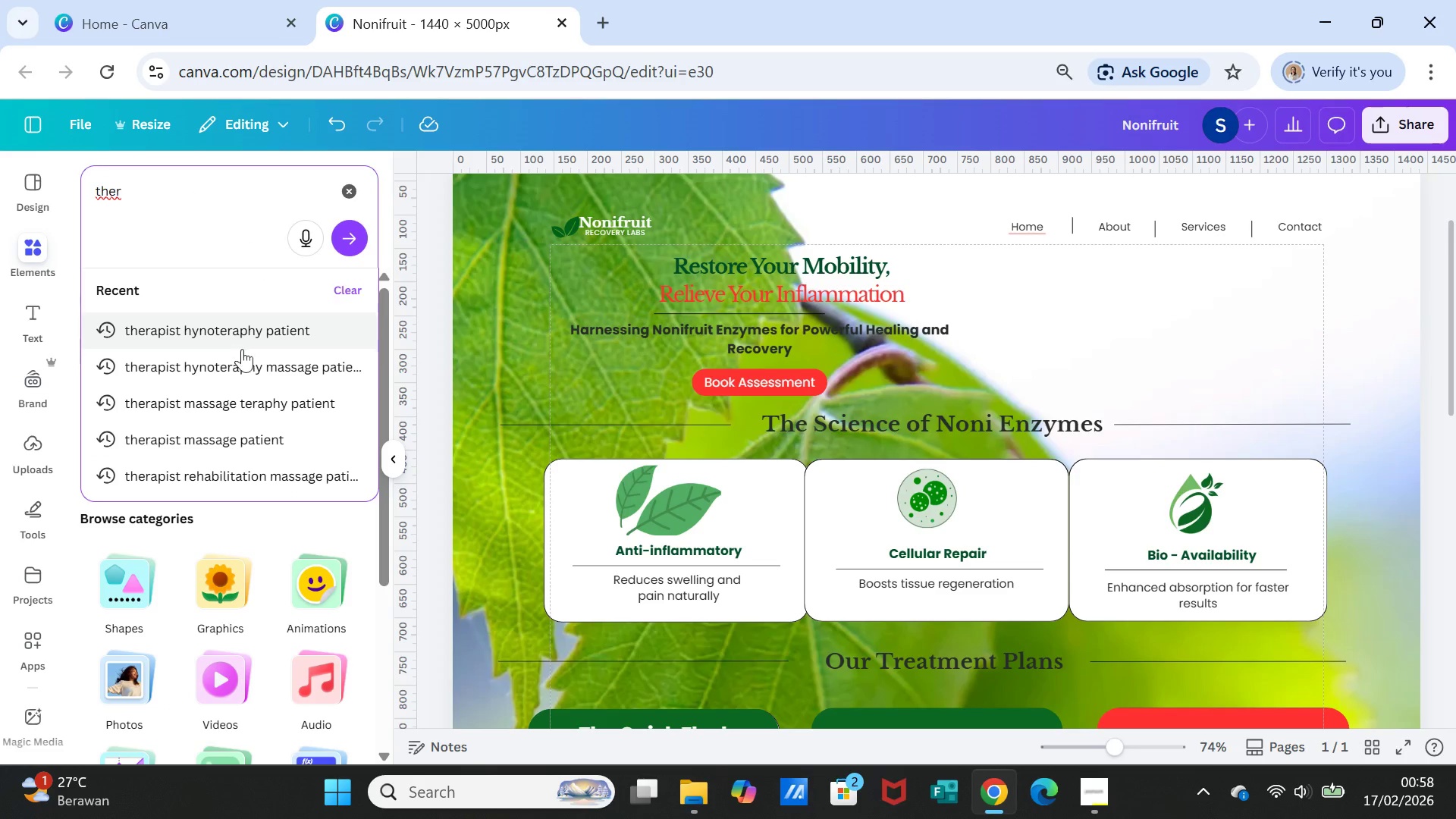 
left_click([240, 332])
 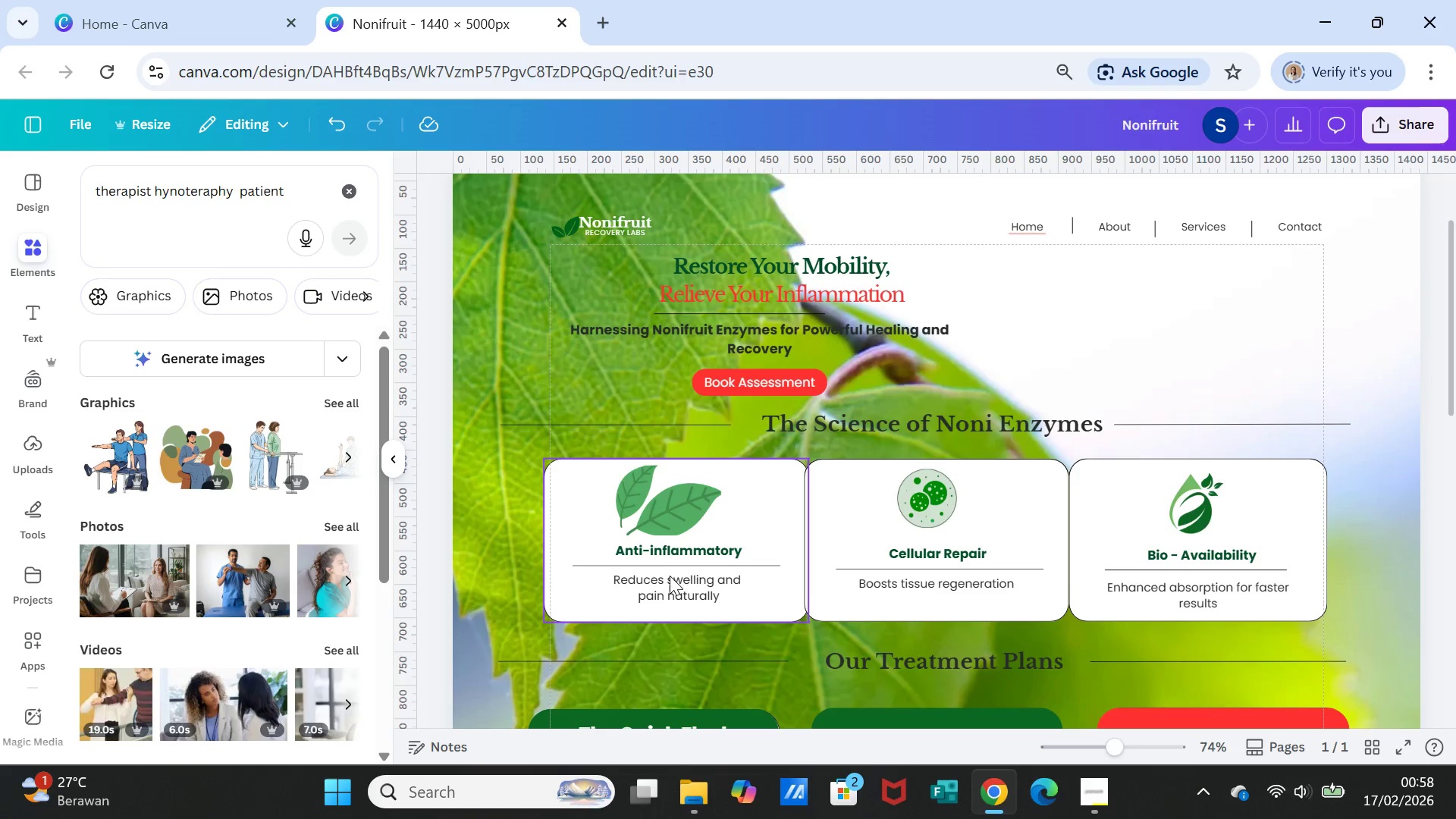 
wait(19.59)
 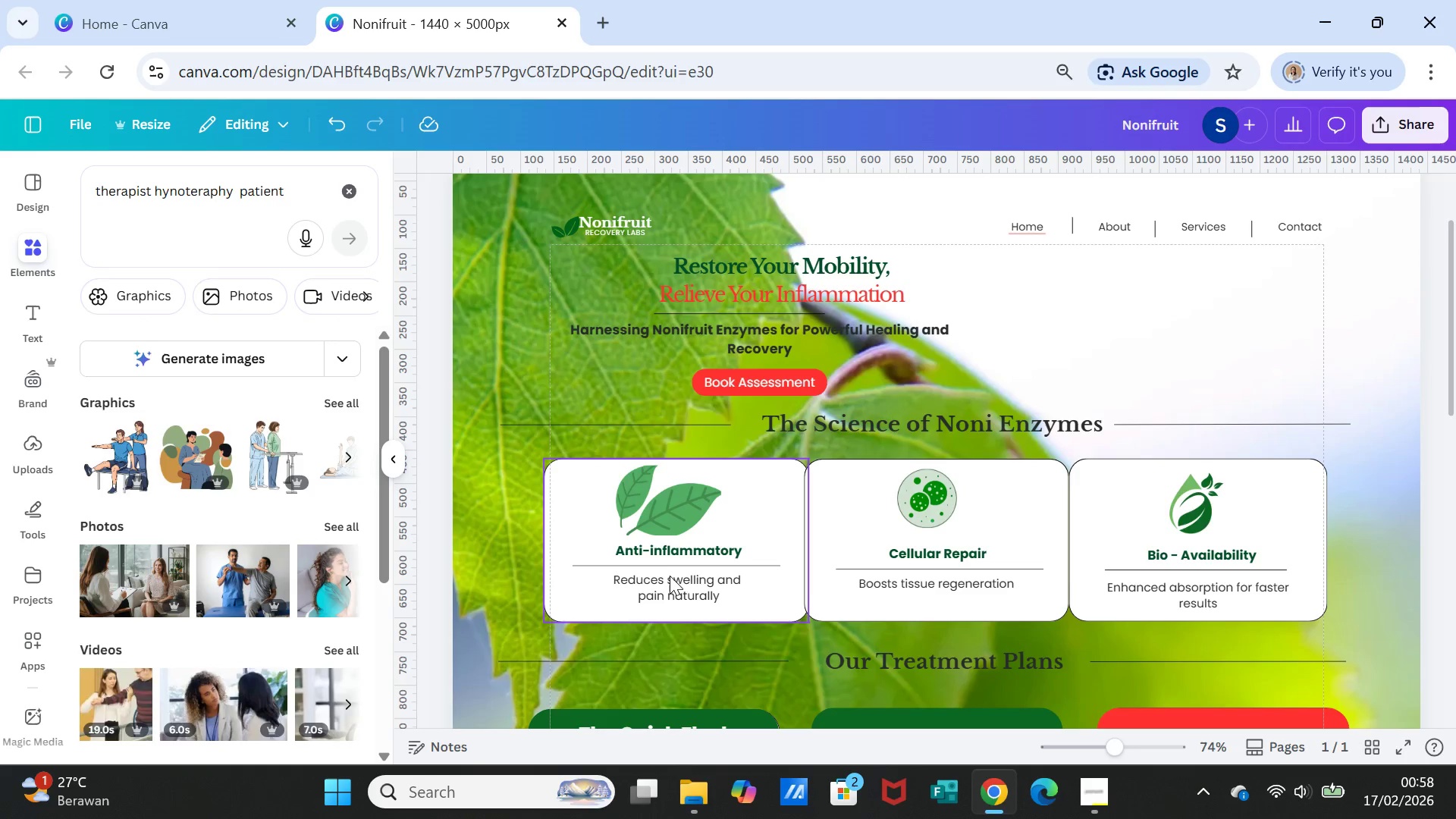 
left_click([243, 582])
 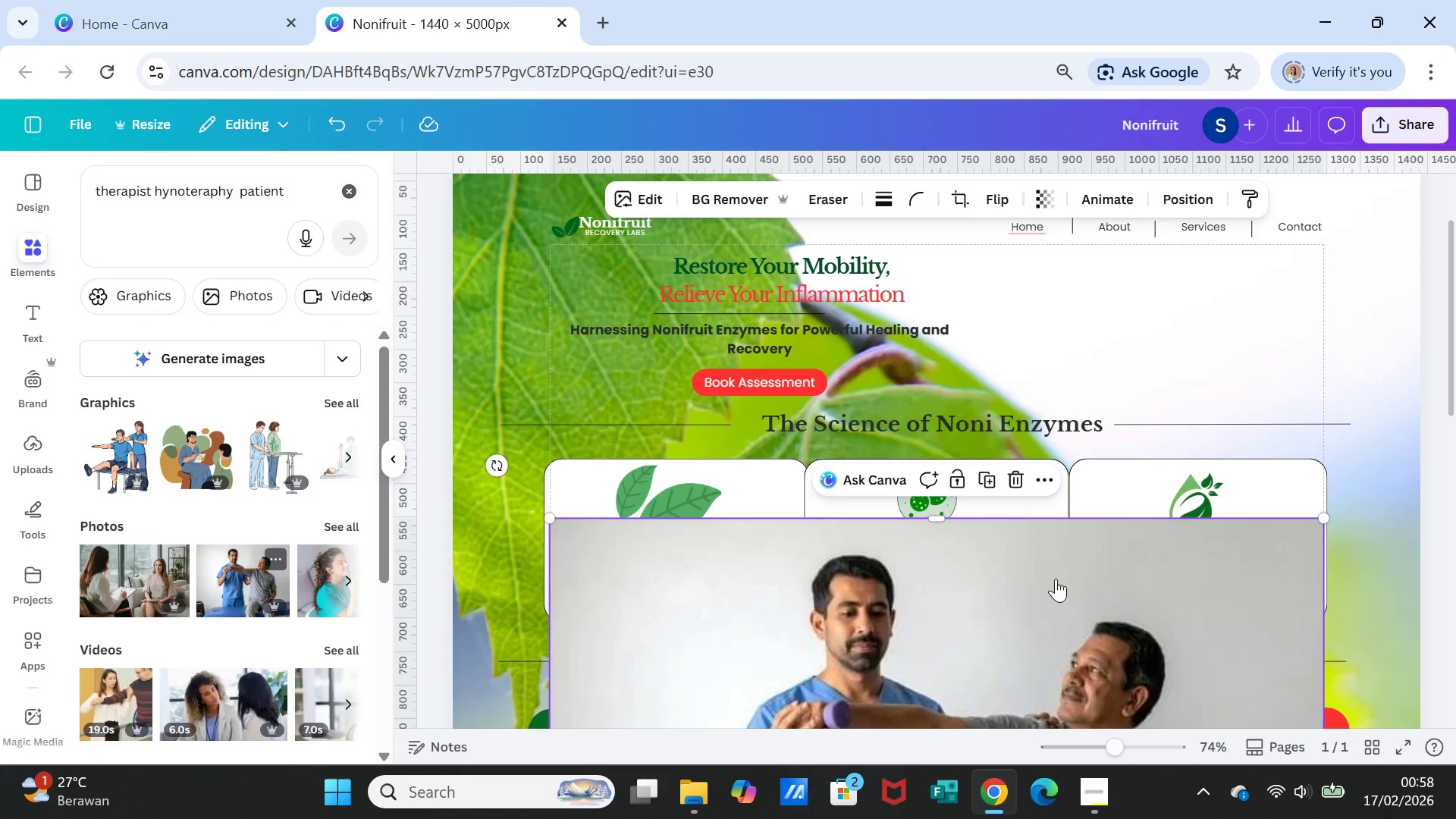 
scroll: coordinate [1057, 579], scroll_direction: down, amount: 2.0
 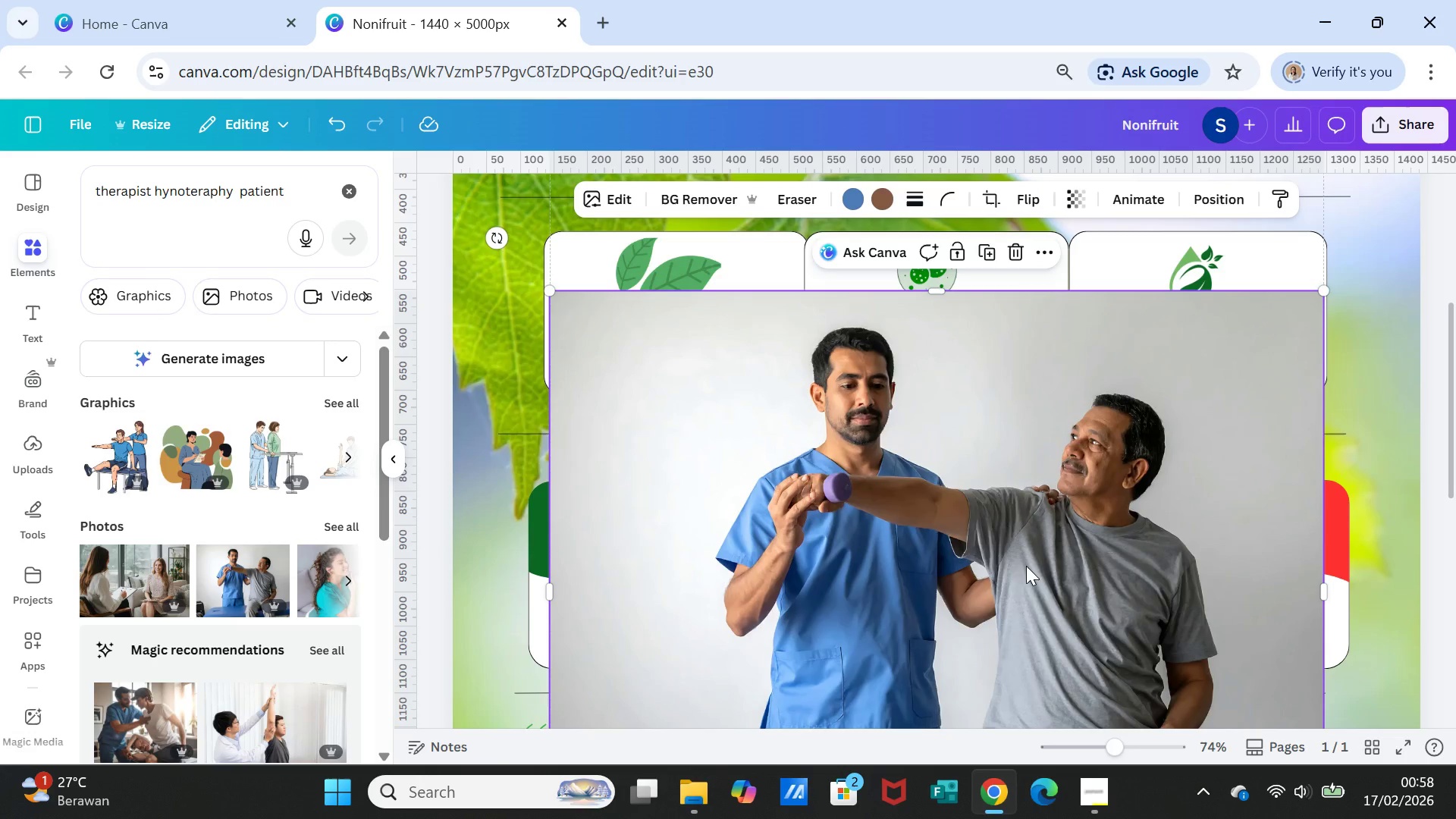 
key(Delete)
 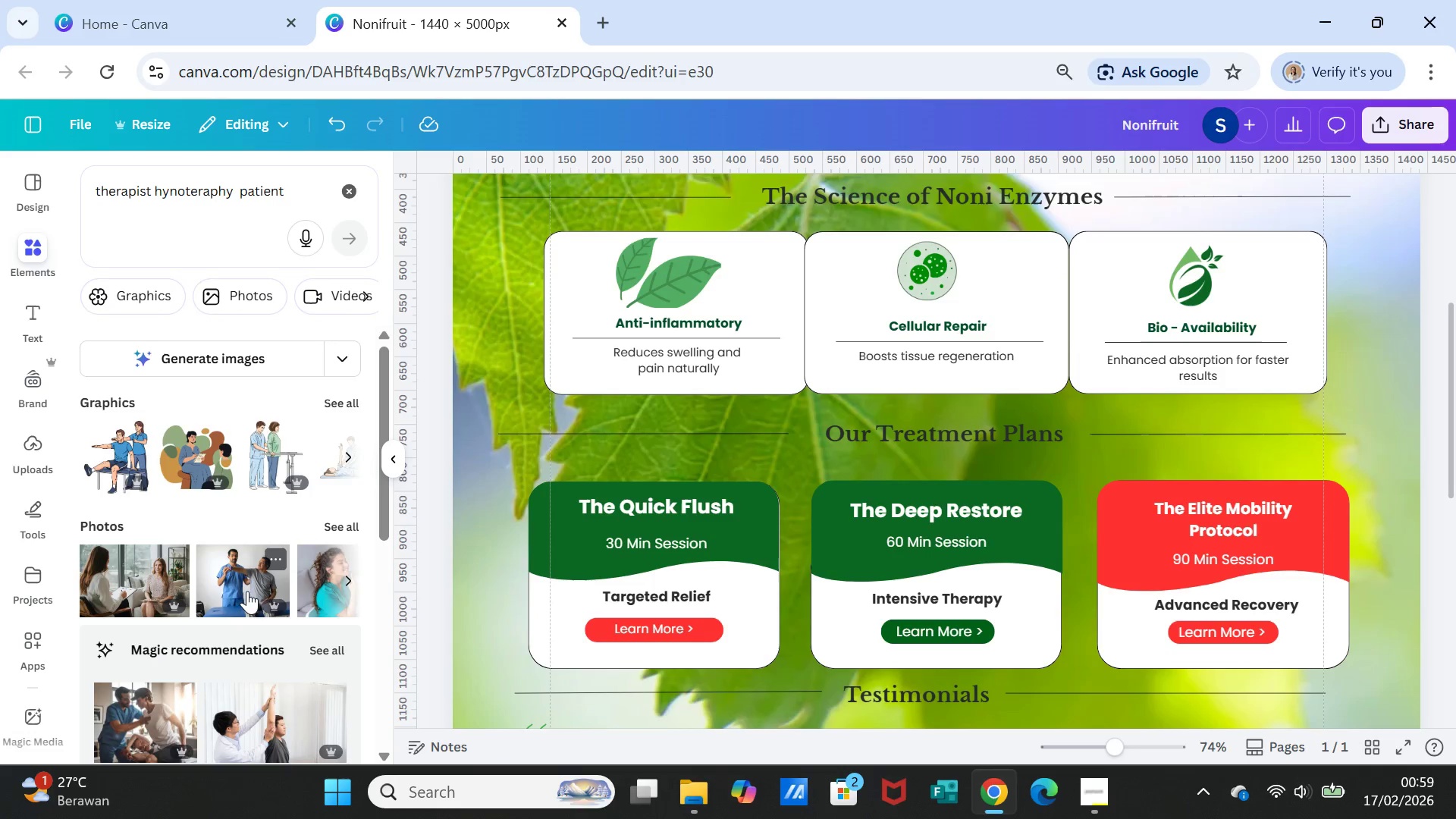 
left_click([247, 588])
 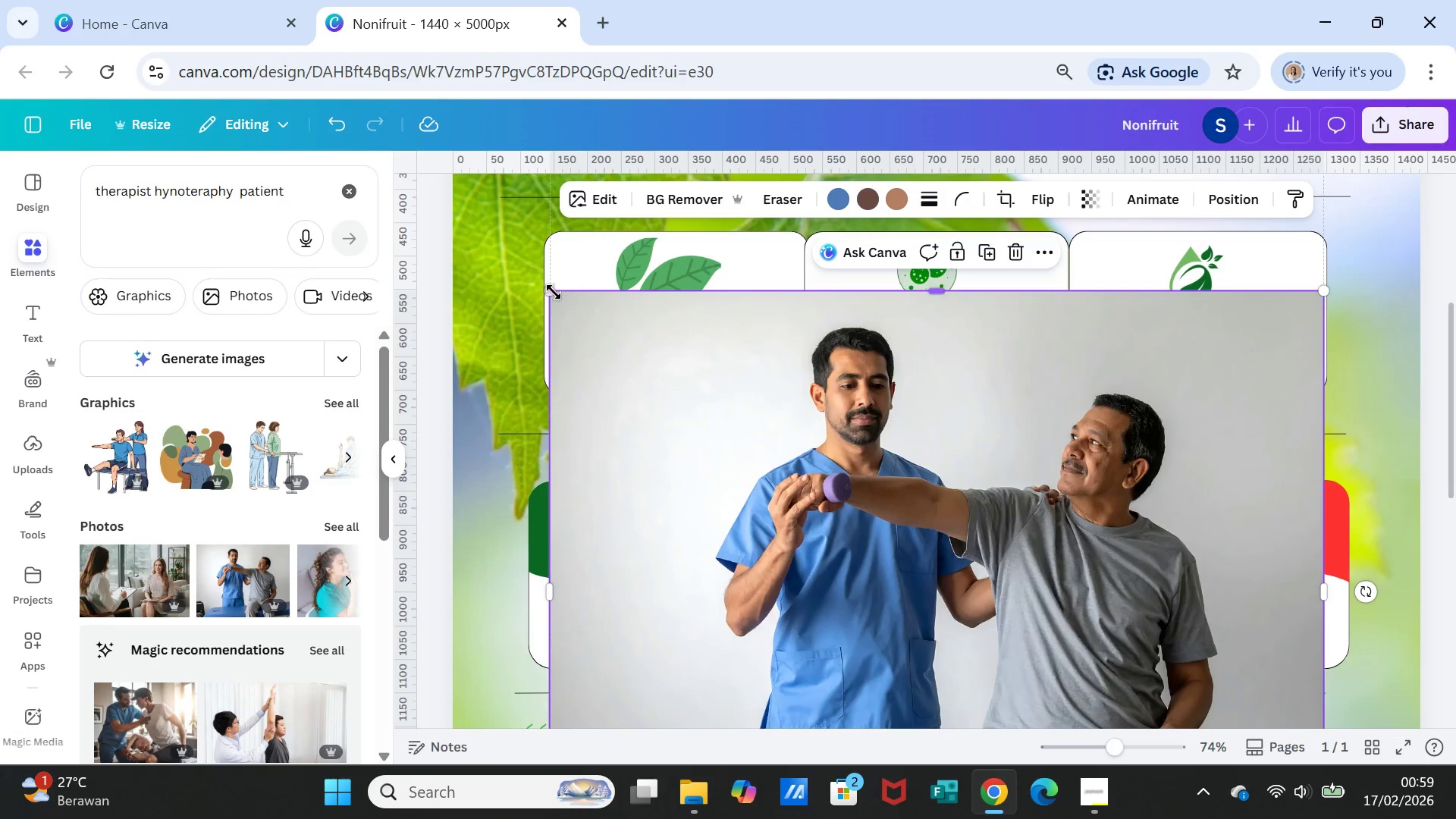 
left_click_drag(start_coordinate=[554, 292], to_coordinate=[759, 580])
 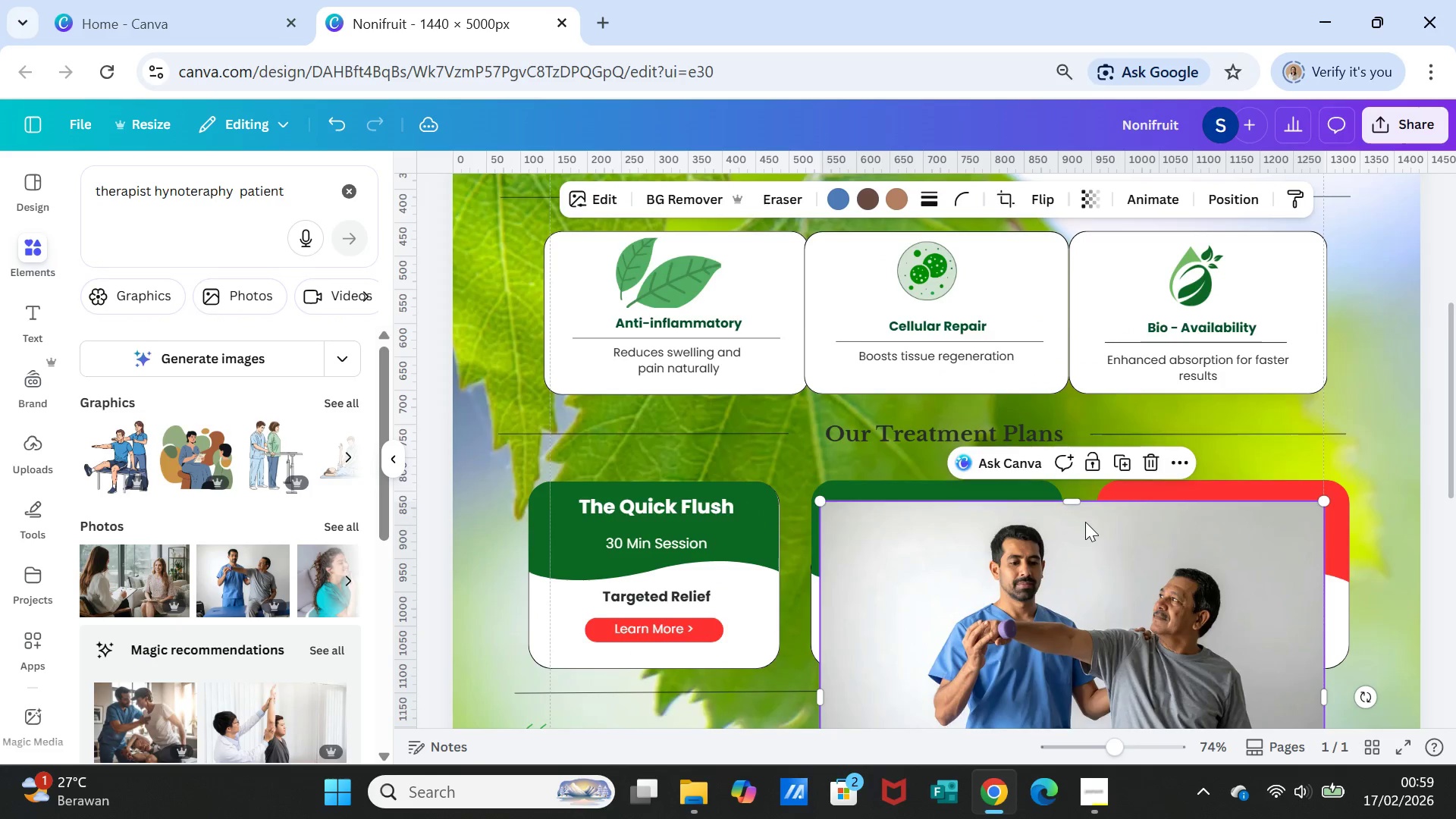 
scroll: coordinate [1093, 550], scroll_direction: down, amount: 2.0
 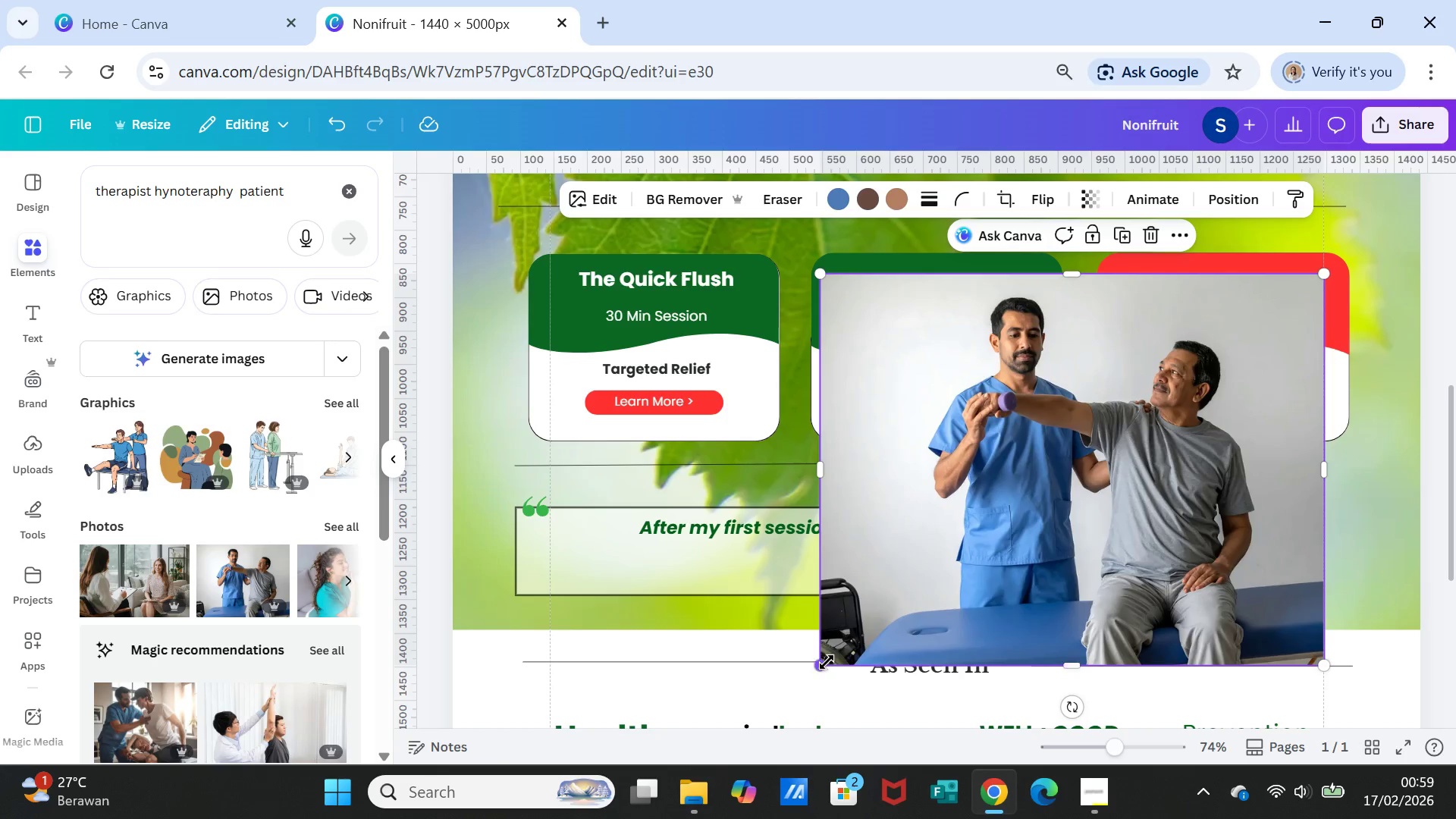 
left_click_drag(start_coordinate=[824, 662], to_coordinate=[1073, 412])
 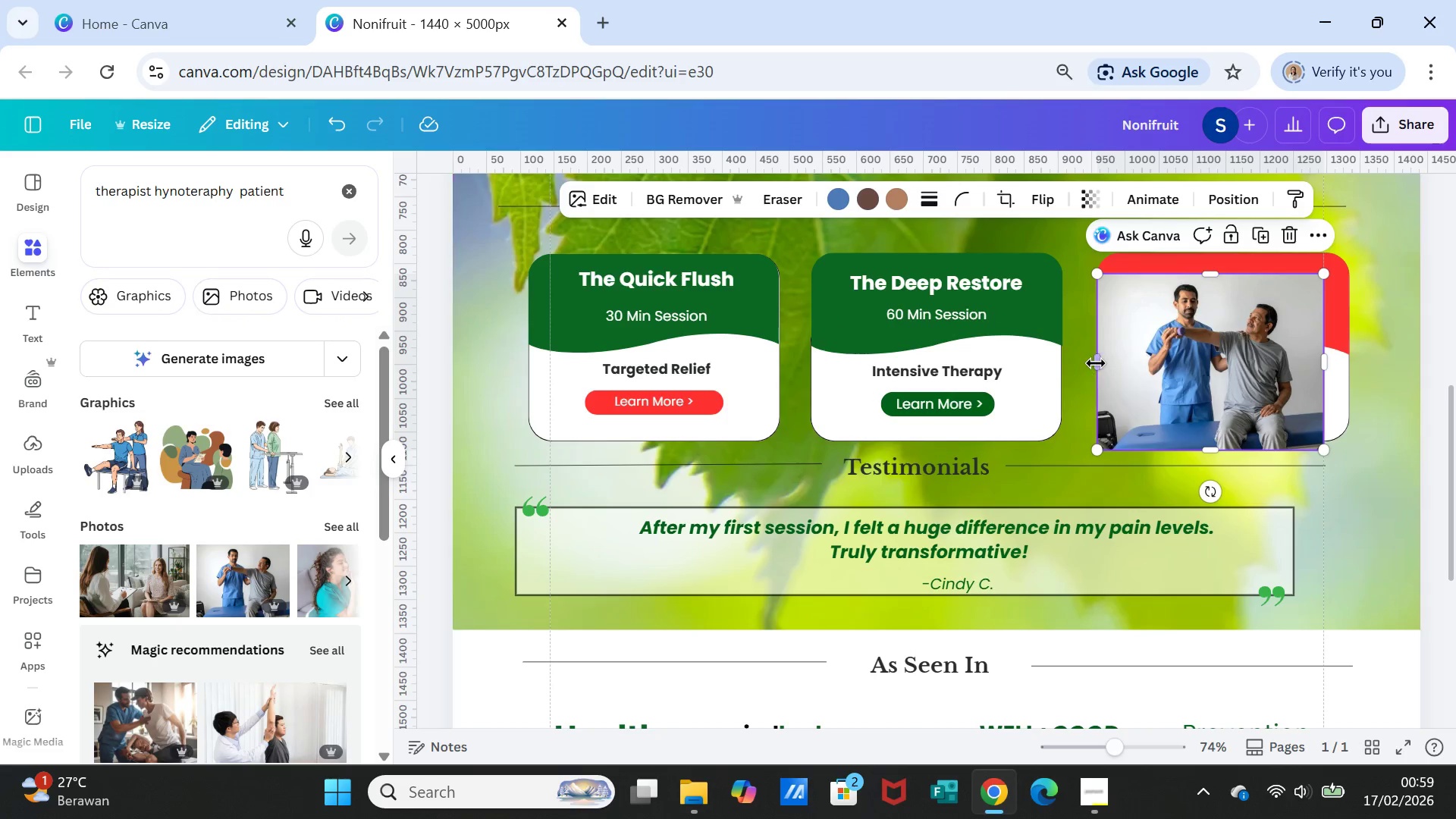 
left_click_drag(start_coordinate=[1096, 363], to_coordinate=[958, 356])
 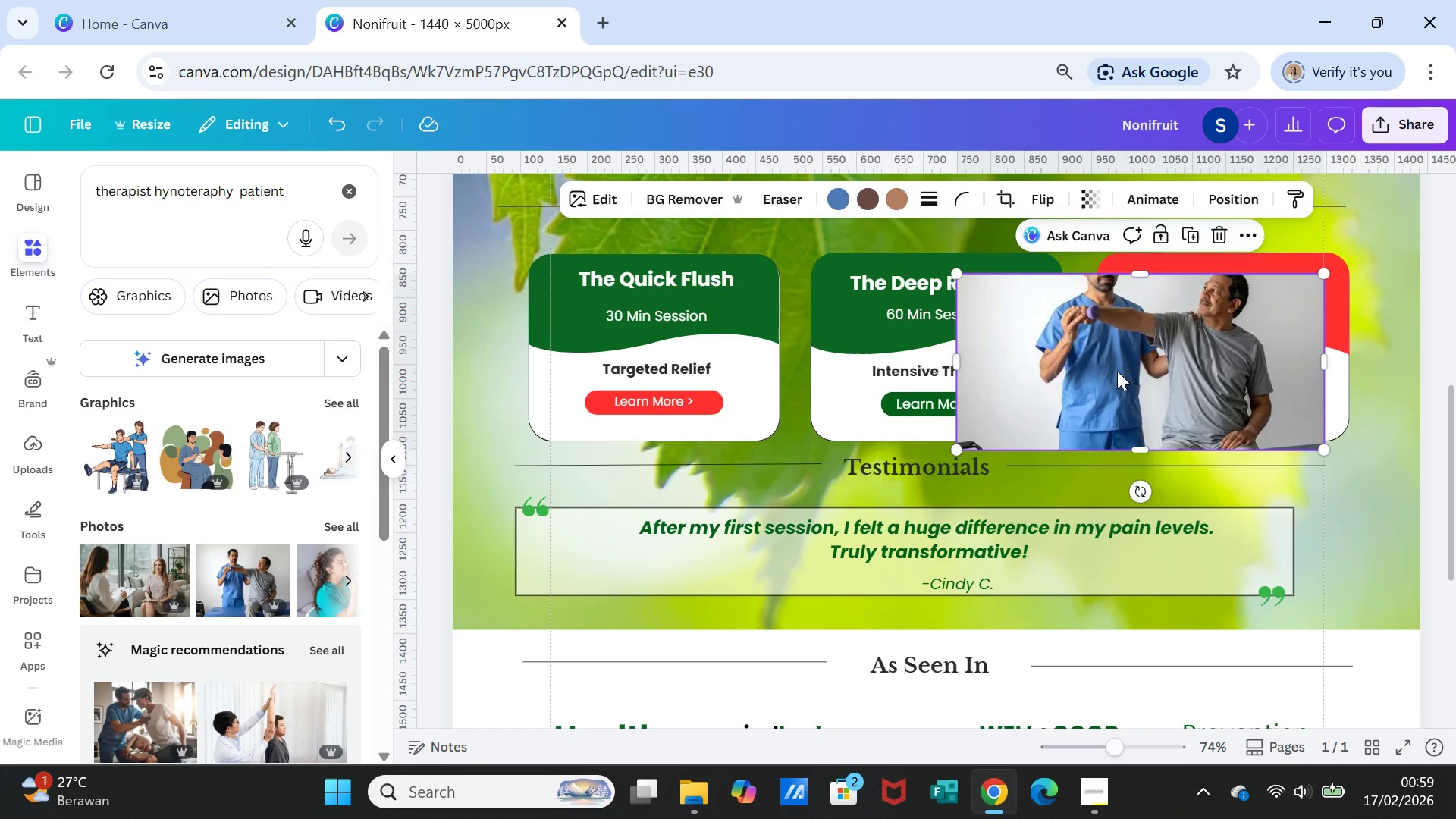 
double_click([1117, 371])
 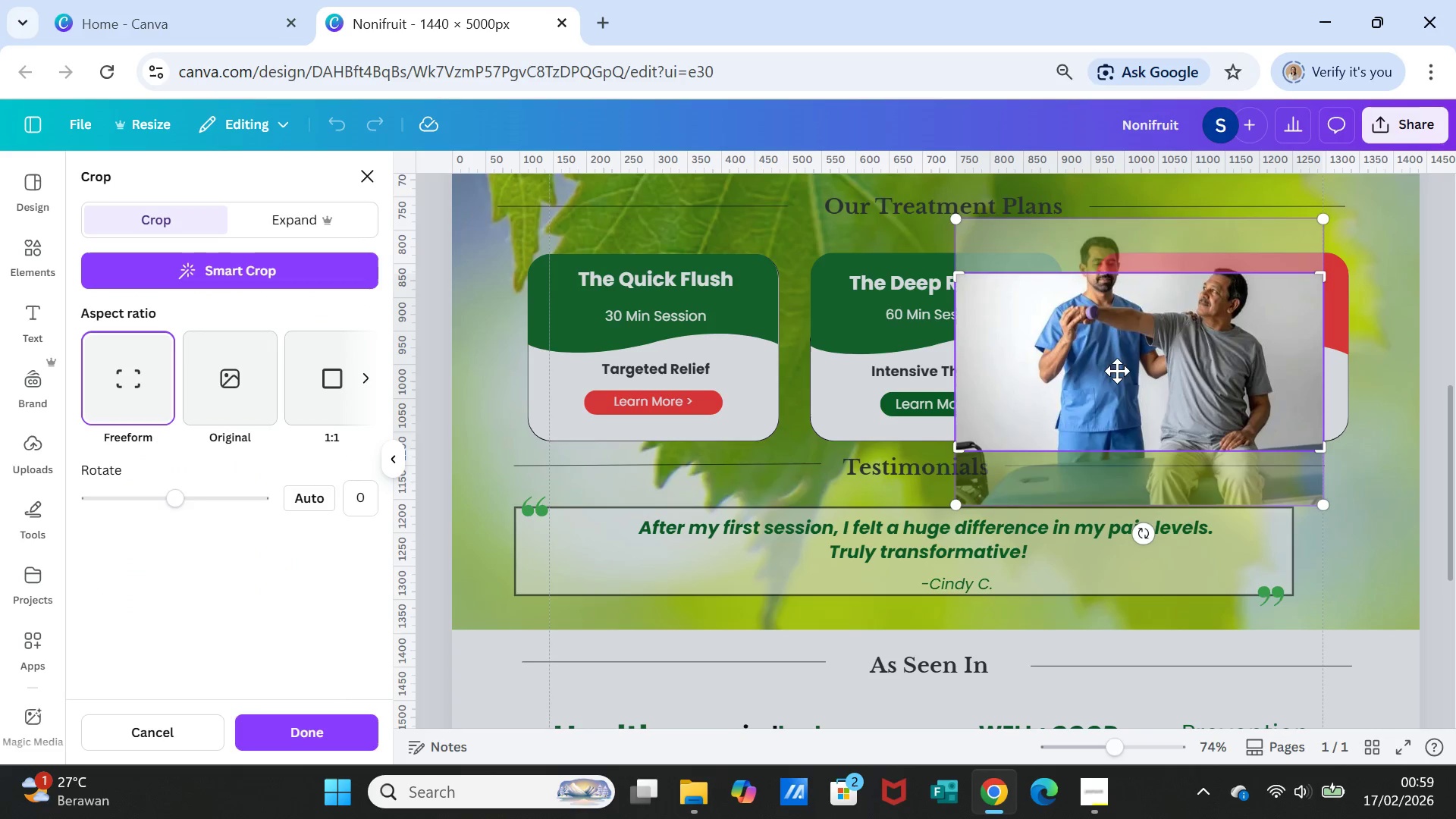 
left_click_drag(start_coordinate=[1117, 371], to_coordinate=[1123, 424])
 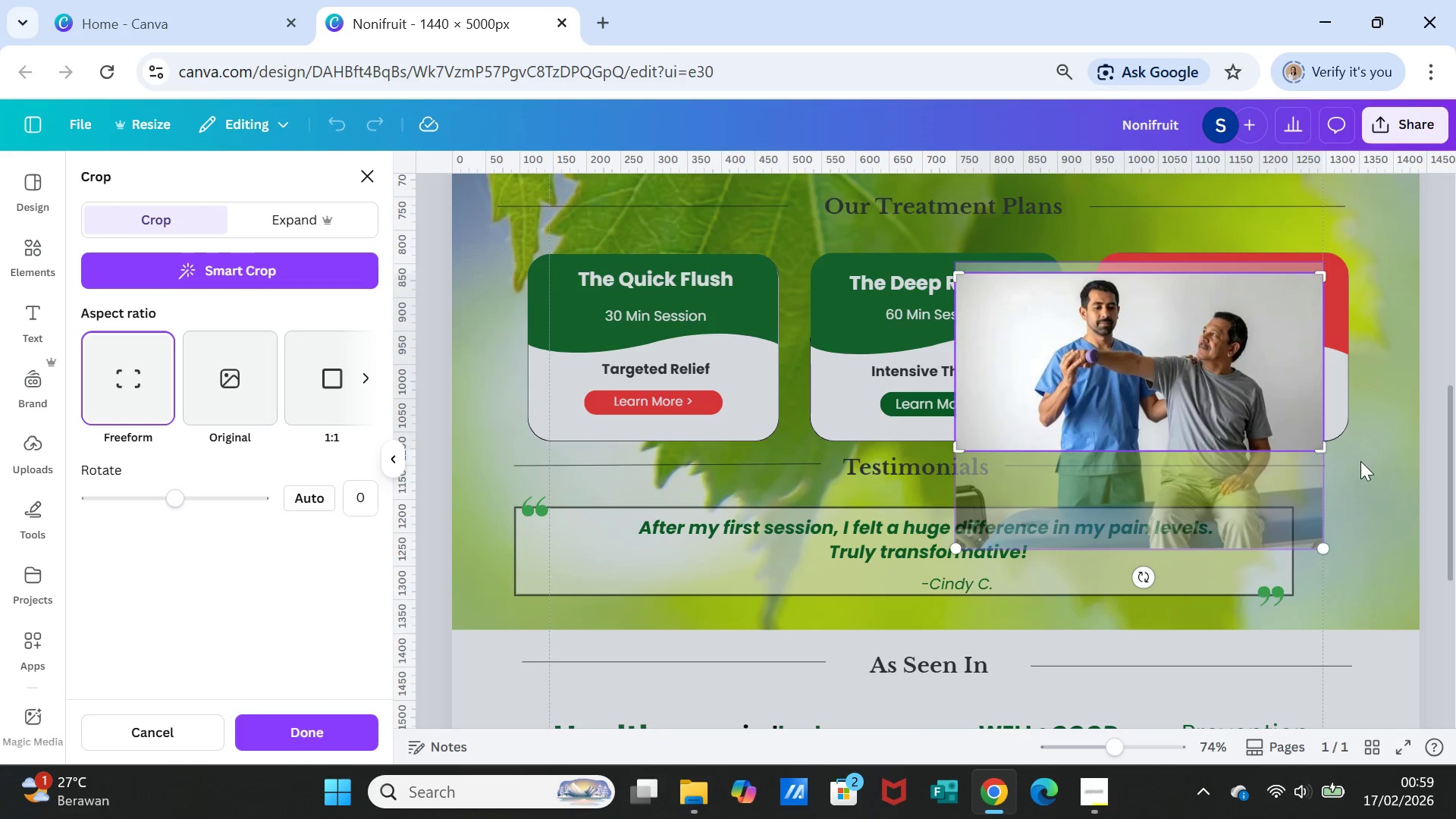 
left_click([1360, 461])
 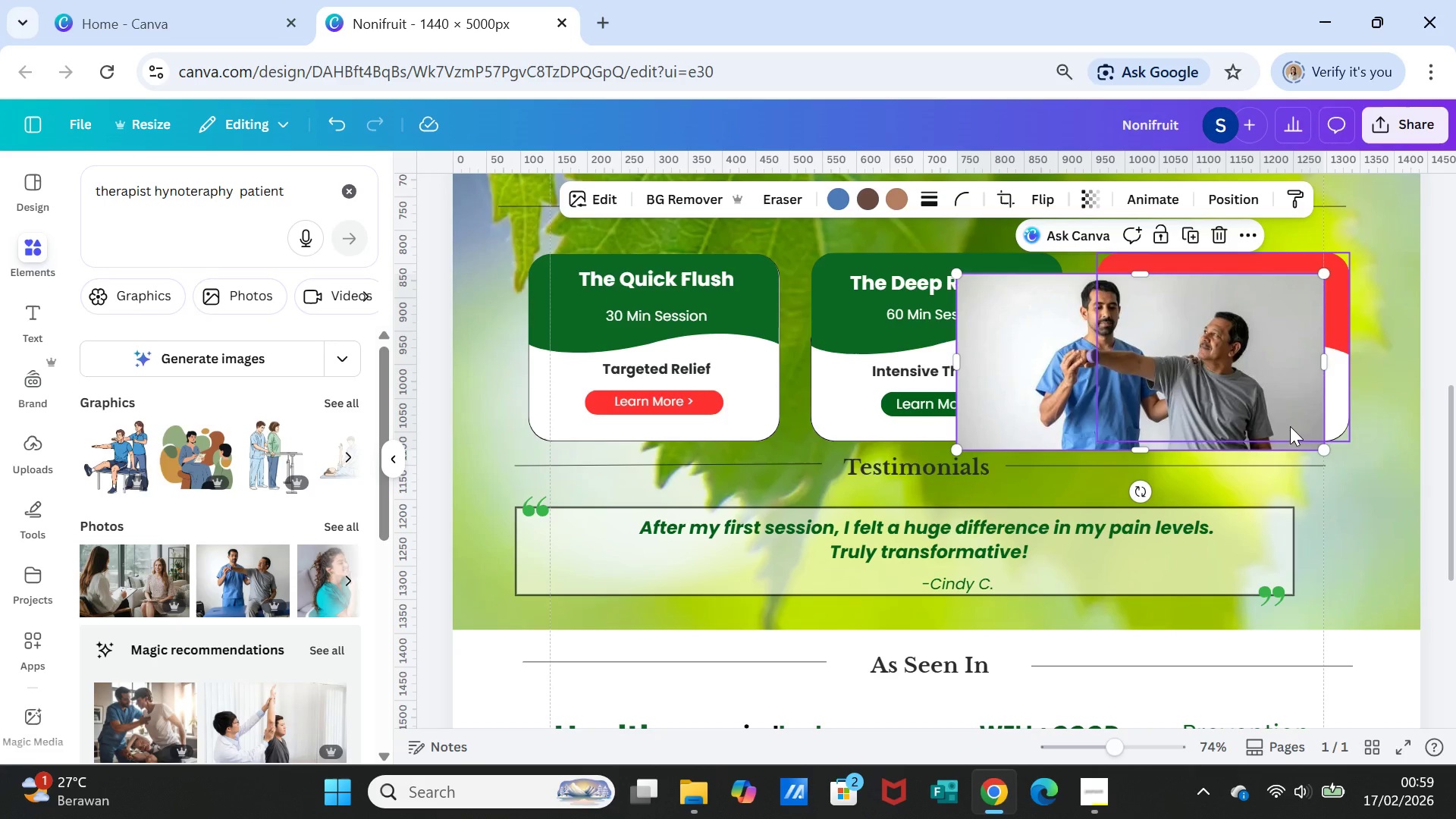 
left_click([1232, 406])
 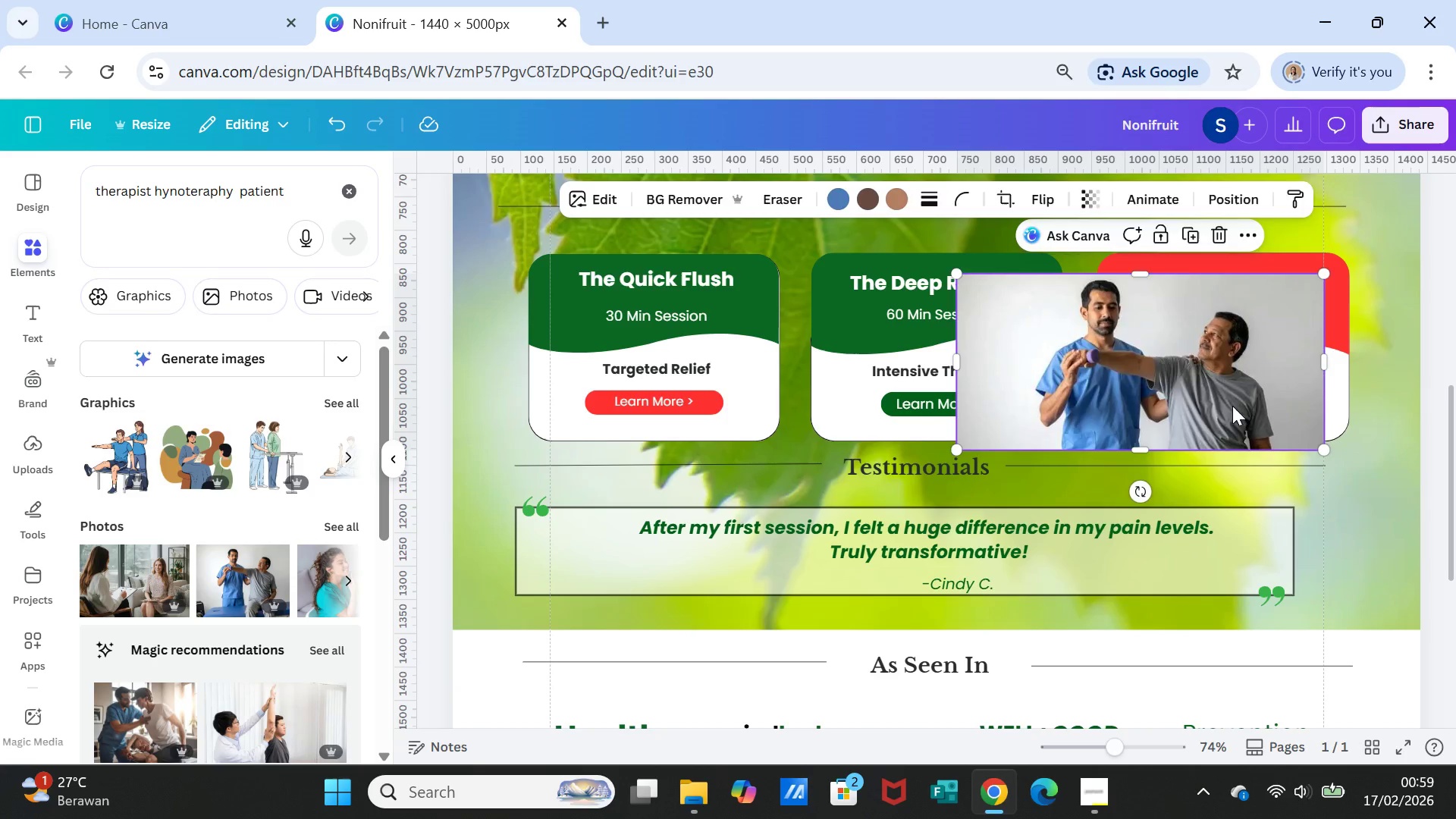 
key(Delete)
 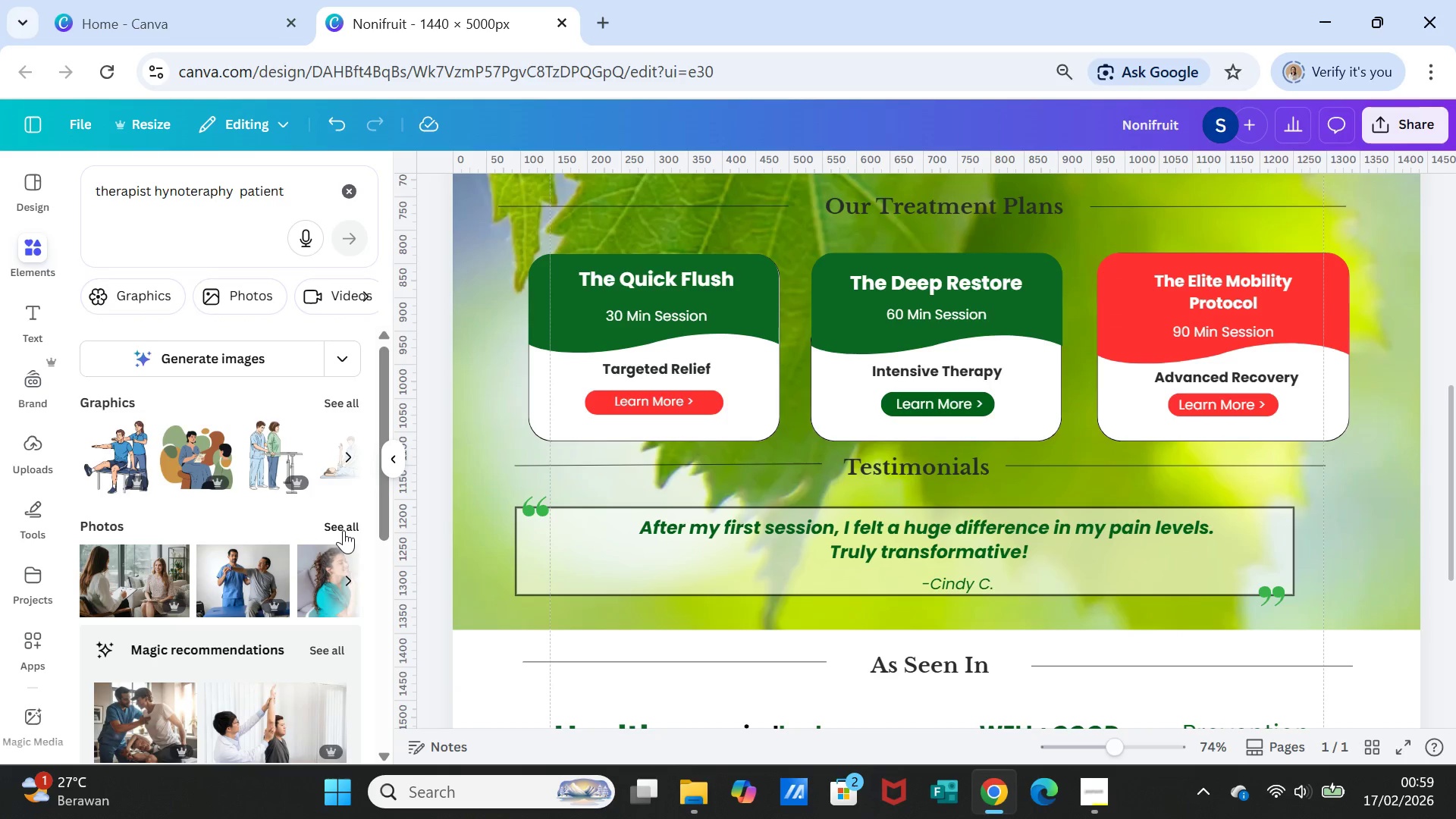 
left_click([344, 526])
 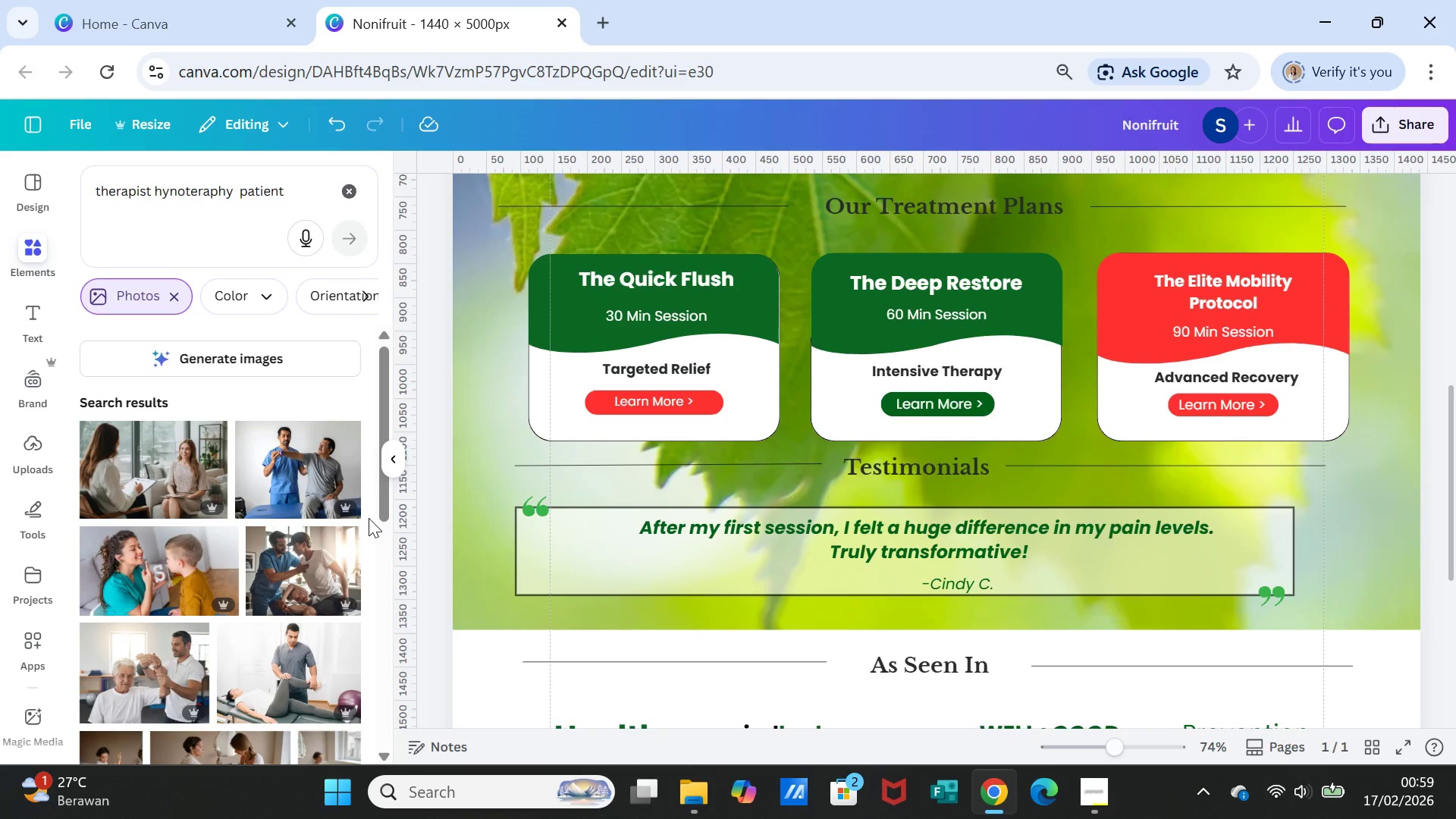 
wait(5.08)
 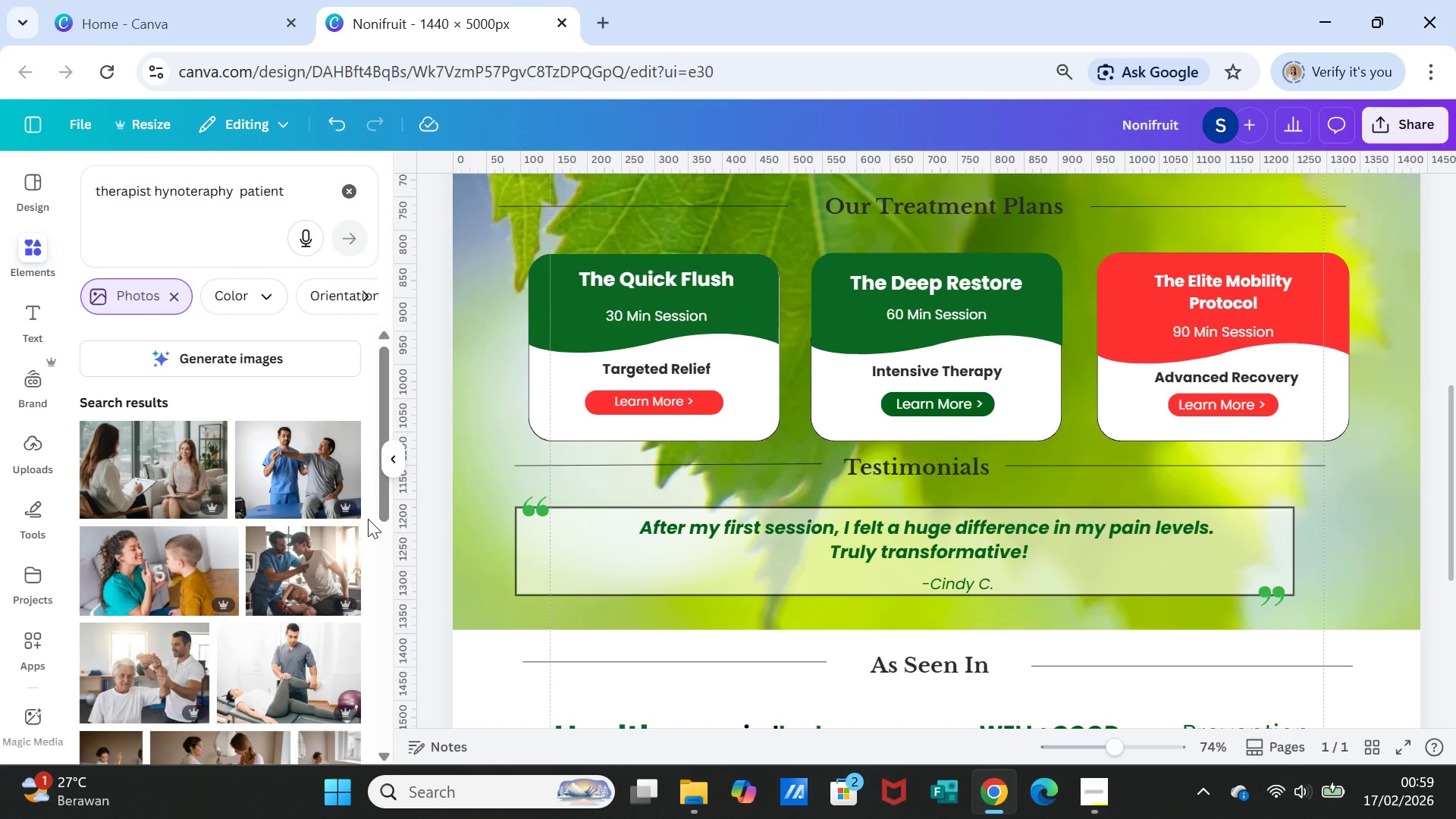 
scroll: coordinate [264, 686], scroll_direction: down, amount: 7.0
 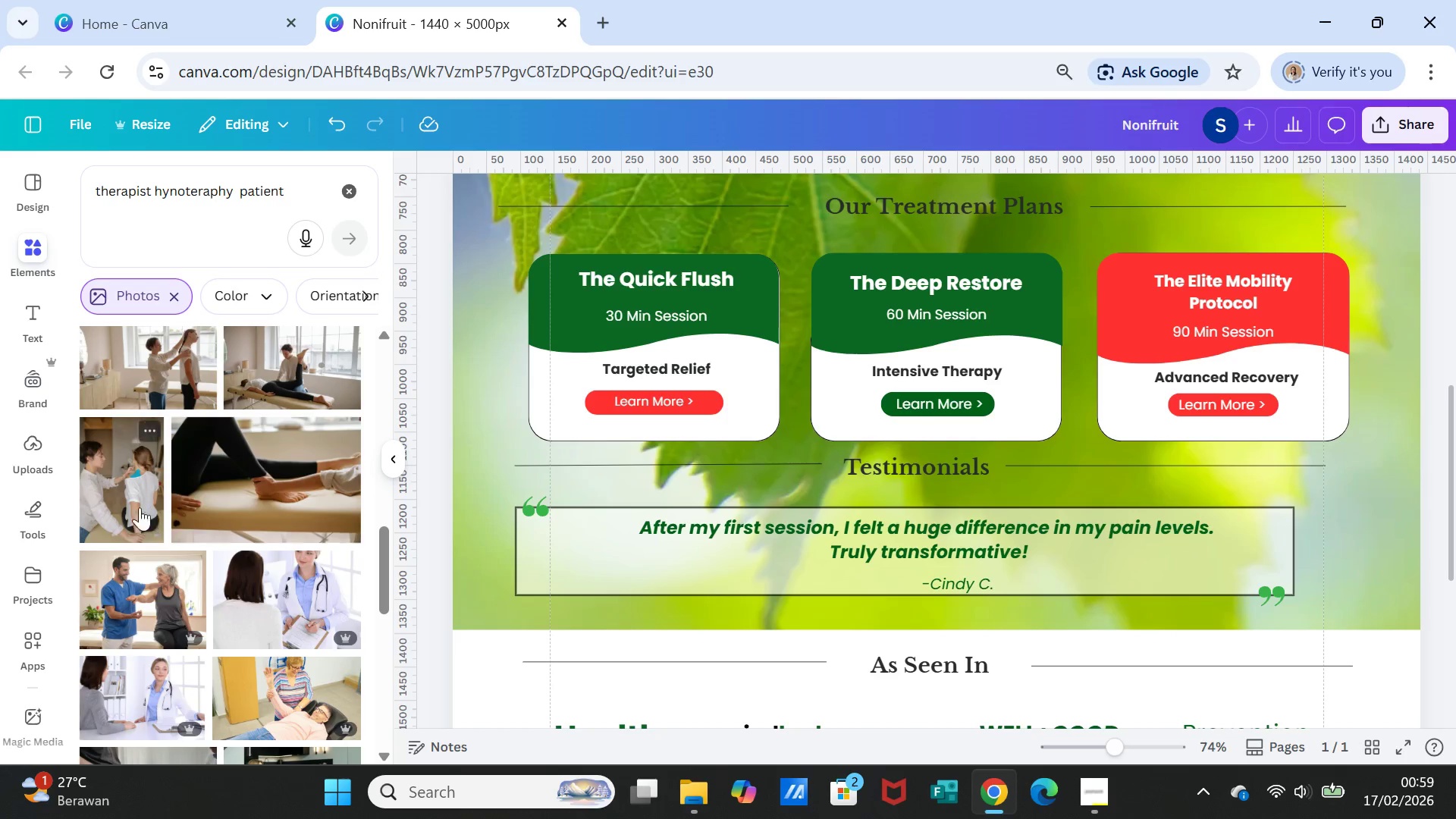 
left_click([127, 493])
 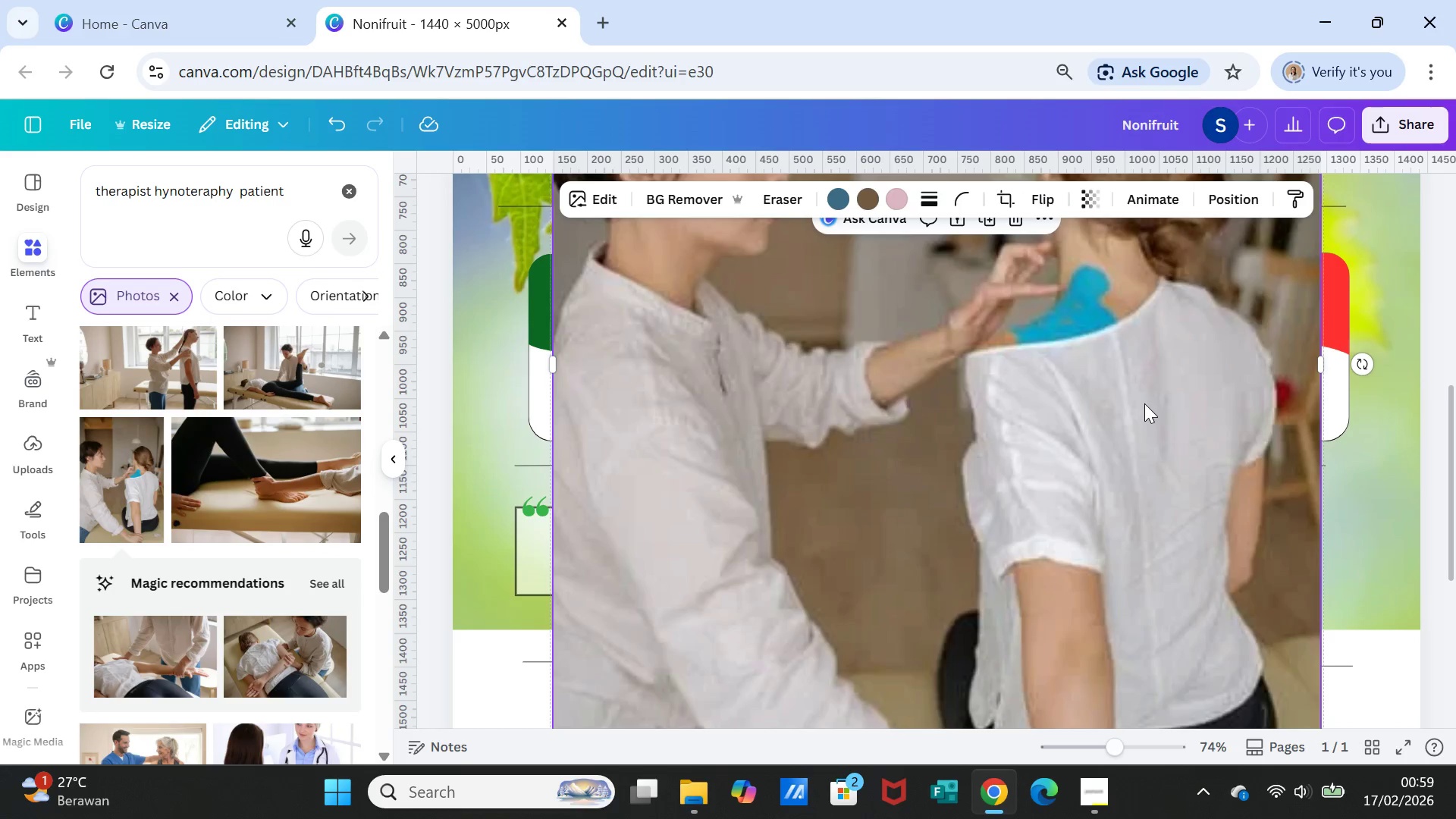 
key(Delete)
 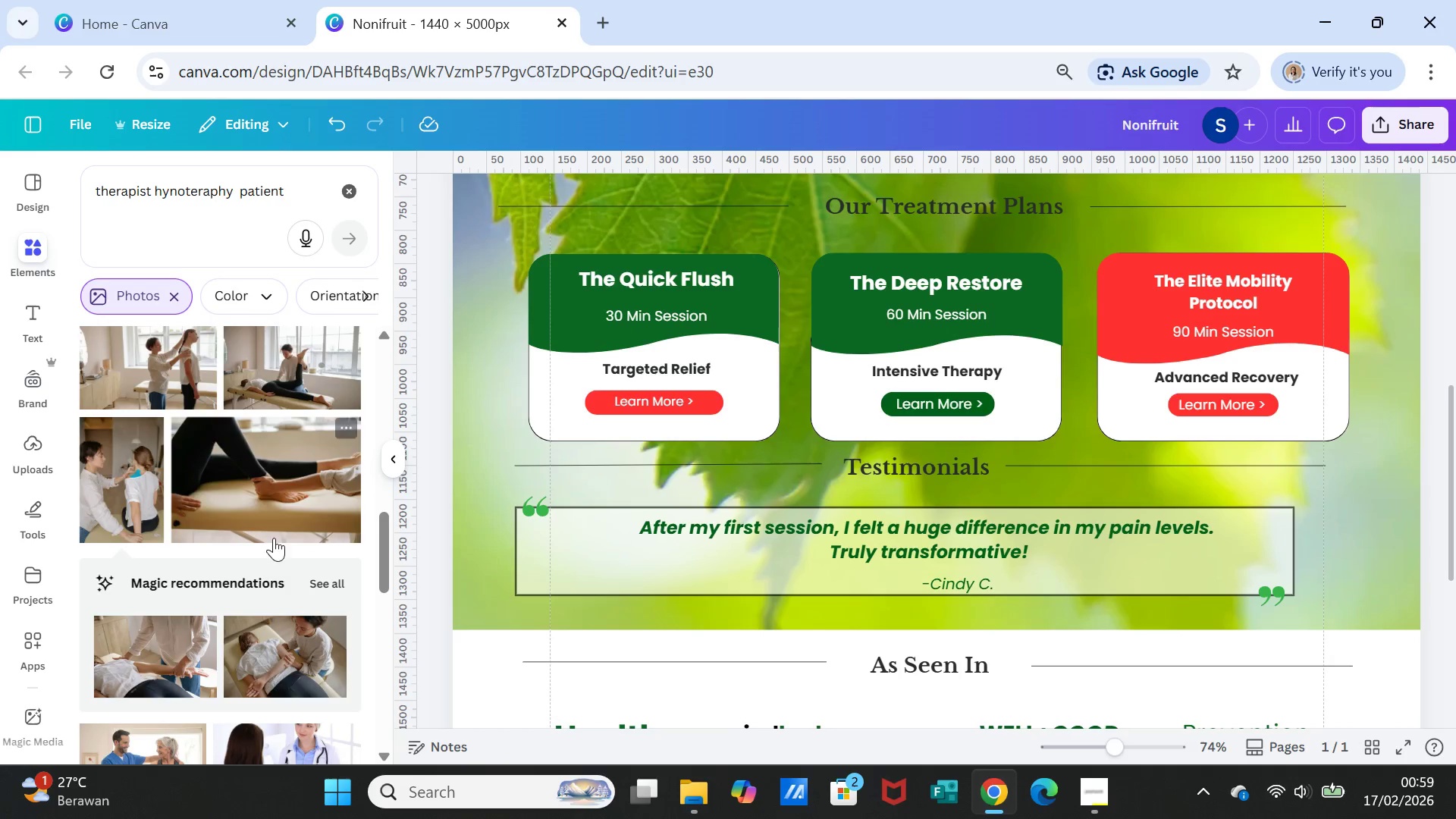 
scroll: coordinate [284, 575], scroll_direction: down, amount: 3.0
 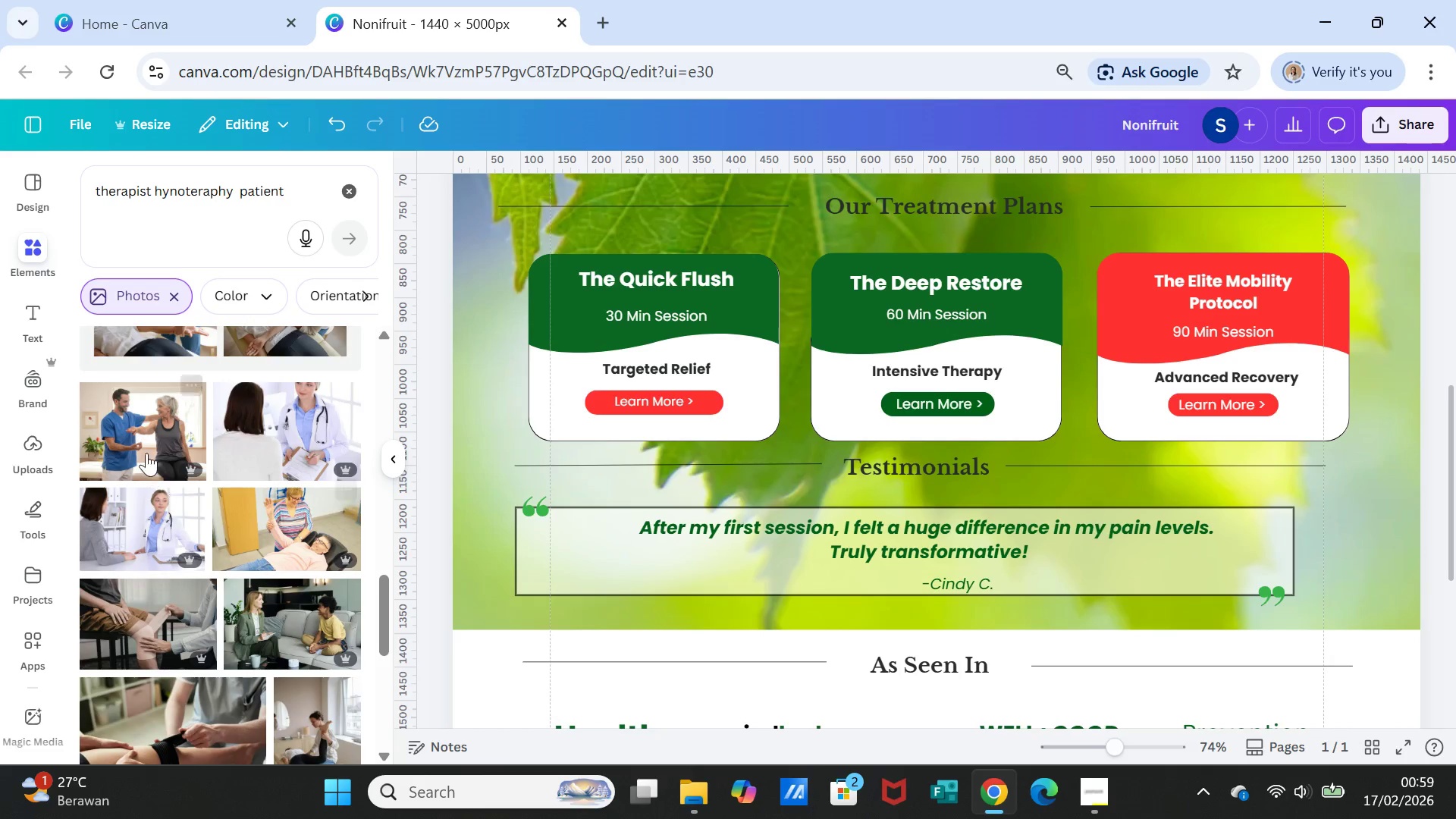 
left_click([140, 438])
 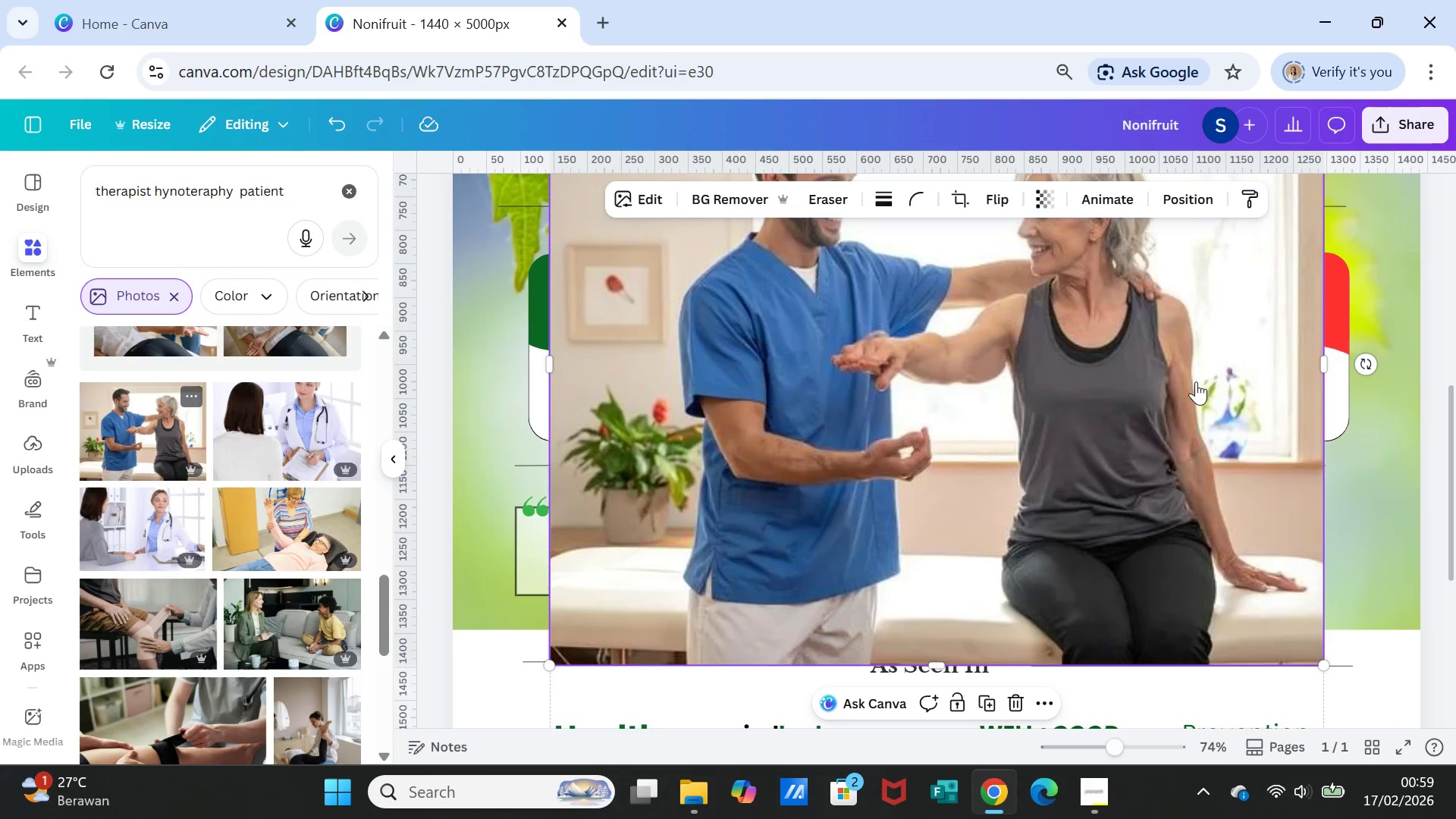 
scroll: coordinate [1217, 397], scroll_direction: up, amount: 2.0
 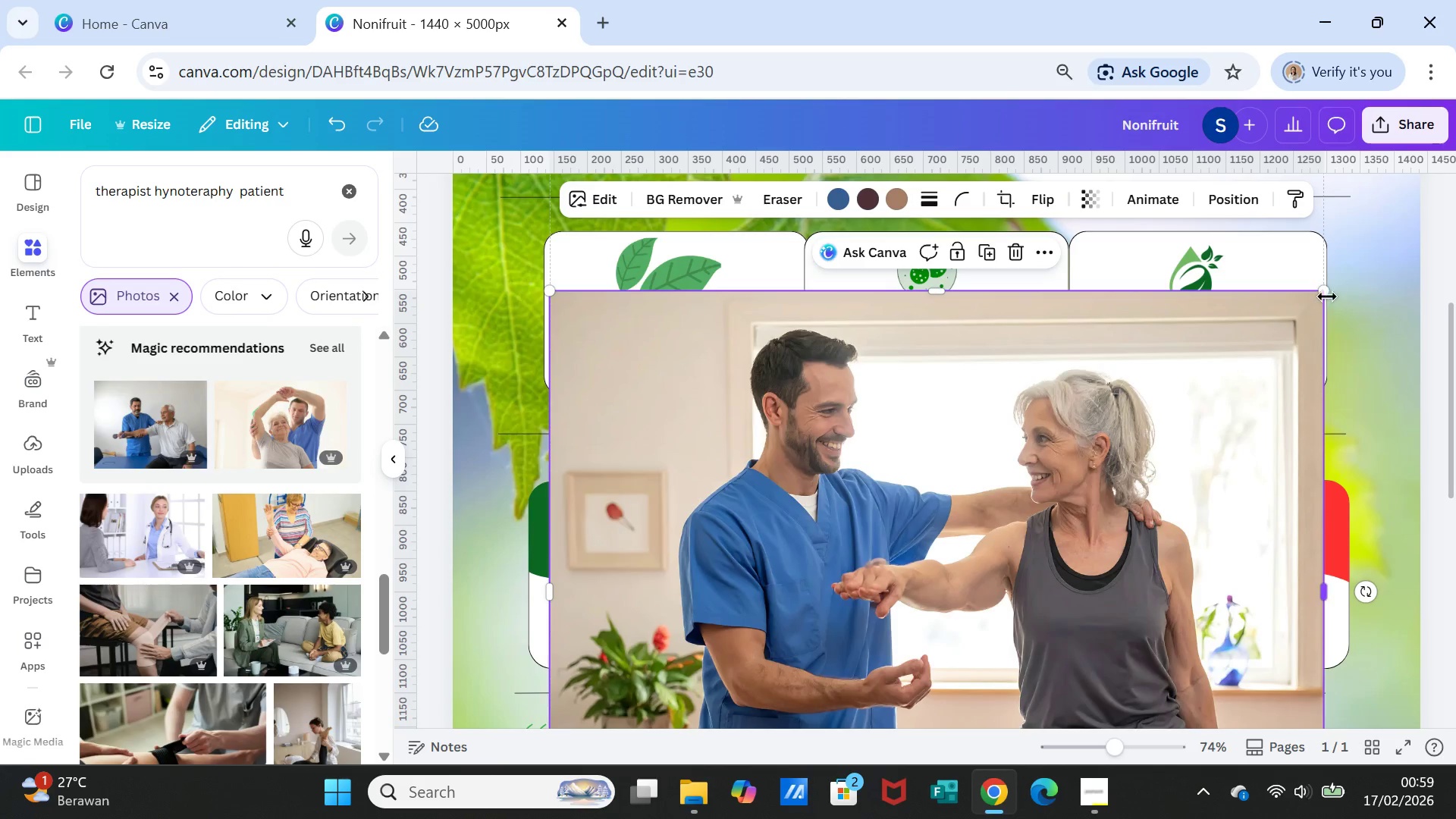 
left_click_drag(start_coordinate=[1327, 290], to_coordinate=[1093, 593])
 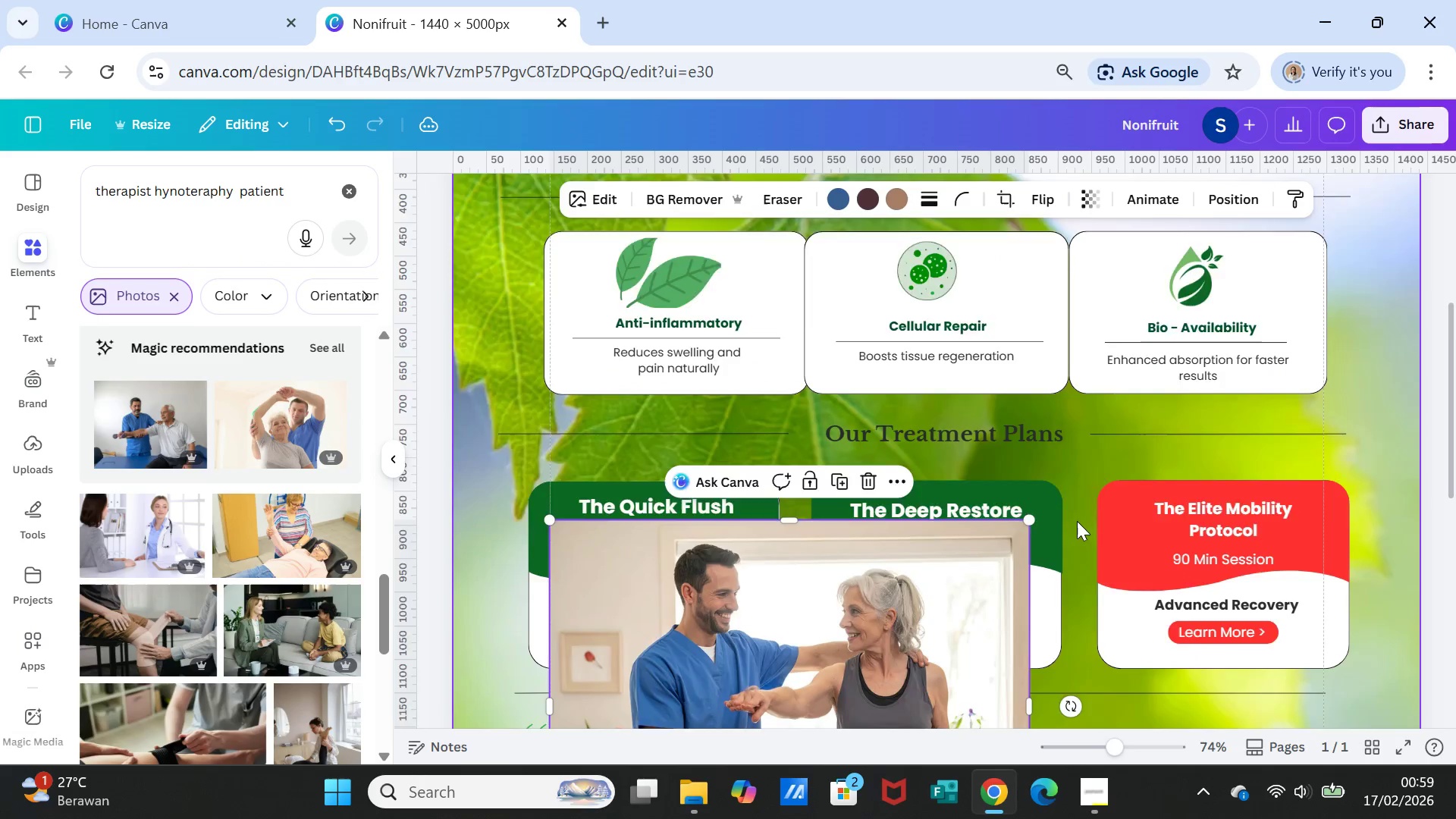 
scroll: coordinate [1077, 521], scroll_direction: down, amount: 2.0
 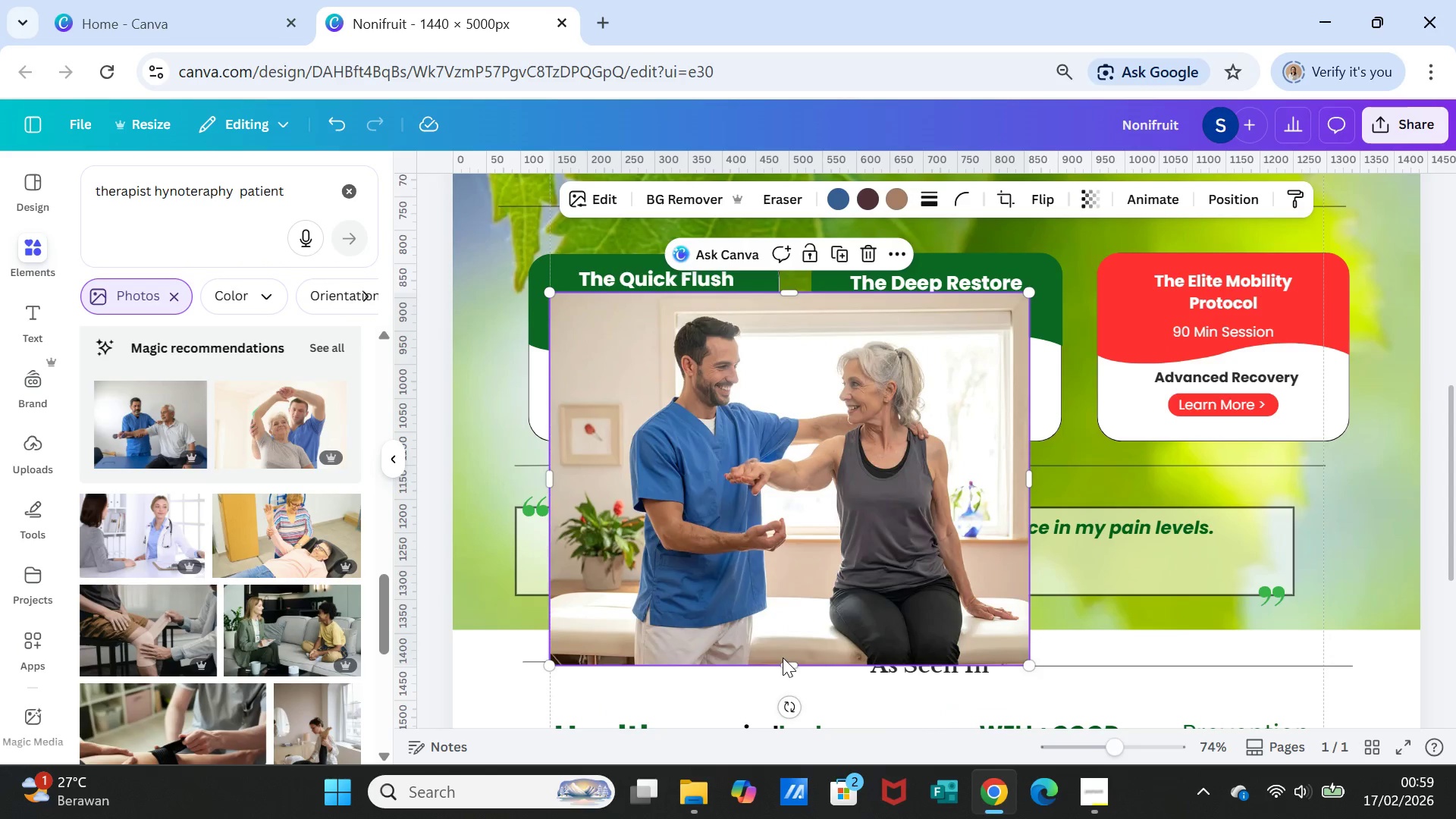 
left_click_drag(start_coordinate=[787, 660], to_coordinate=[781, 602])
 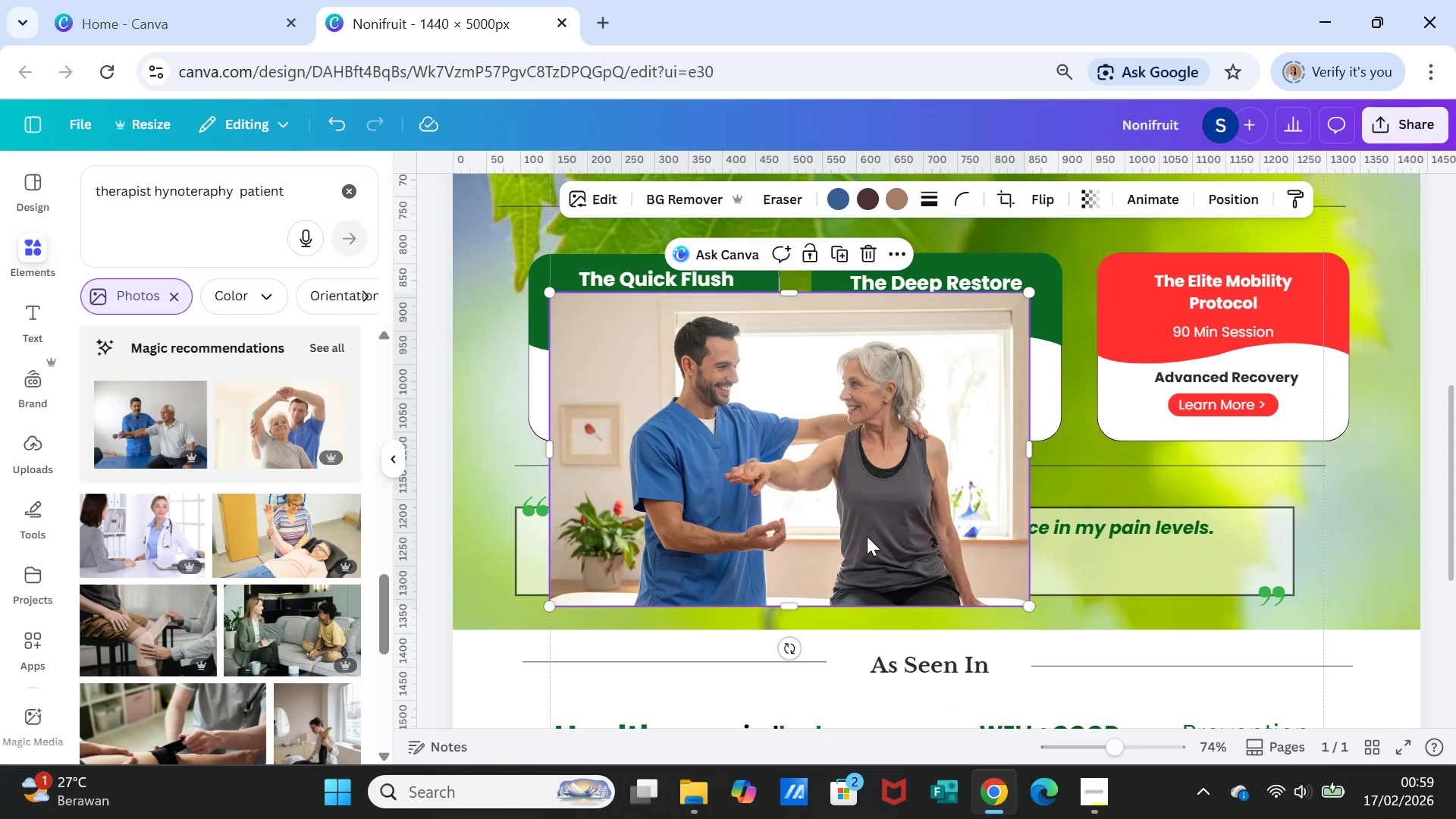 
left_click_drag(start_coordinate=[867, 536], to_coordinate=[1165, 491])
 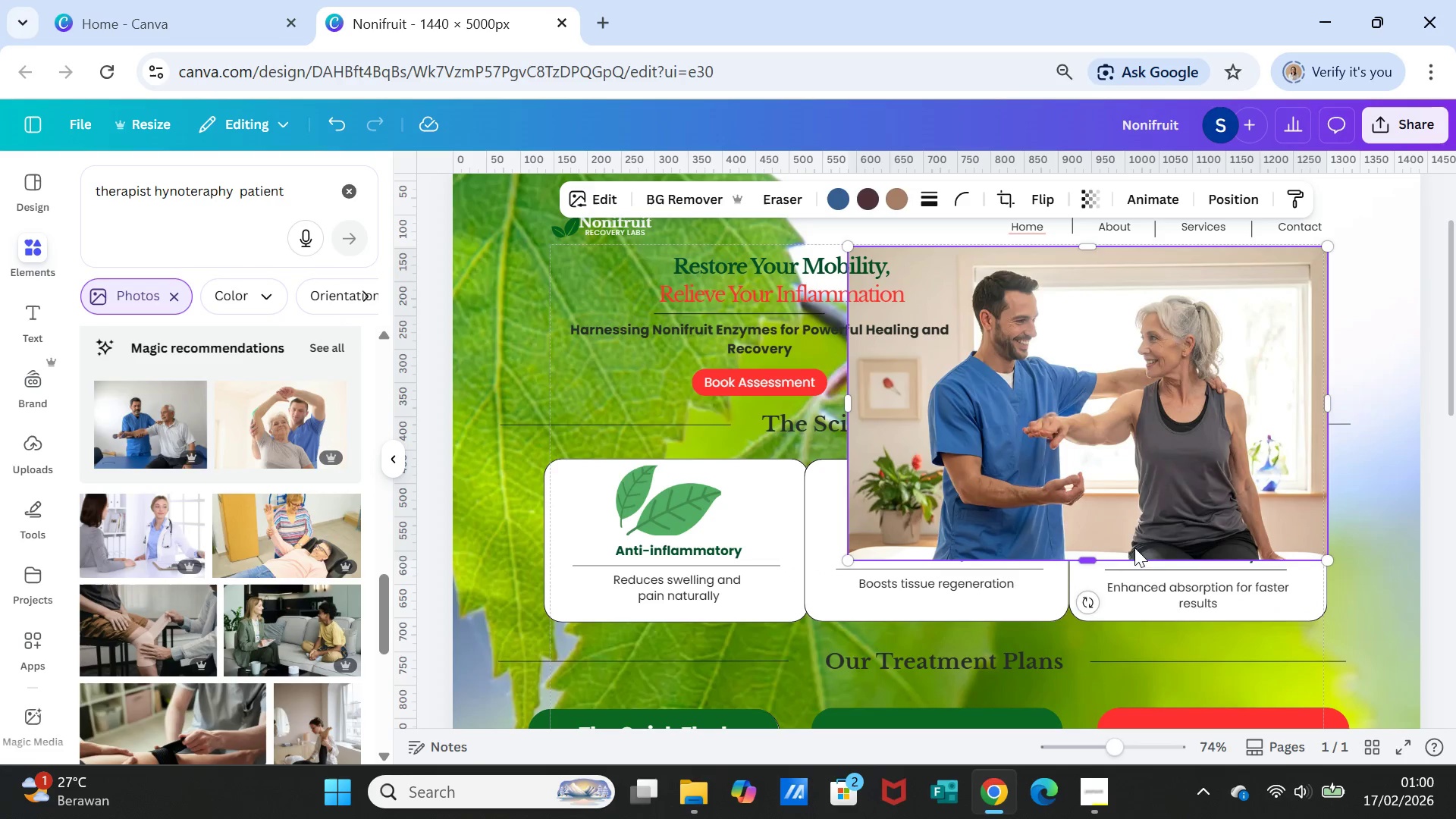 
scroll: coordinate [1218, 425], scroll_direction: up, amount: 2.0
 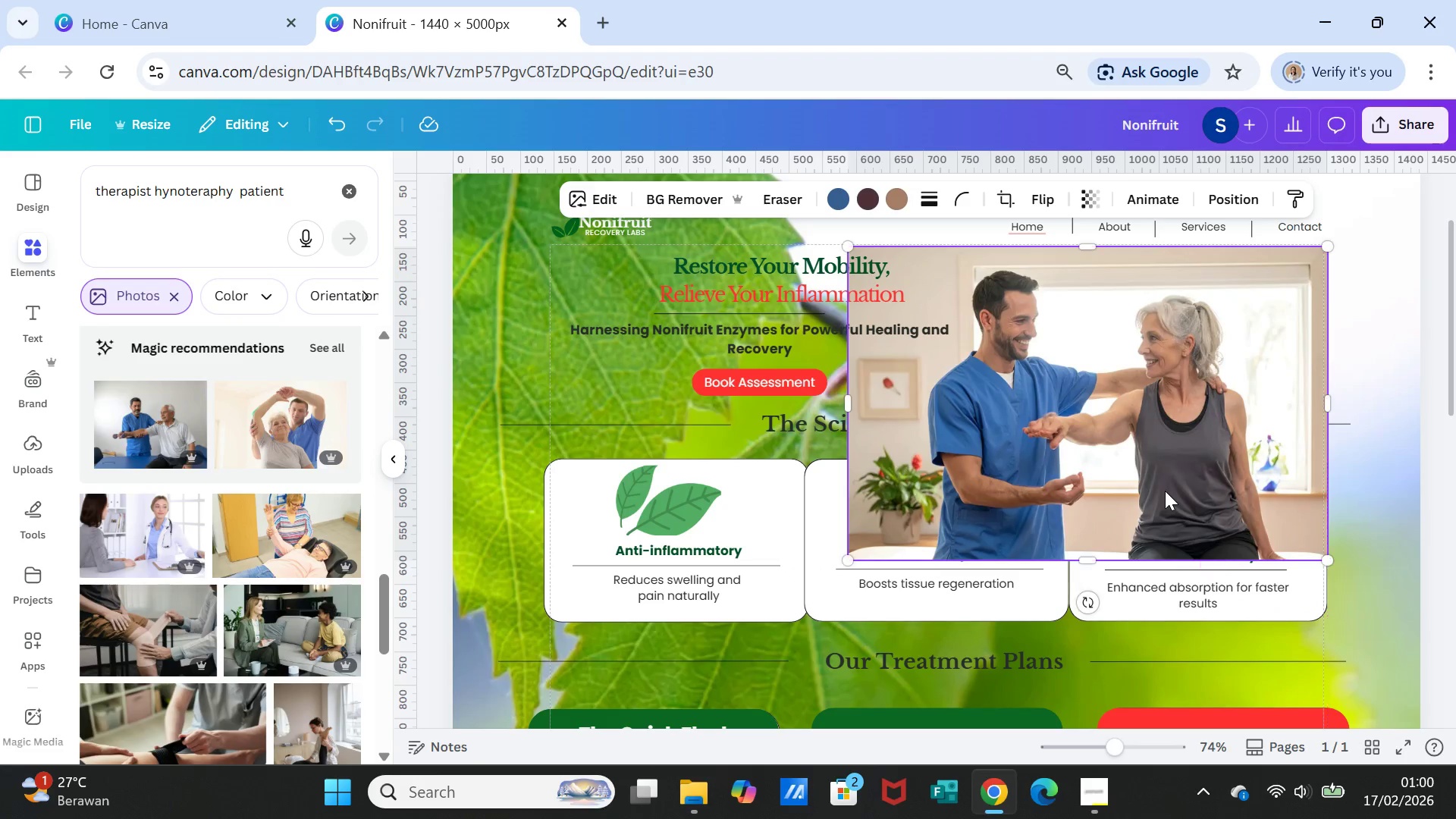 
left_click_drag(start_coordinate=[1084, 560], to_coordinate=[1083, 527])
 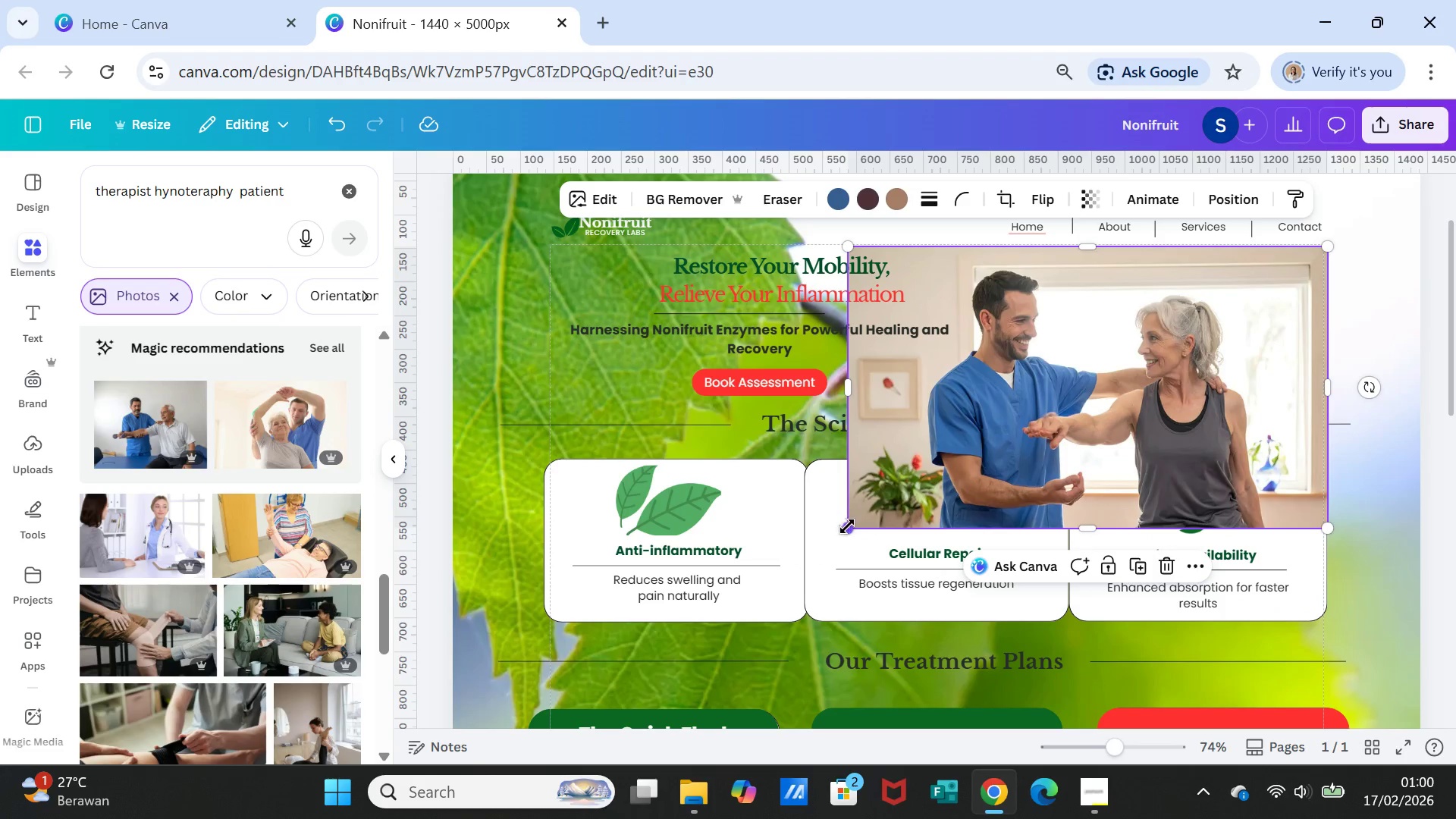 
left_click_drag(start_coordinate=[846, 527], to_coordinate=[1003, 312])
 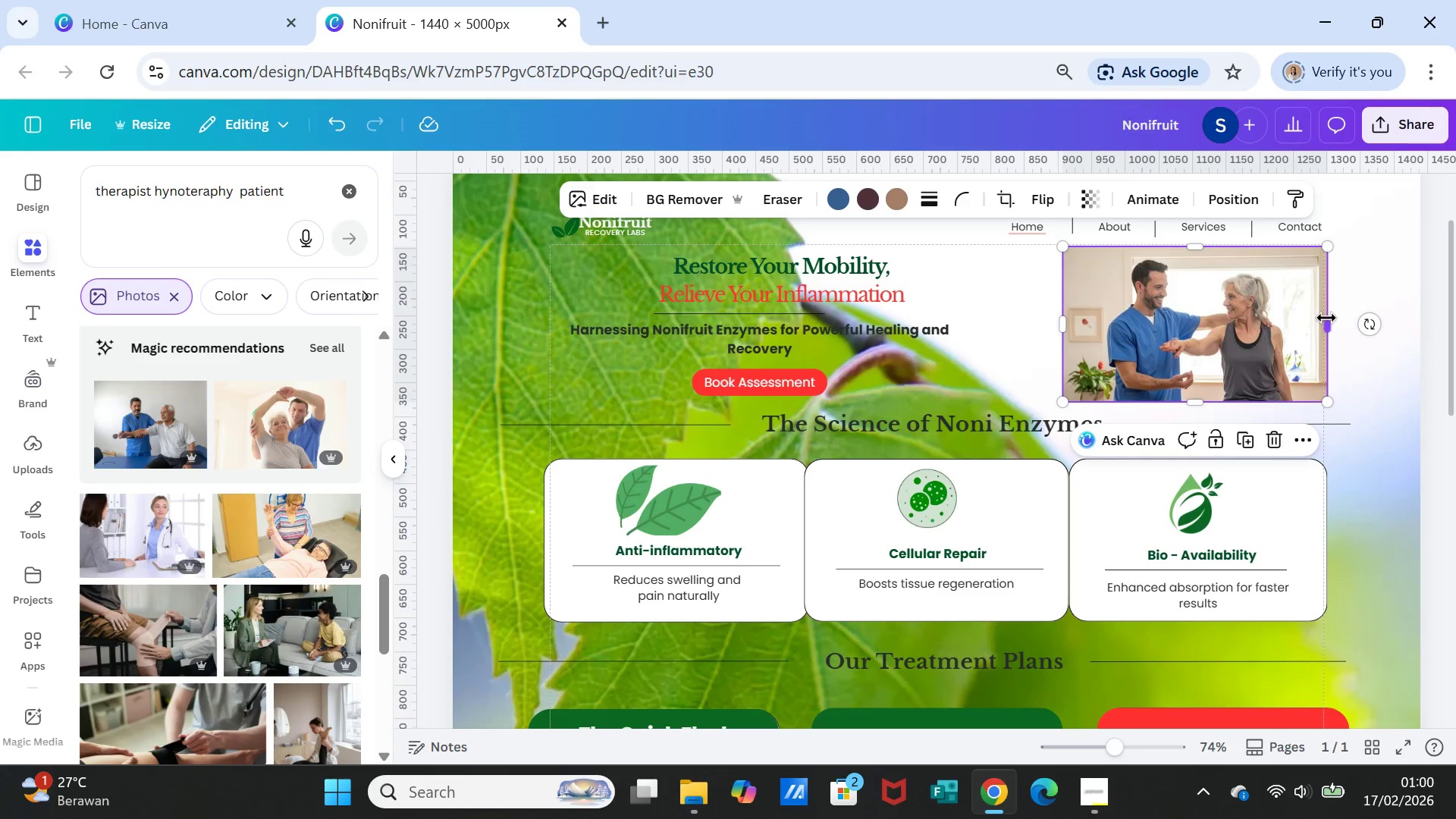 
left_click_drag(start_coordinate=[1328, 322], to_coordinate=[1356, 325])
 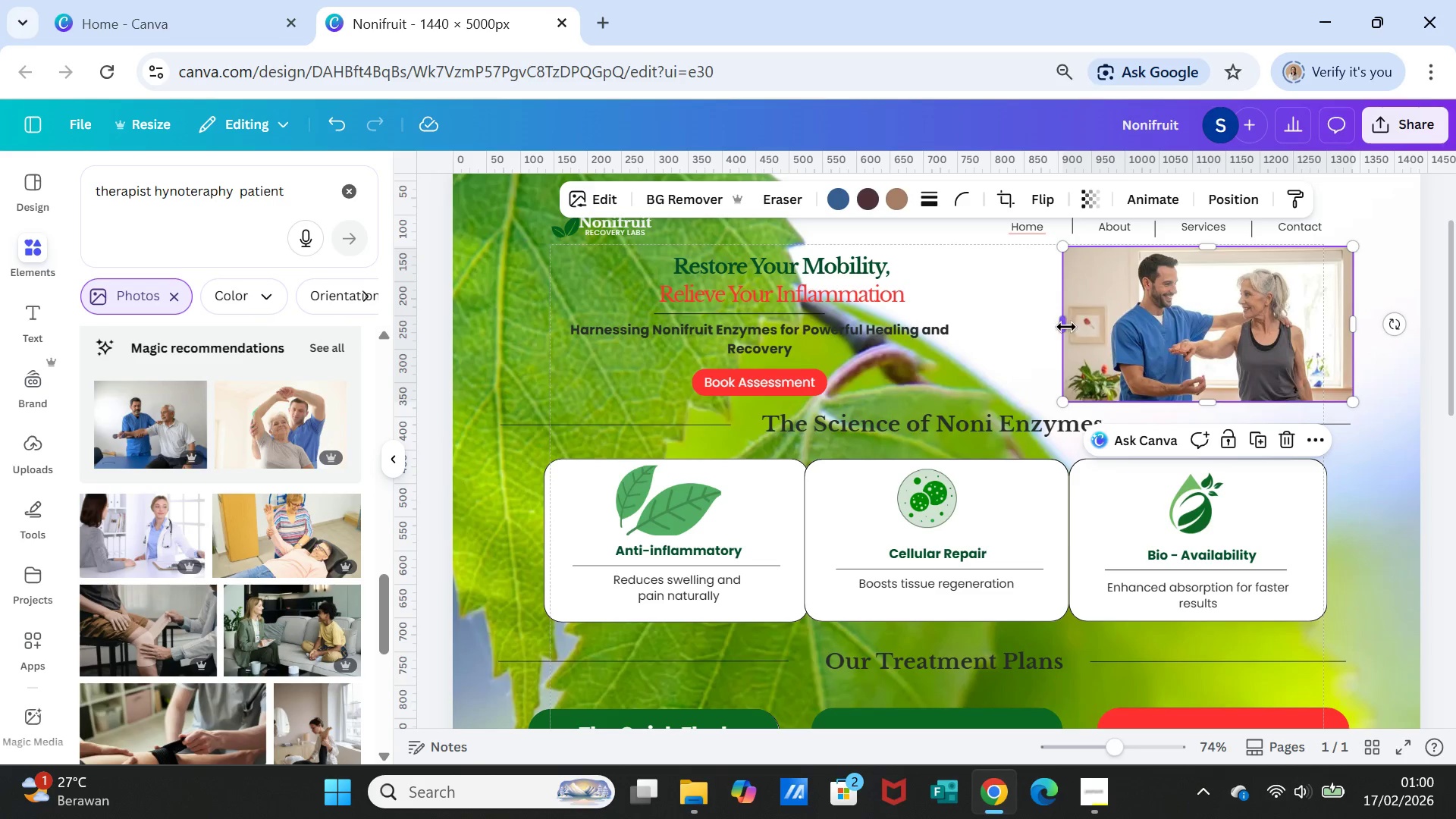 
left_click_drag(start_coordinate=[1065, 325], to_coordinate=[1049, 325])
 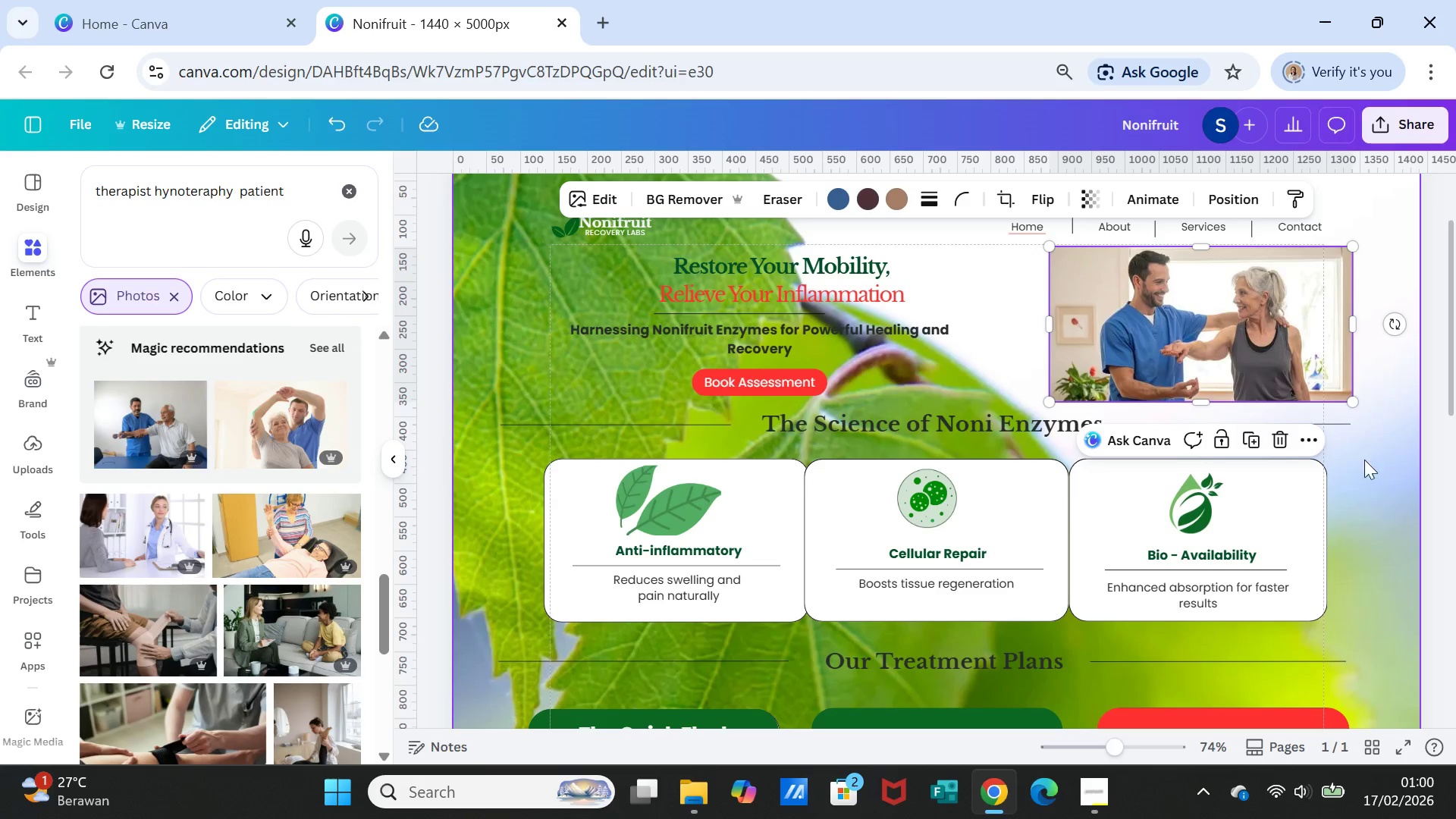 
left_click([1370, 472])
 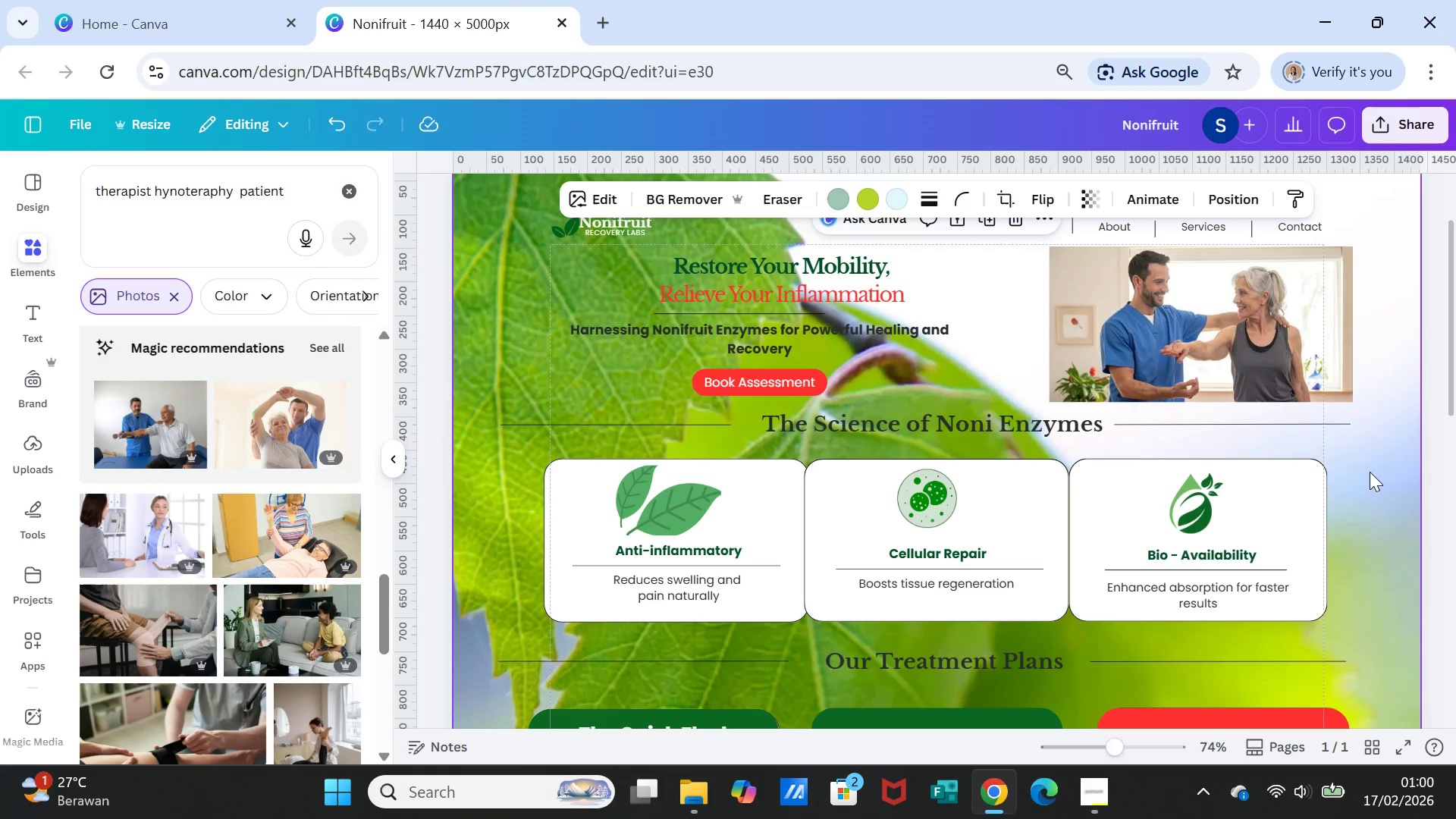 
scroll: coordinate [1370, 472], scroll_direction: up, amount: 1.0
 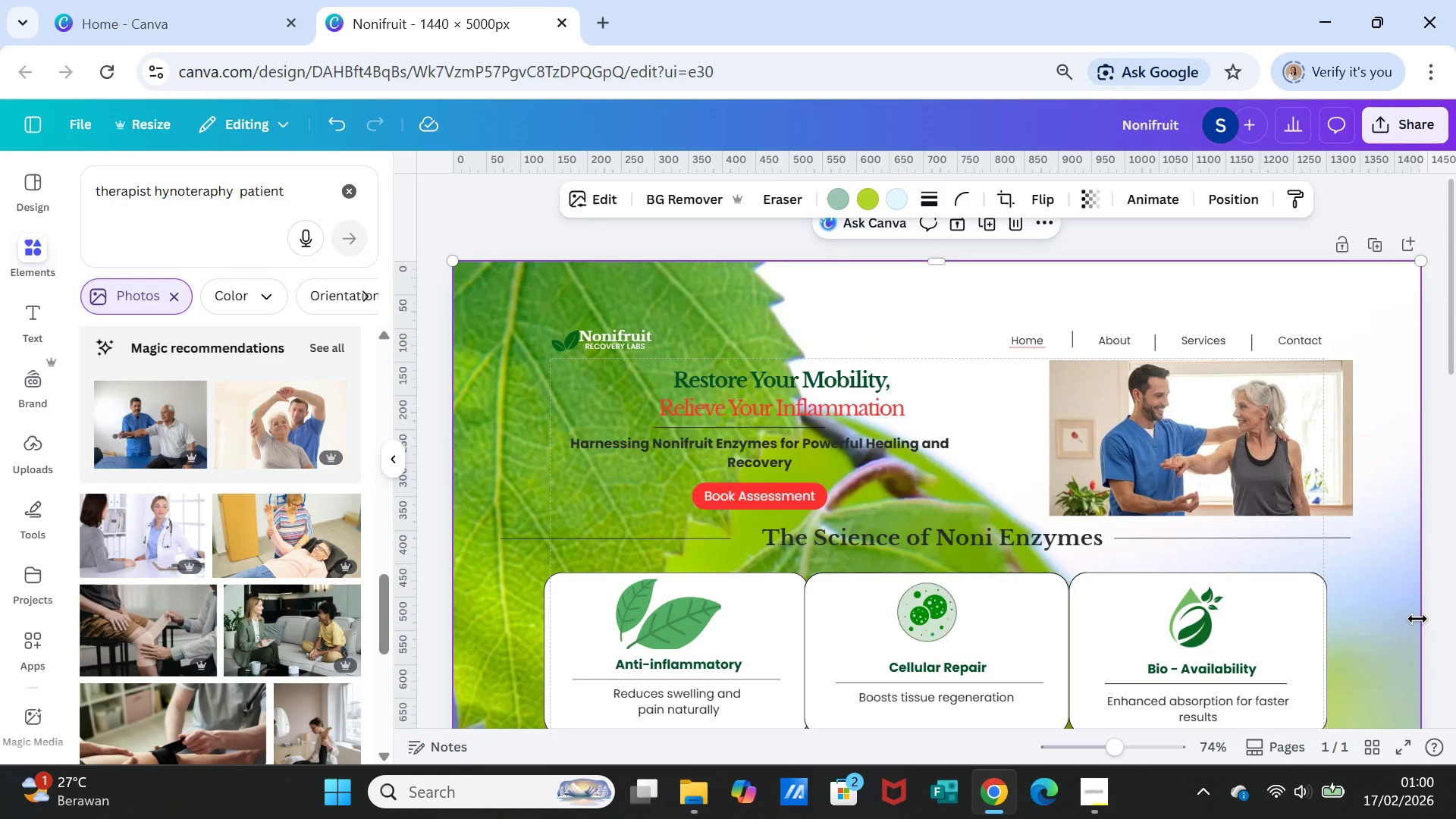 
left_click([1417, 619])
 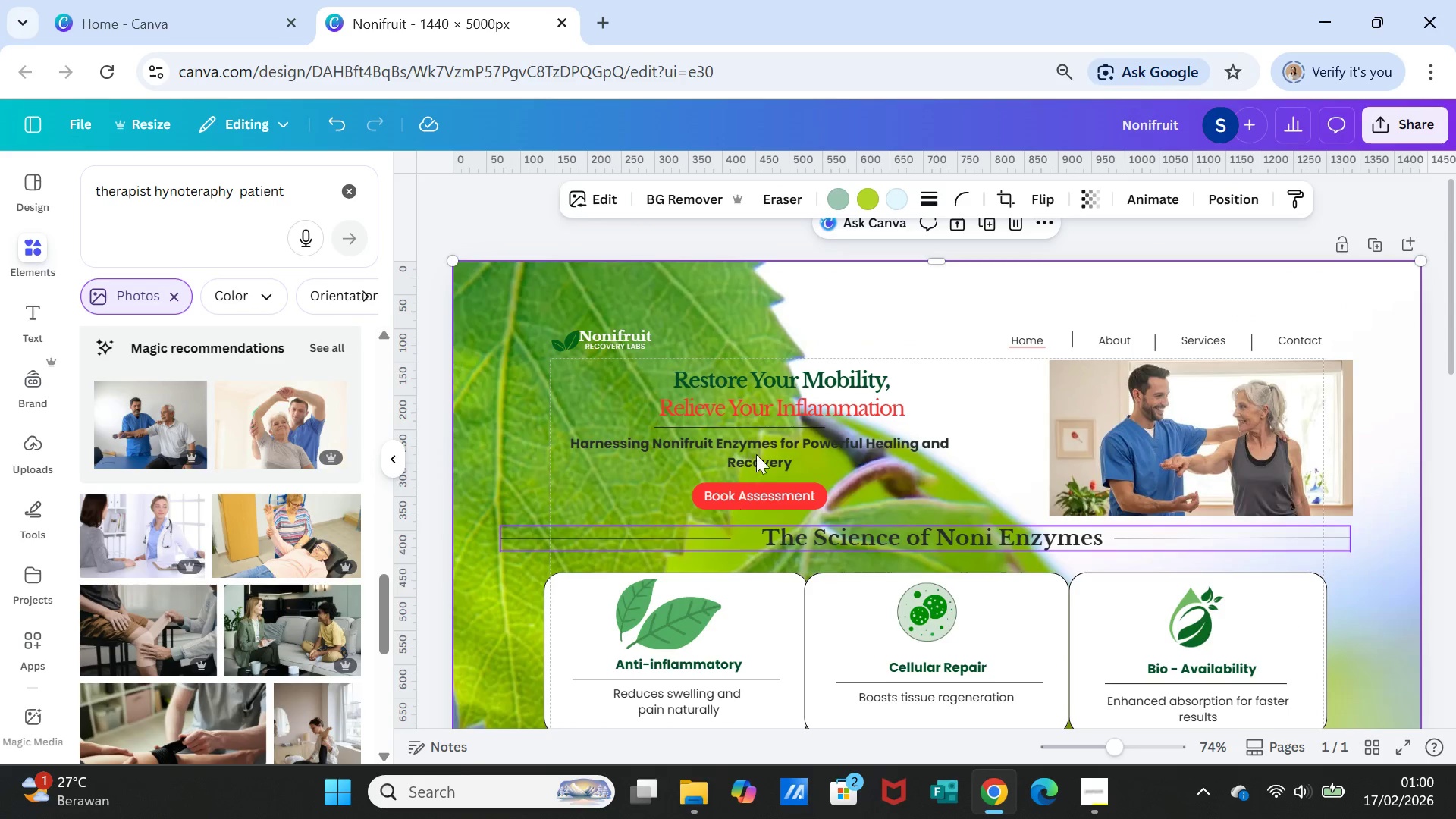 
left_click([802, 388])
 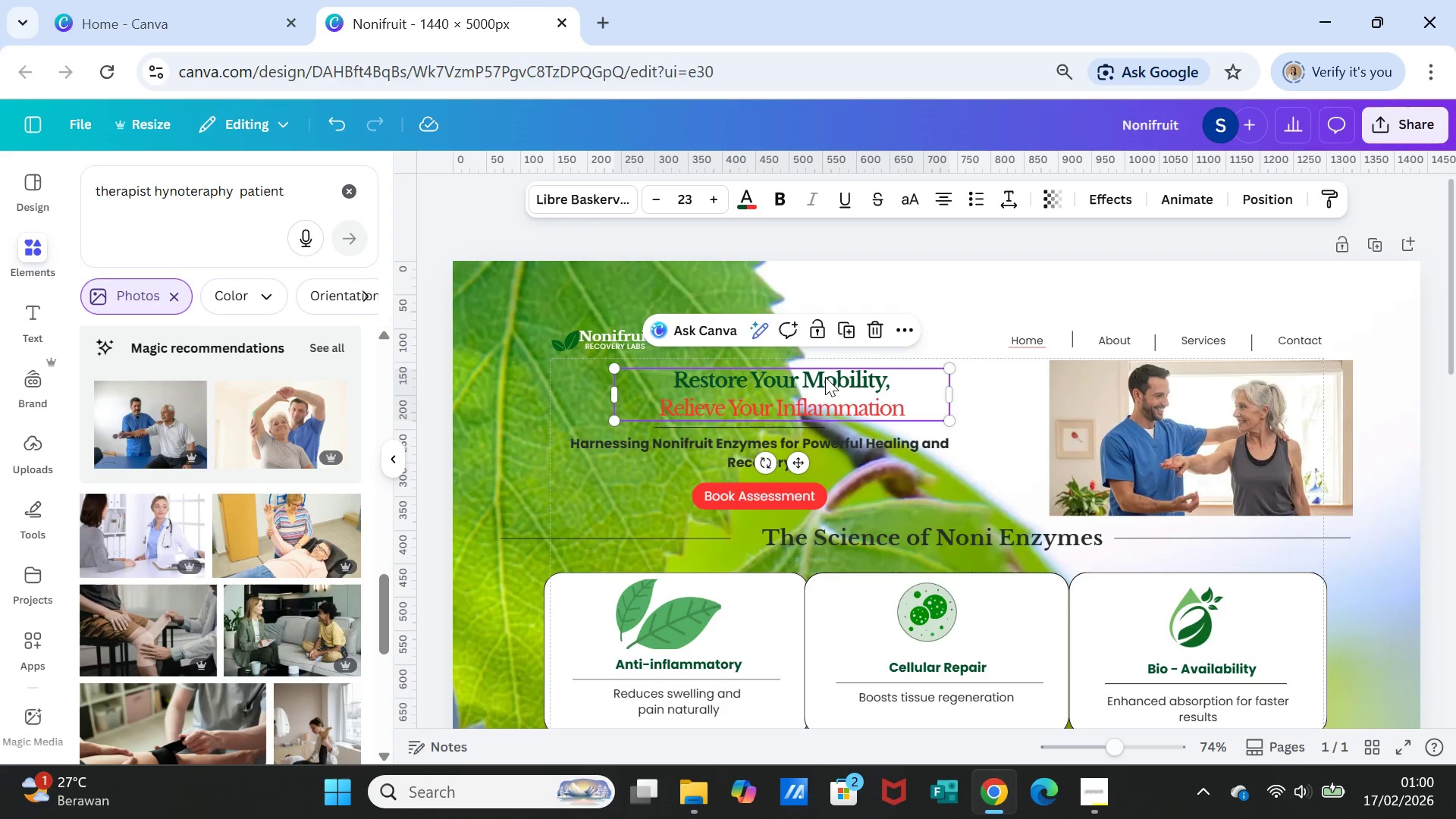 
left_click_drag(start_coordinate=[952, 399], to_coordinate=[1027, 394])
 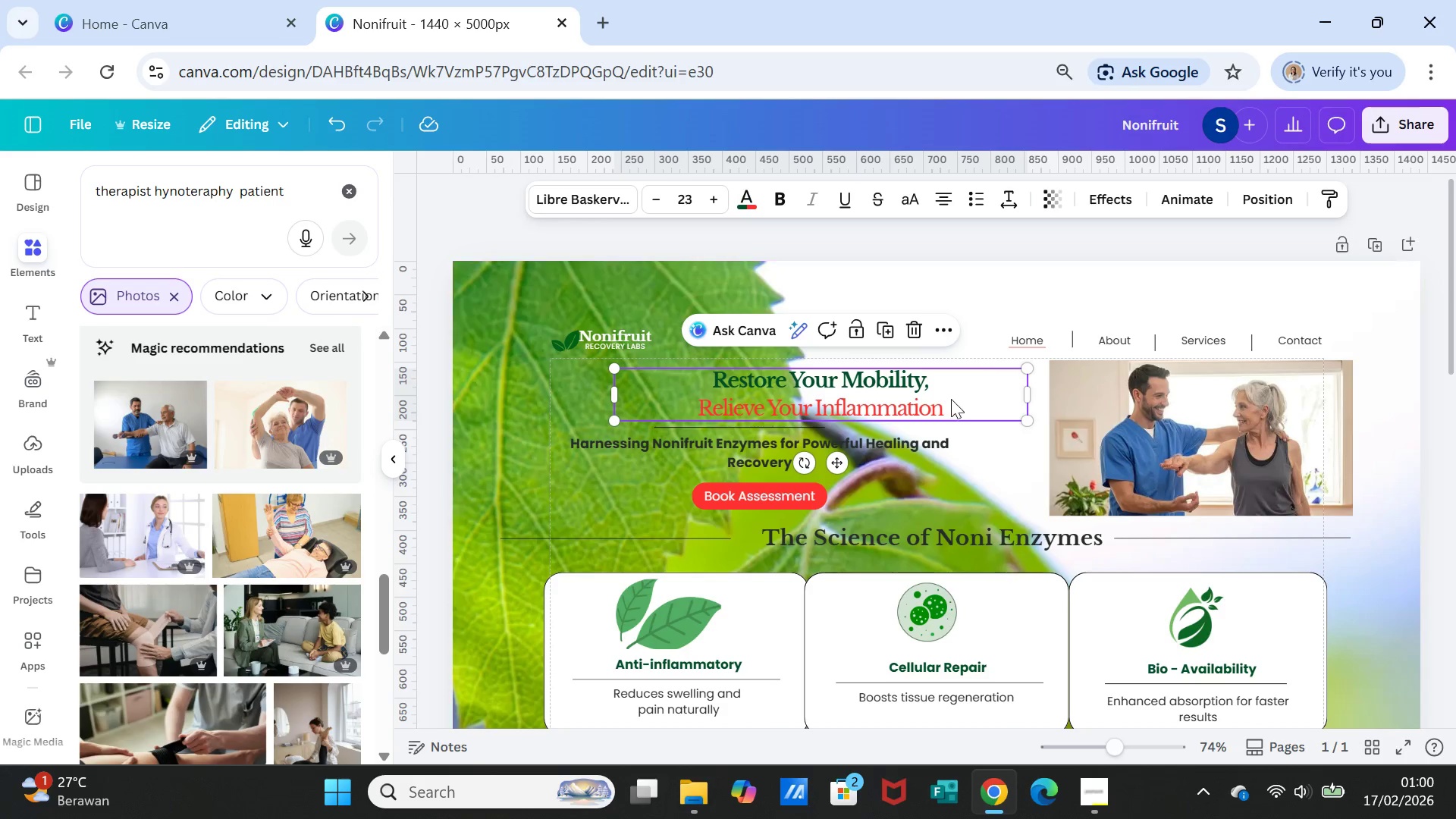 
left_click_drag(start_coordinate=[950, 391], to_coordinate=[923, 392])
 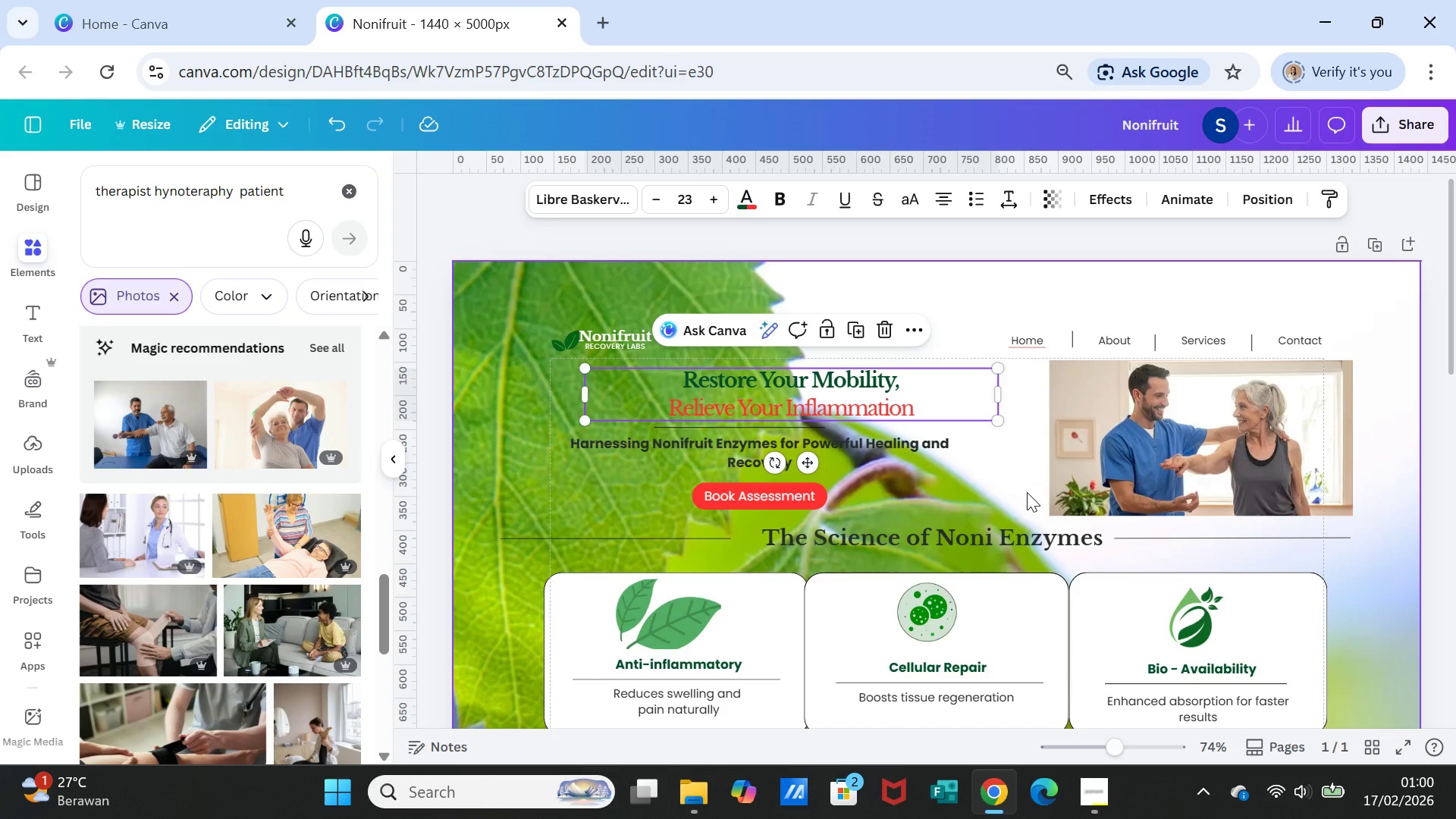 
left_click([1027, 492])
 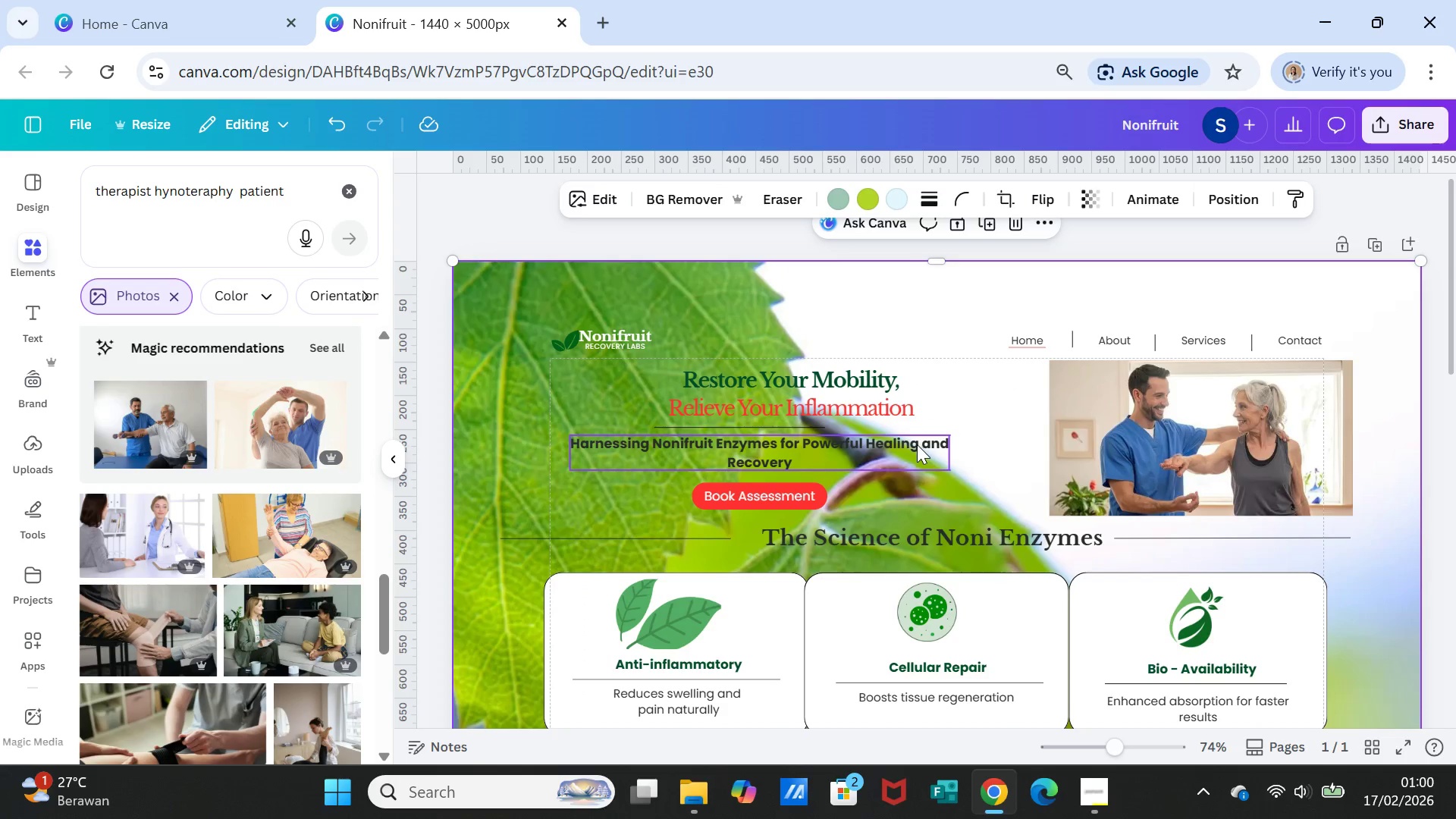 
left_click([916, 444])
 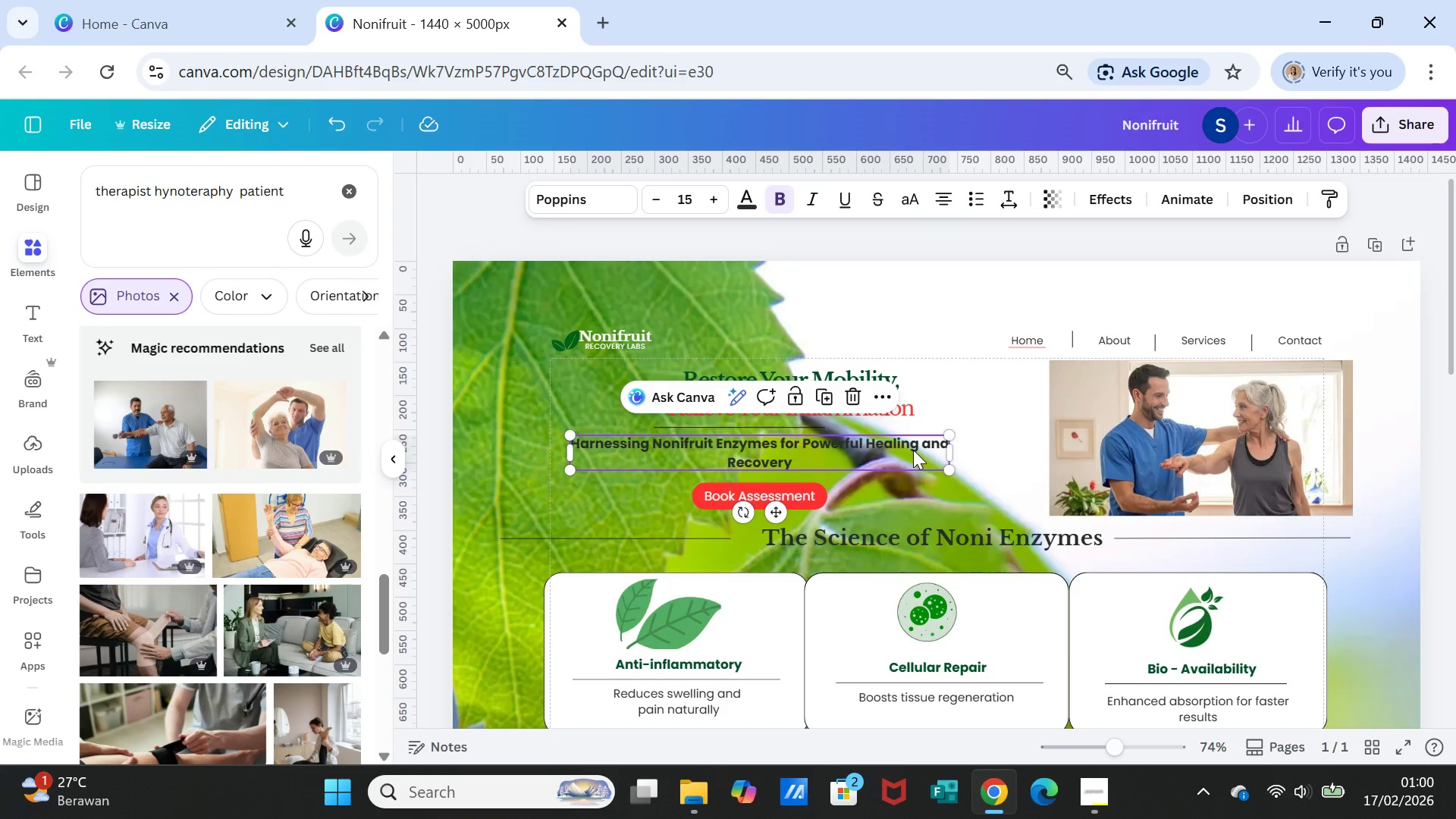 
left_click_drag(start_coordinate=[913, 450], to_coordinate=[948, 451])
 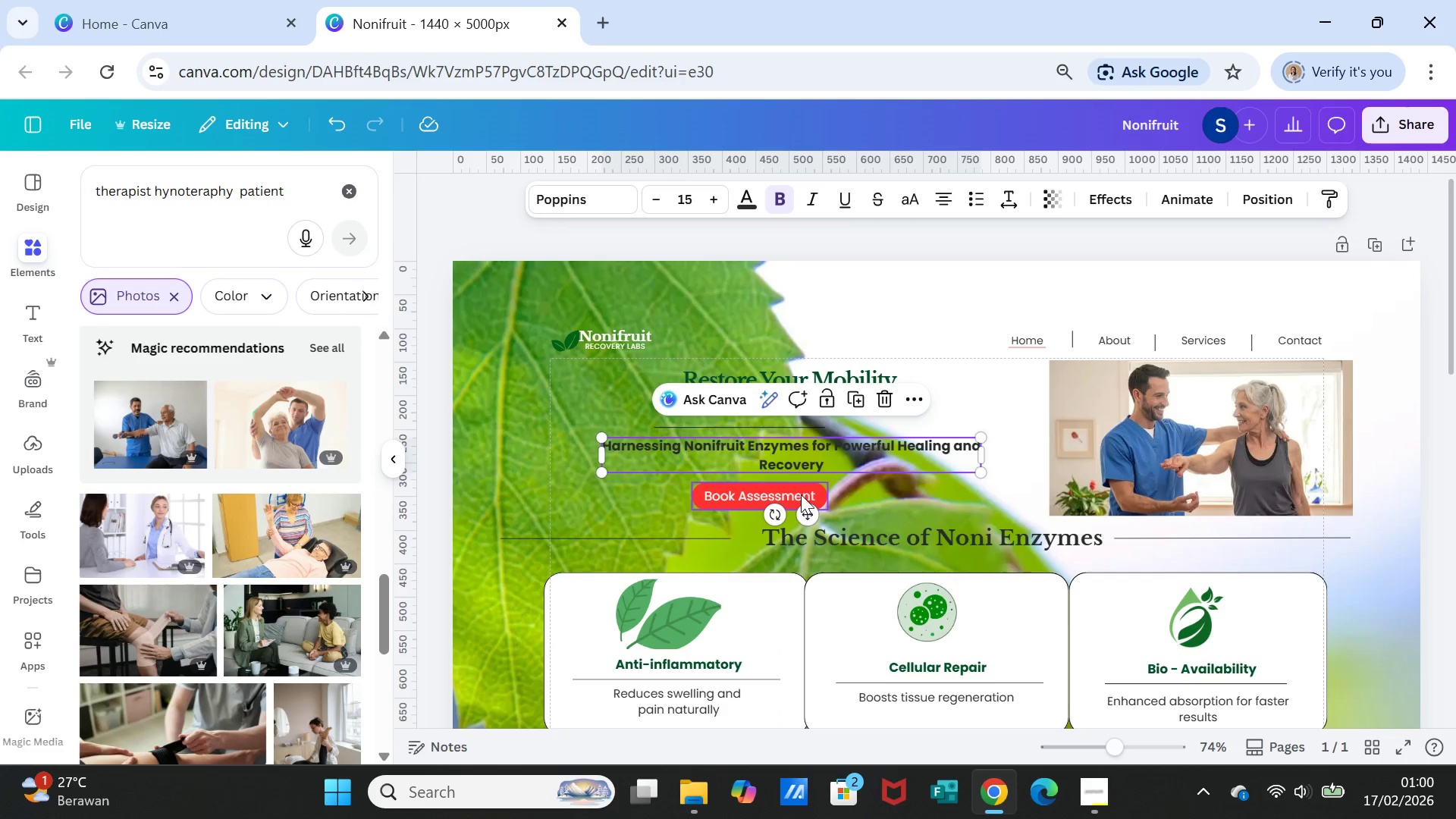 
left_click([801, 491])
 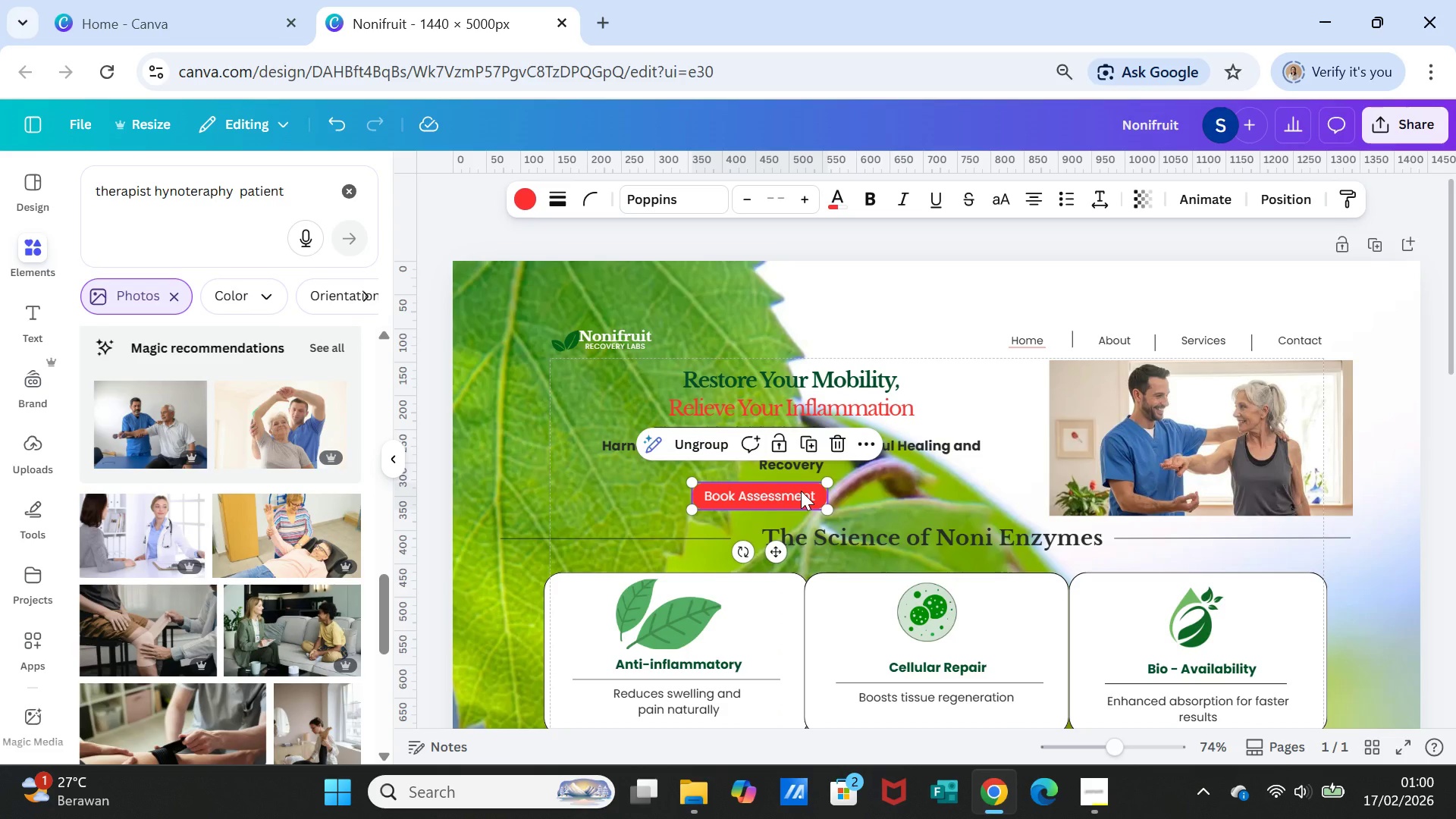 
left_click_drag(start_coordinate=[801, 491], to_coordinate=[829, 487])
 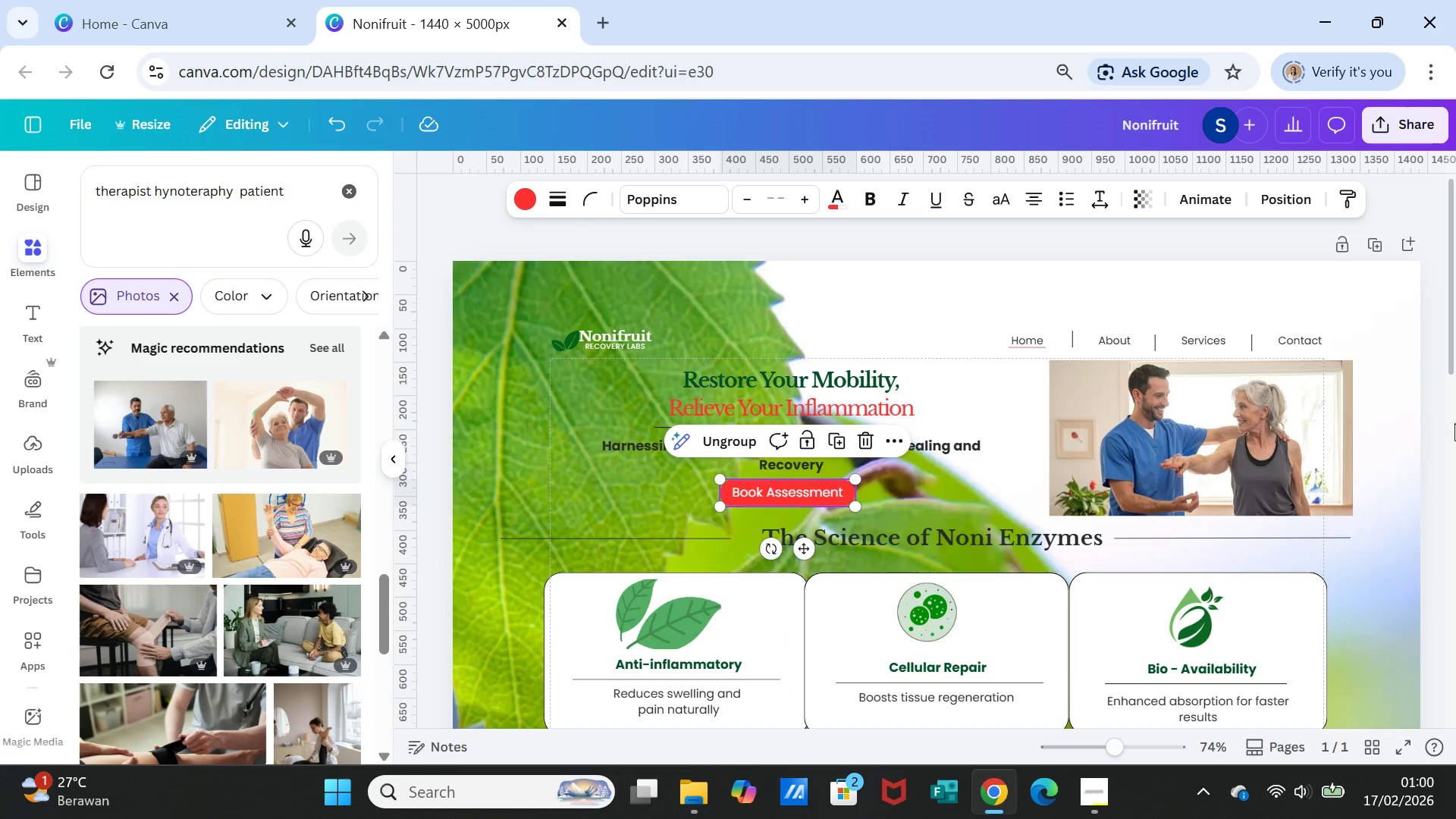 
left_click([1439, 435])
 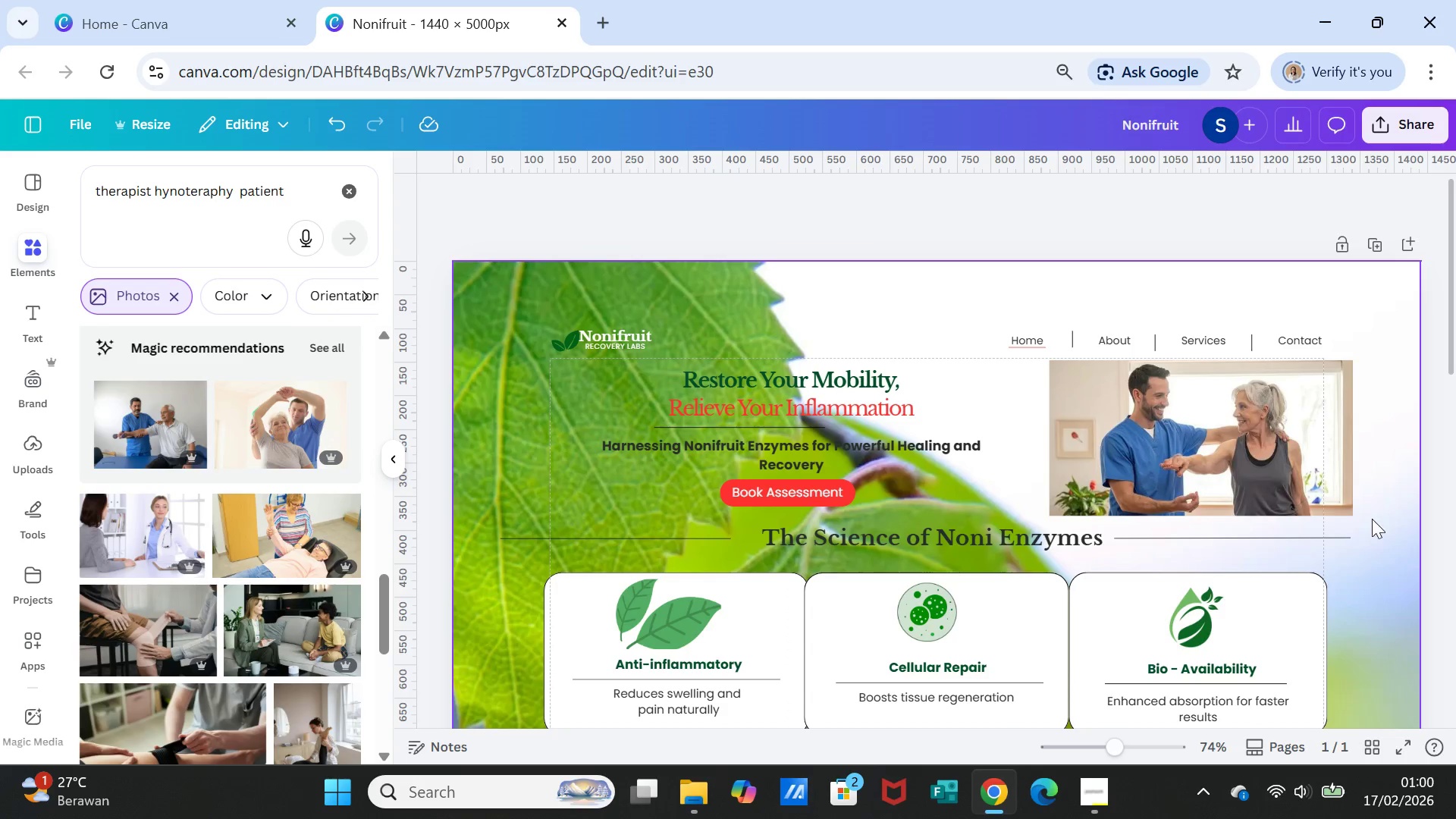 
scroll: coordinate [1351, 494], scroll_direction: down, amount: 5.0
 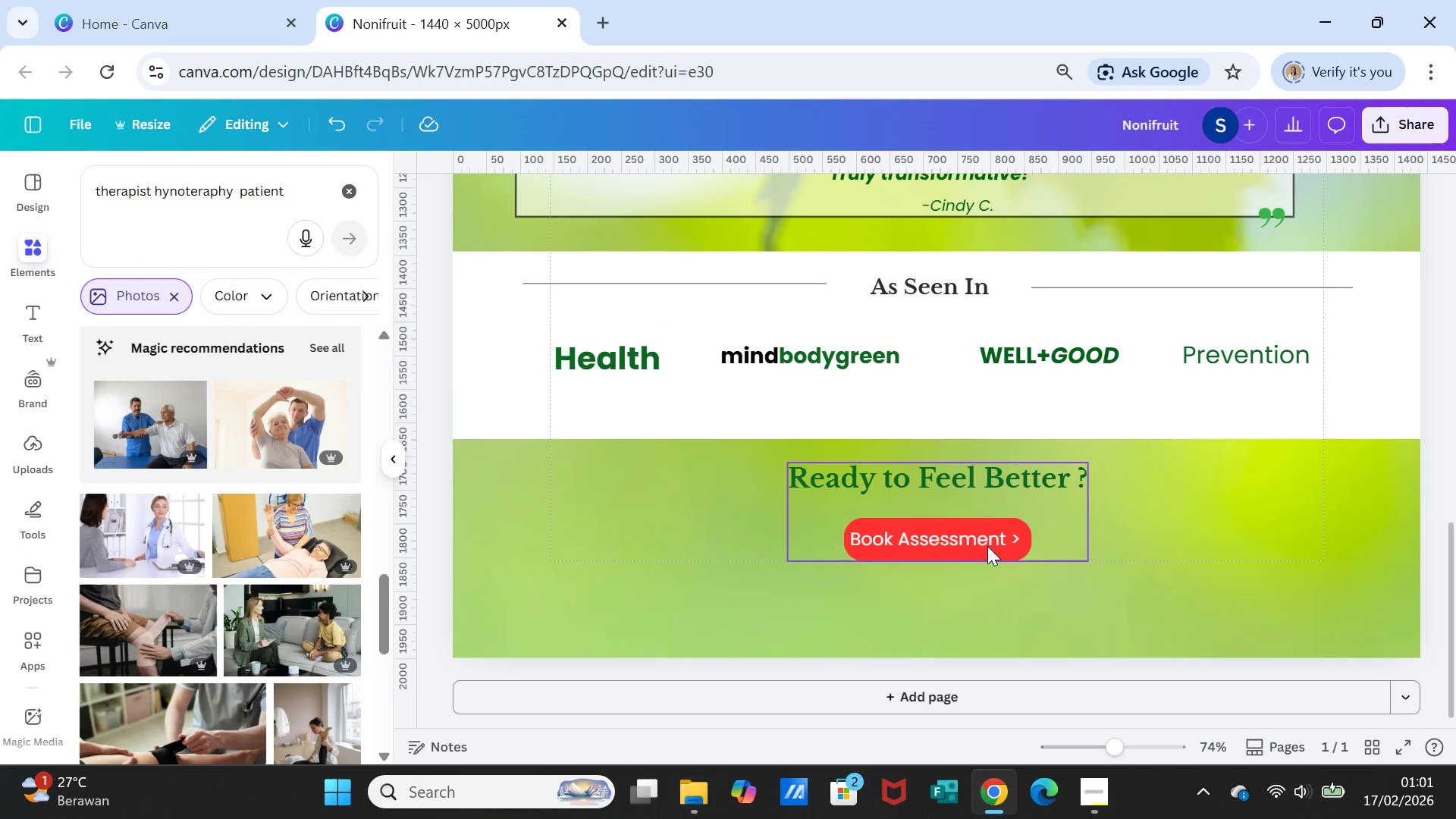 
left_click_drag(start_coordinate=[987, 546], to_coordinate=[974, 550])
 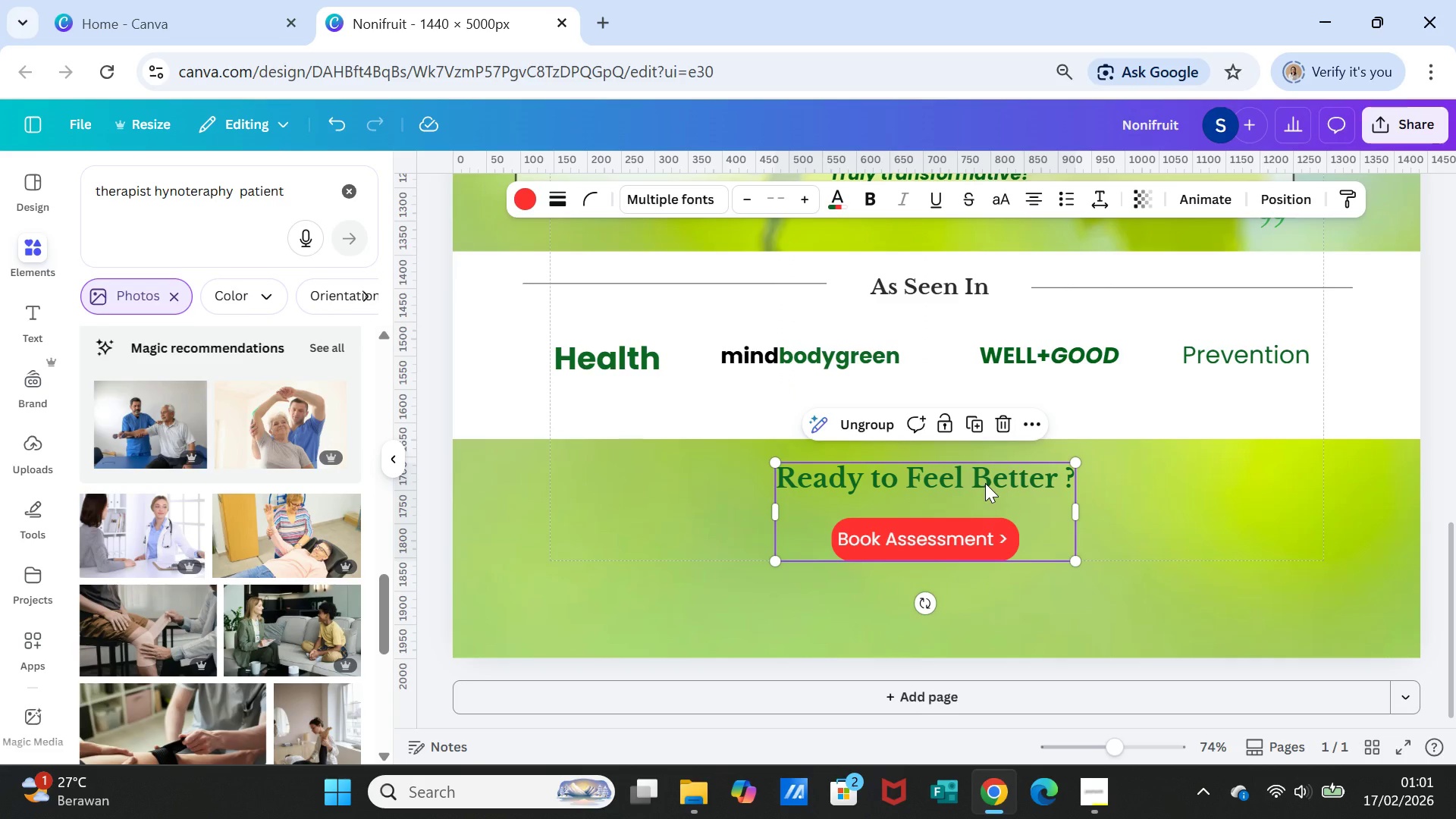 
double_click([985, 483])
 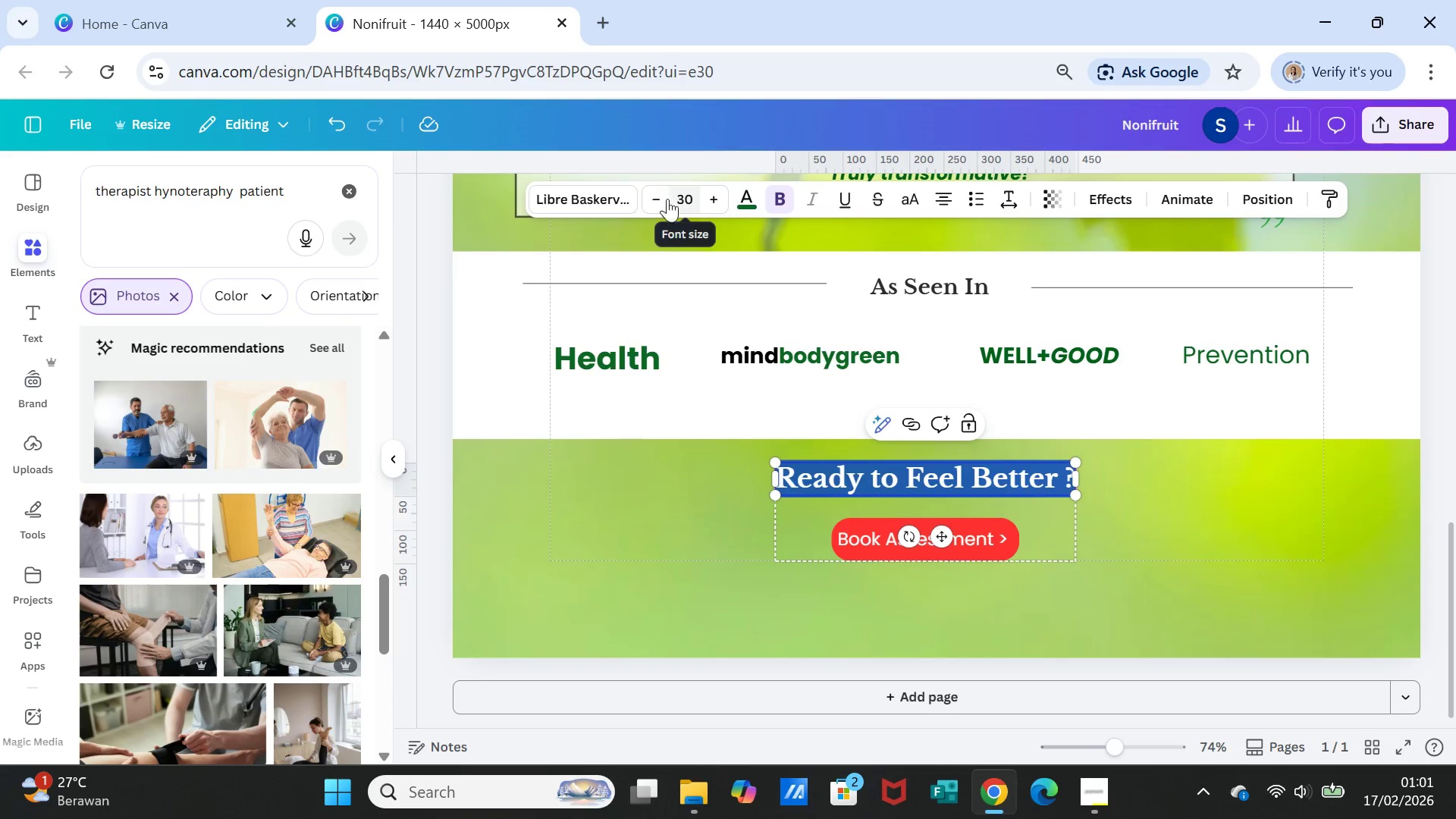 
left_click([687, 199])
 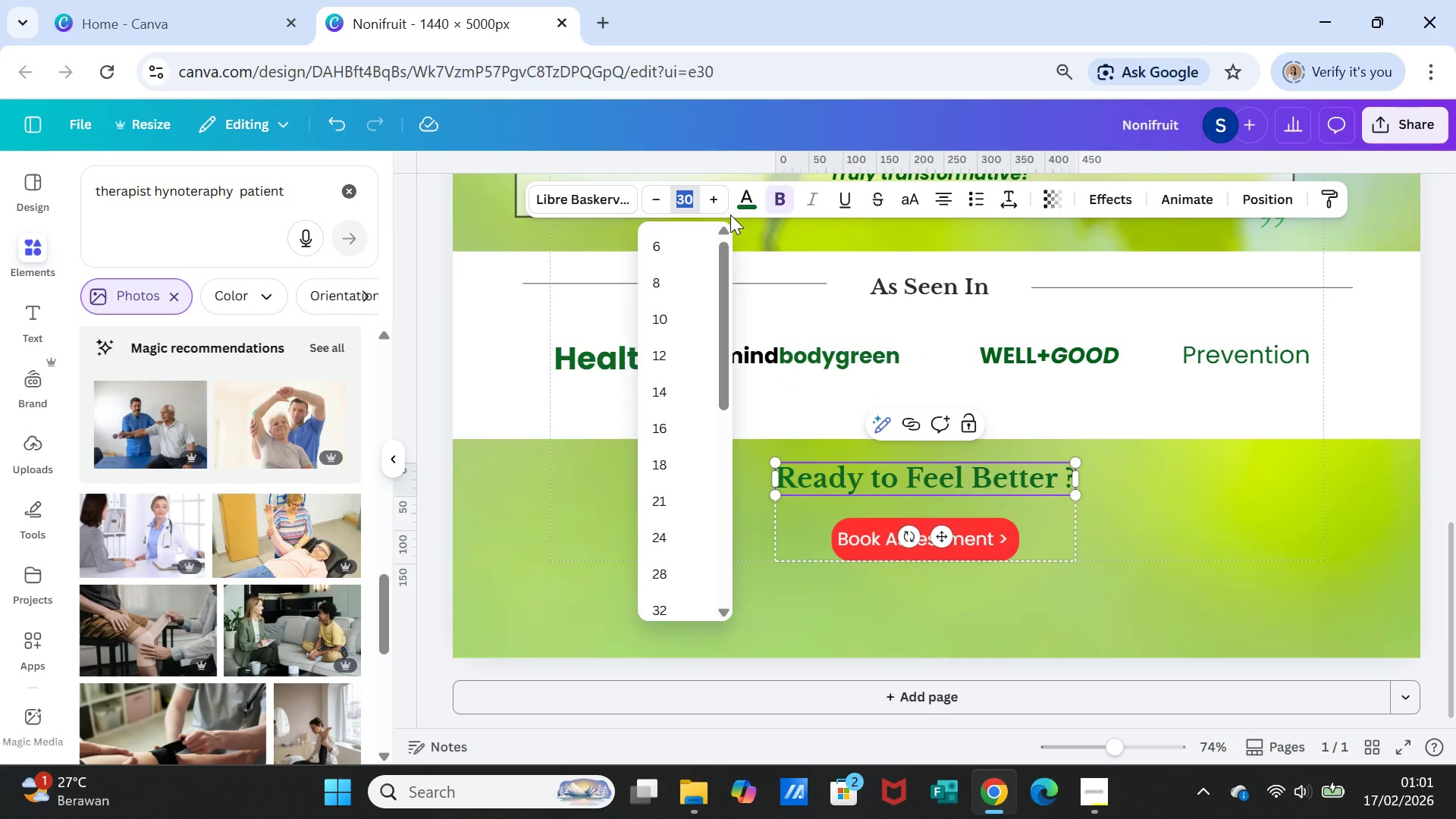 
type(26)
 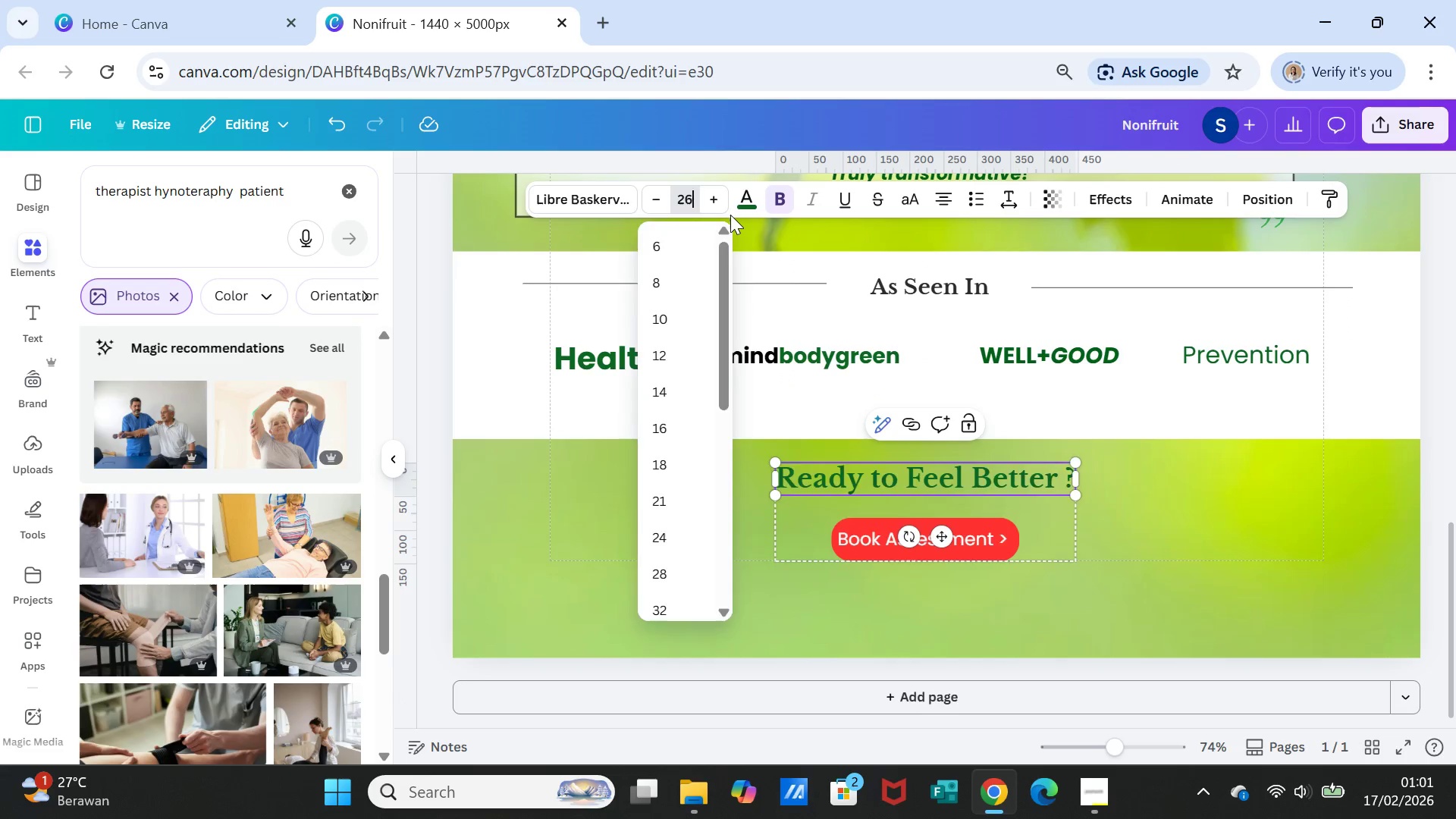 
key(Enter)
 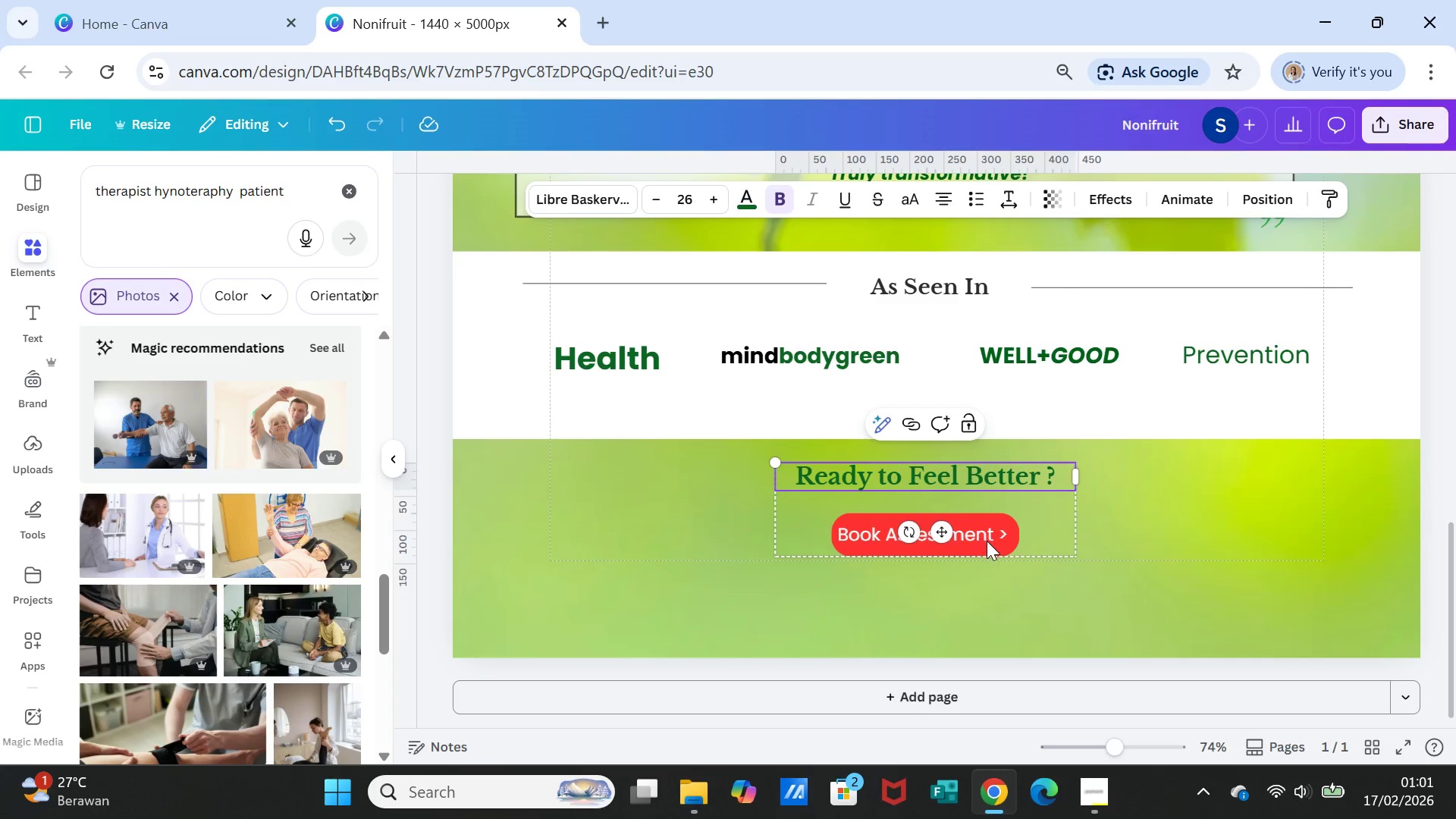 
left_click([999, 538])
 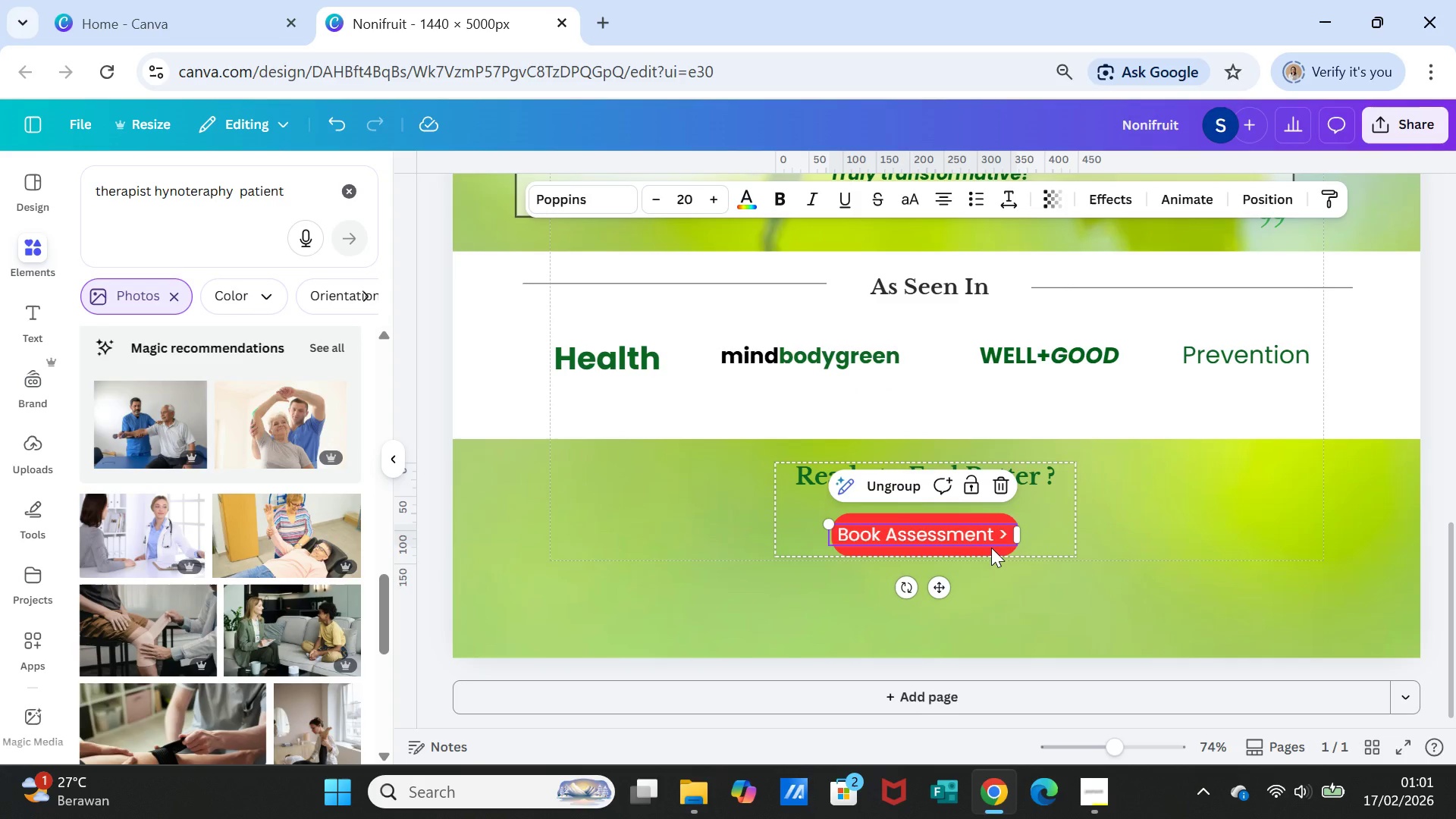 
left_click([991, 548])
 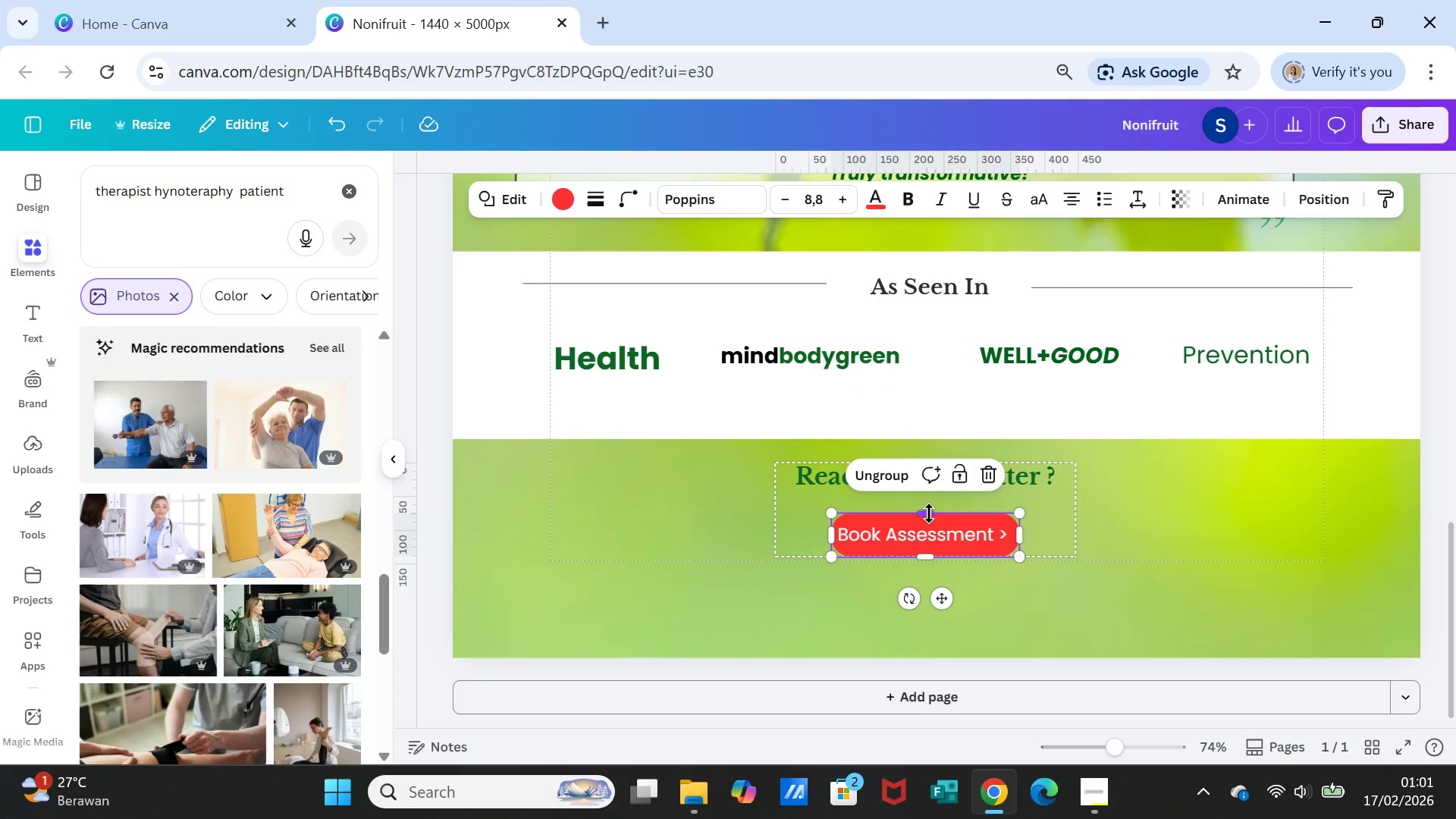 
left_click_drag(start_coordinate=[929, 513], to_coordinate=[934, 516])
 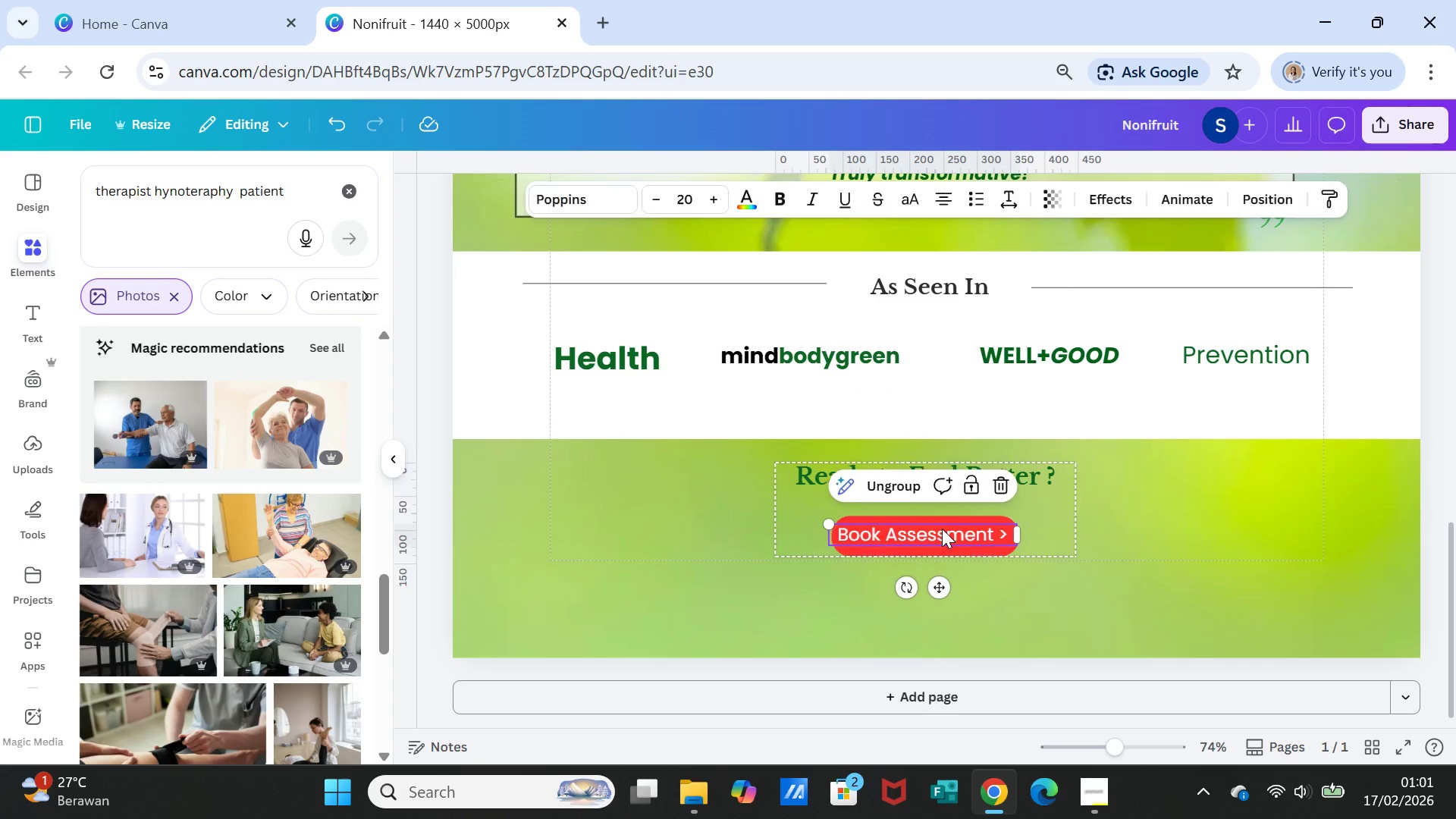 
double_click([942, 529])
 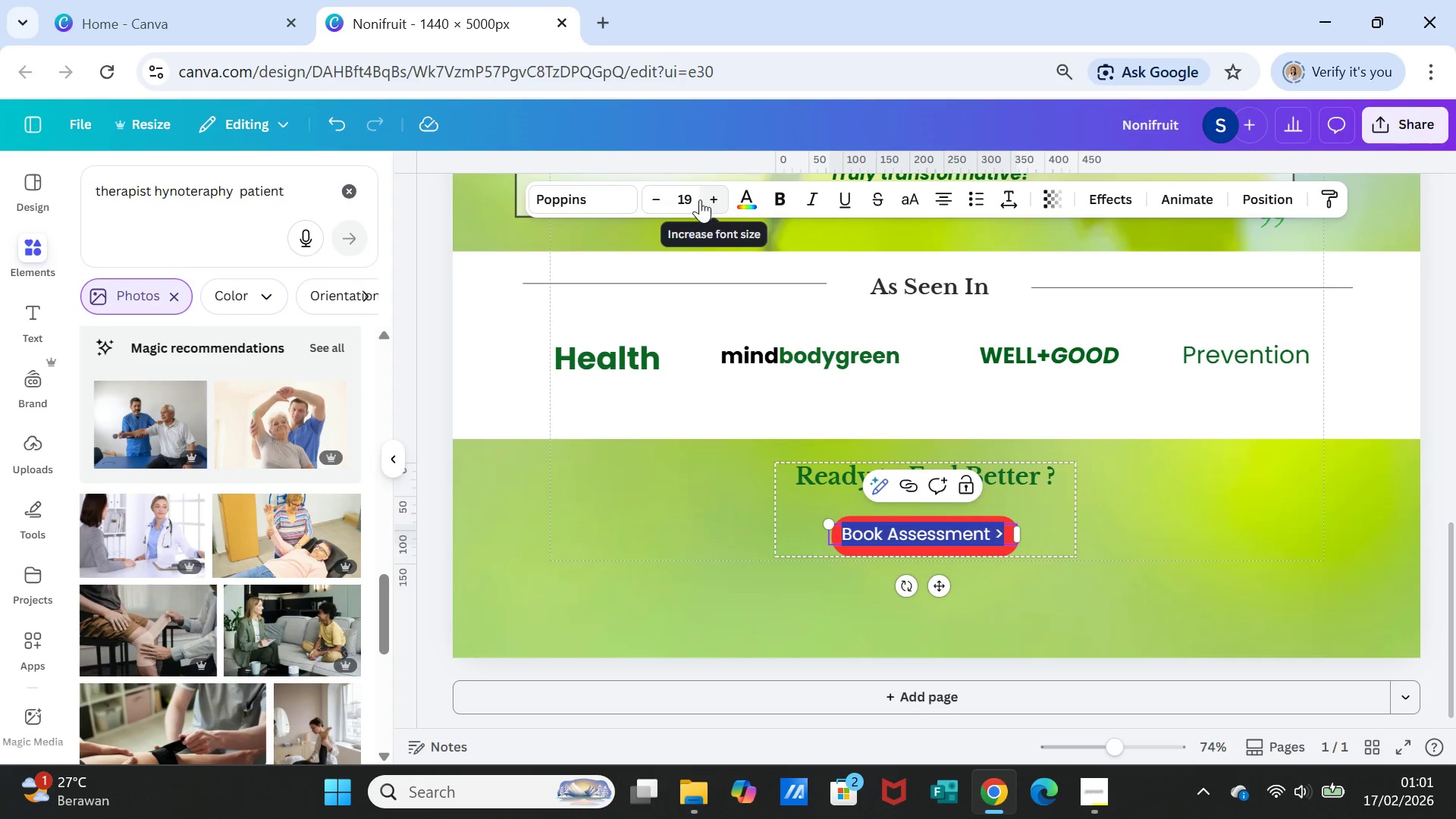 
left_click([661, 198])
 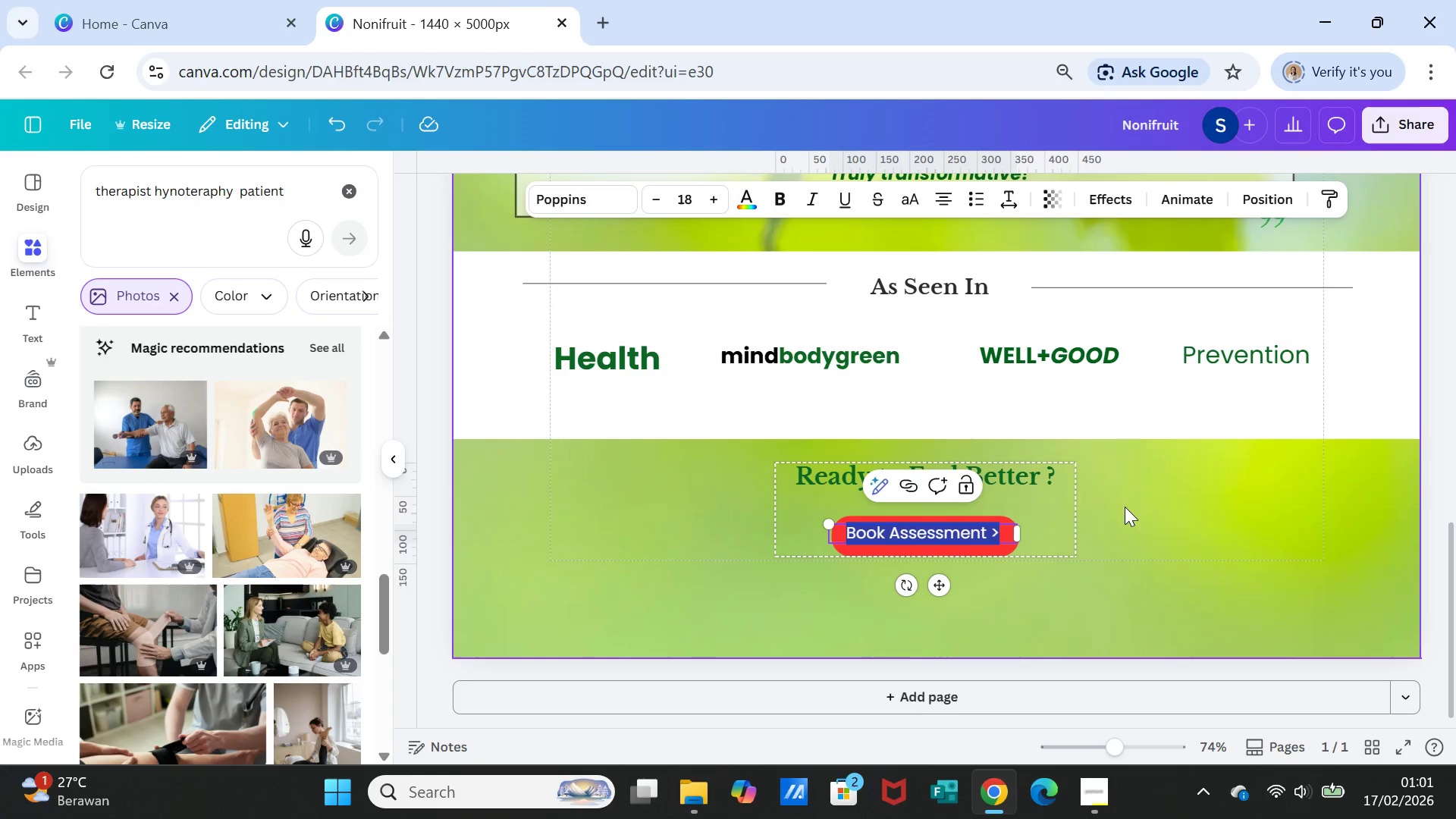 
left_click([1144, 533])
 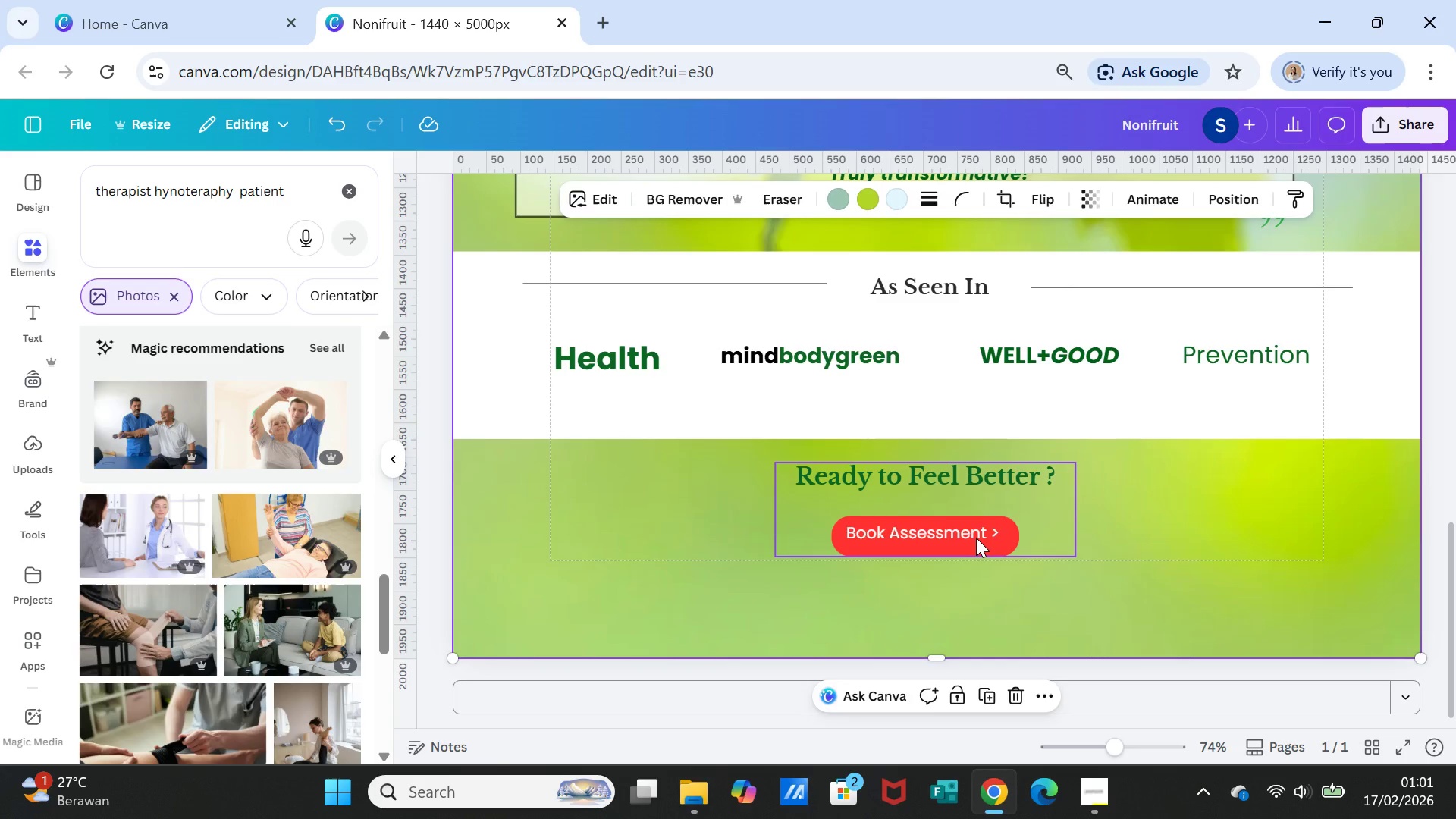 
left_click([976, 538])
 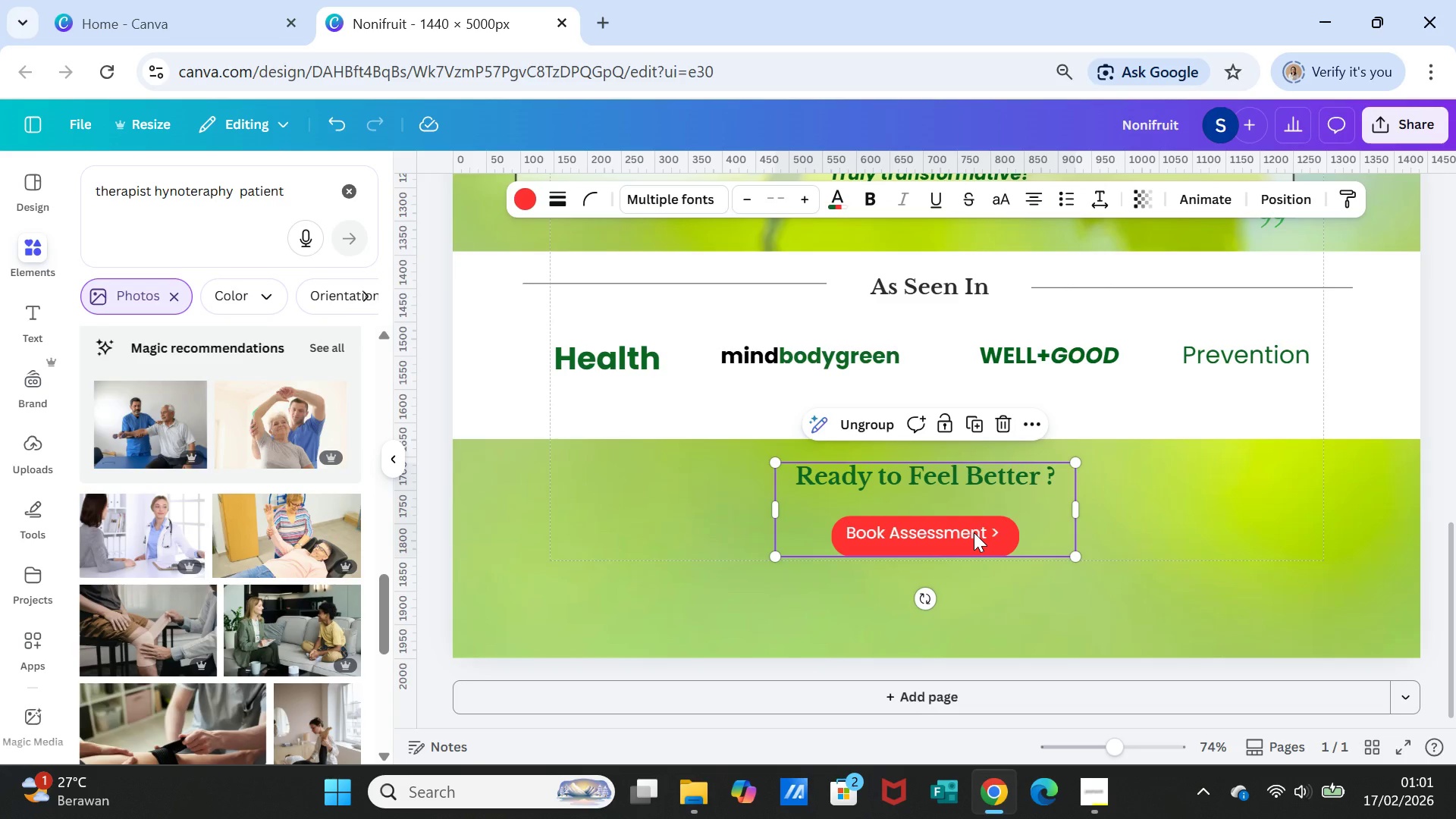 
left_click([974, 532])
 